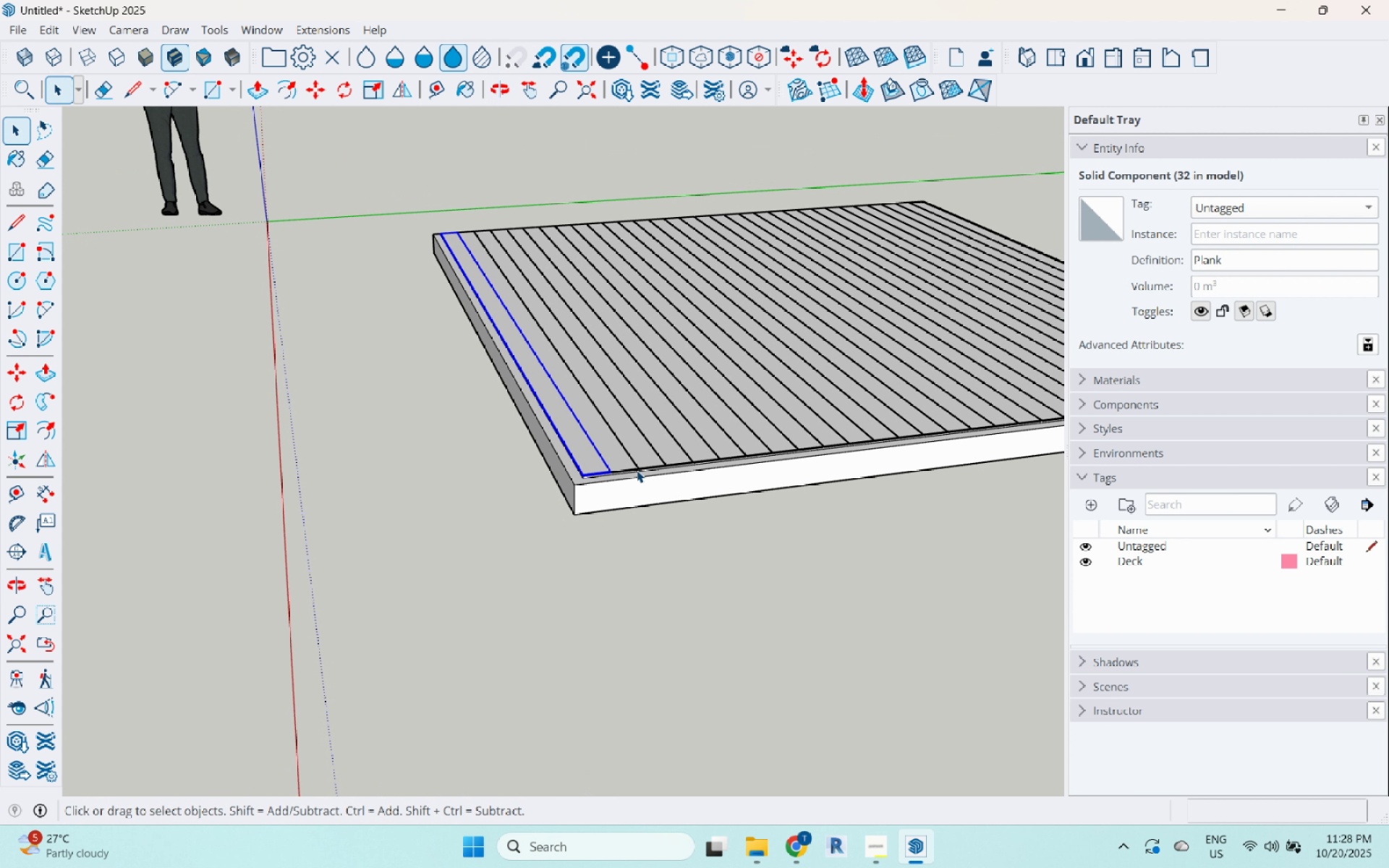 
scroll: coordinate [408, 669], scroll_direction: down, amount: 5.0
 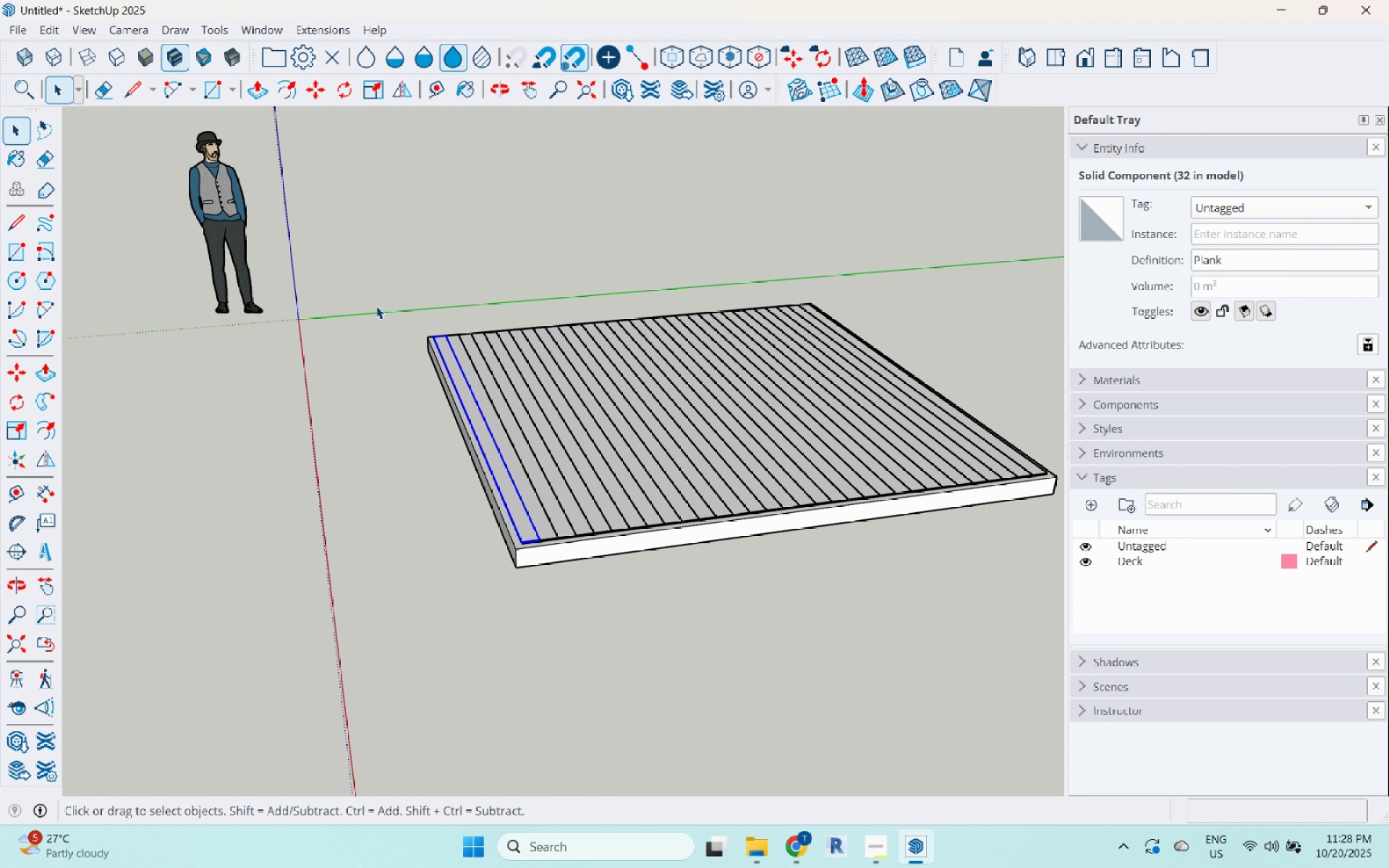 
left_click_drag(start_coordinate=[377, 288], to_coordinate=[1057, 571])
 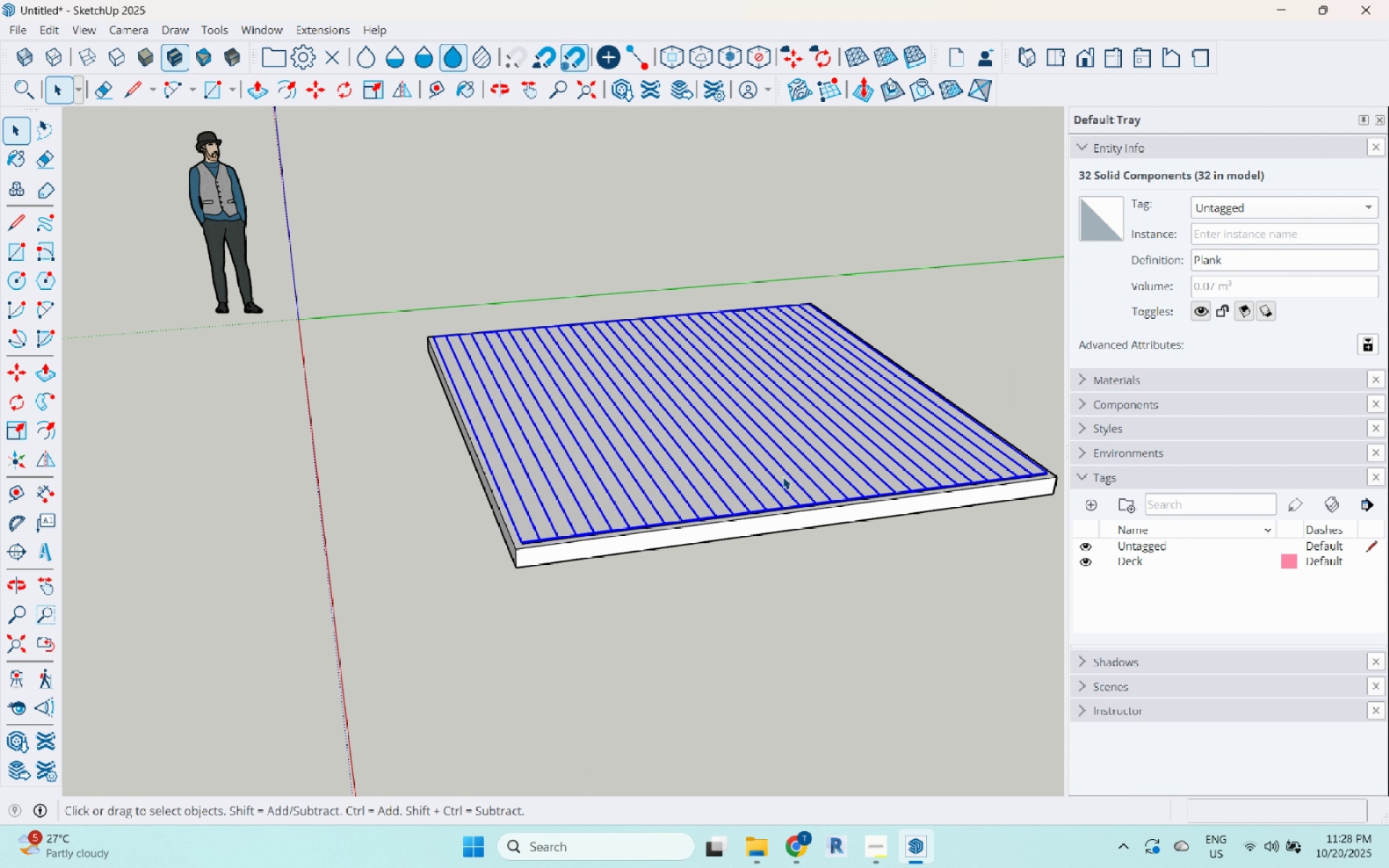 
right_click([783, 477])
 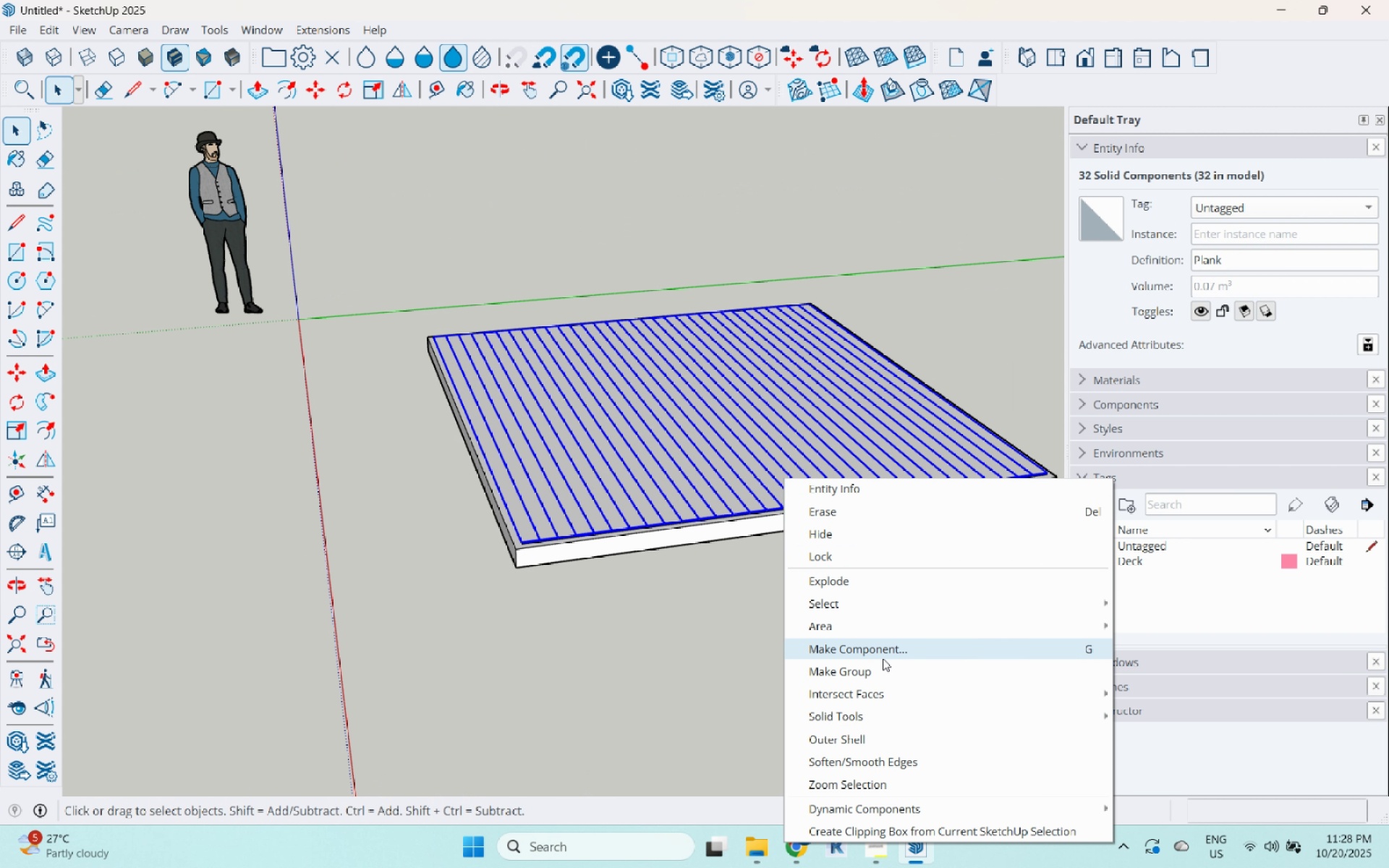 
left_click([883, 663])
 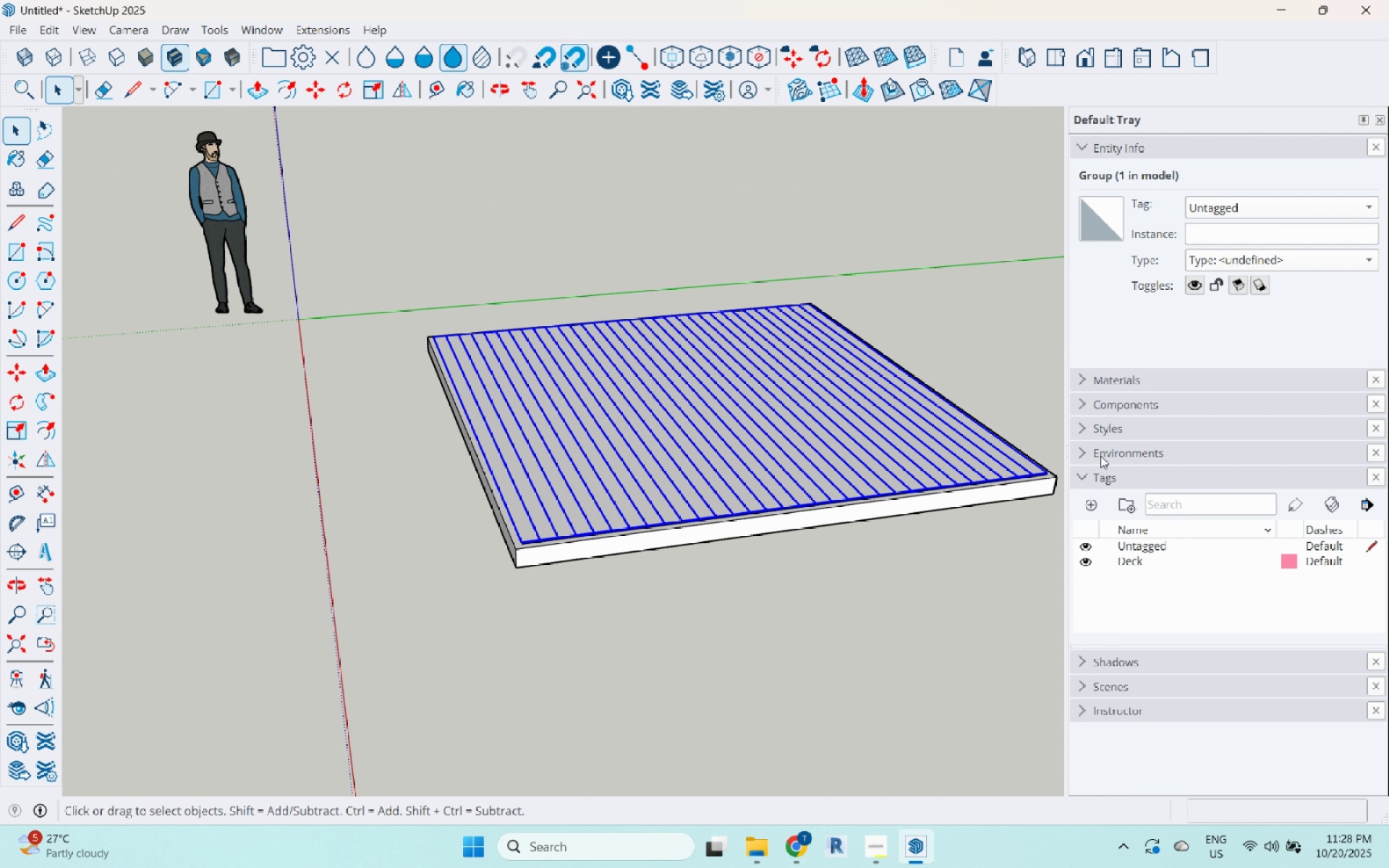 
left_click([1085, 506])
 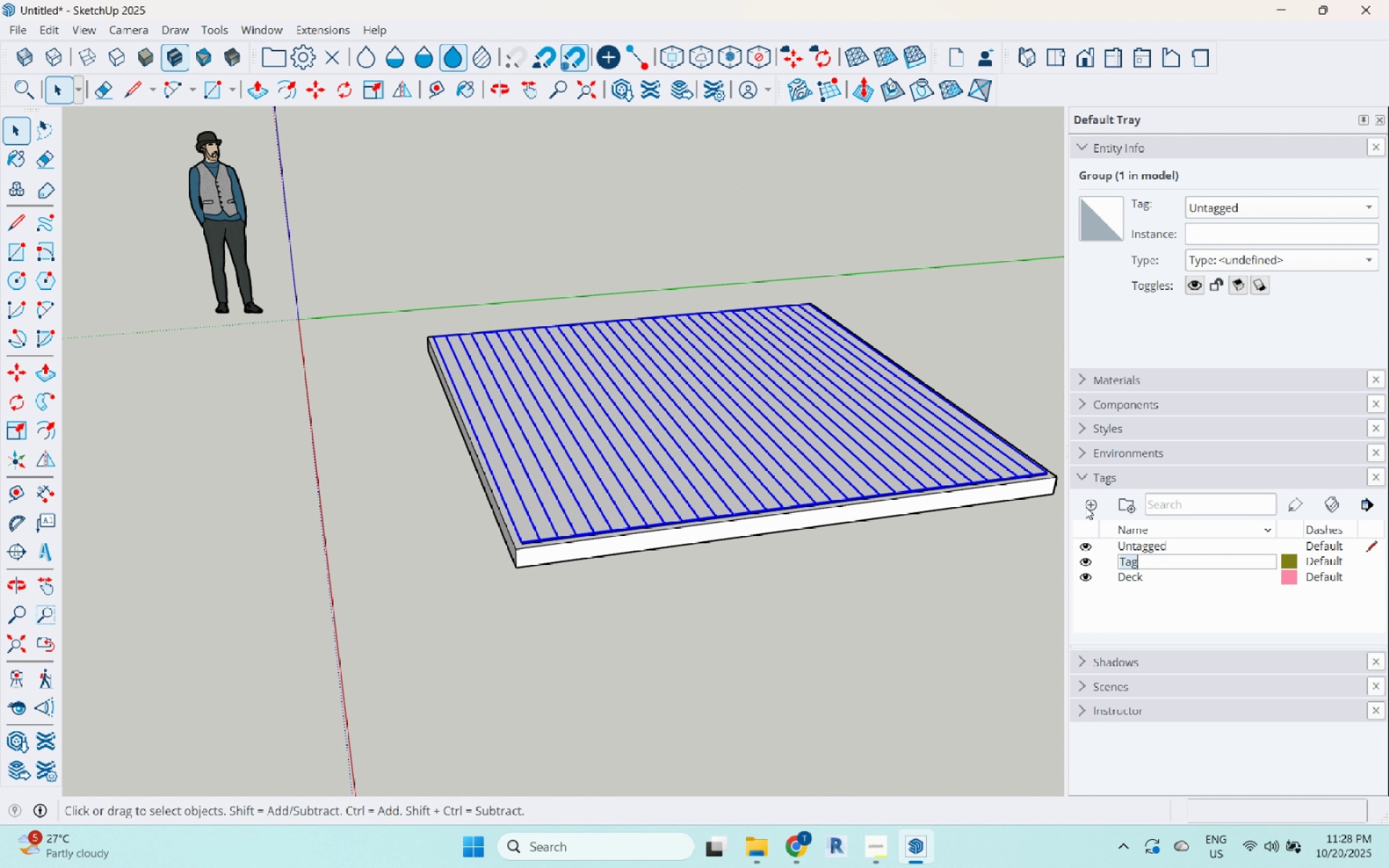 
type(PL)
key(Backspace)
type(lanks)
 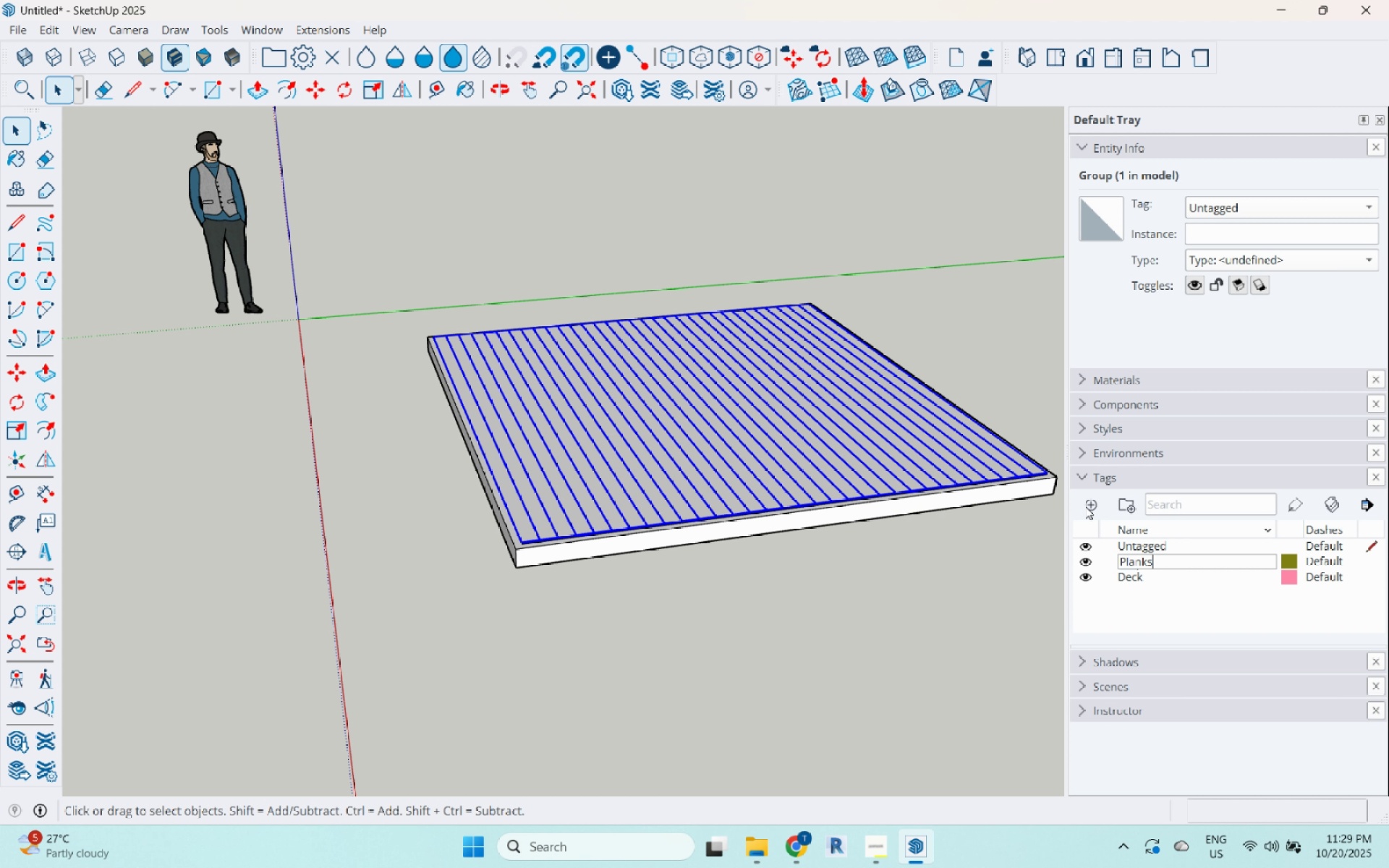 
key(Enter)
 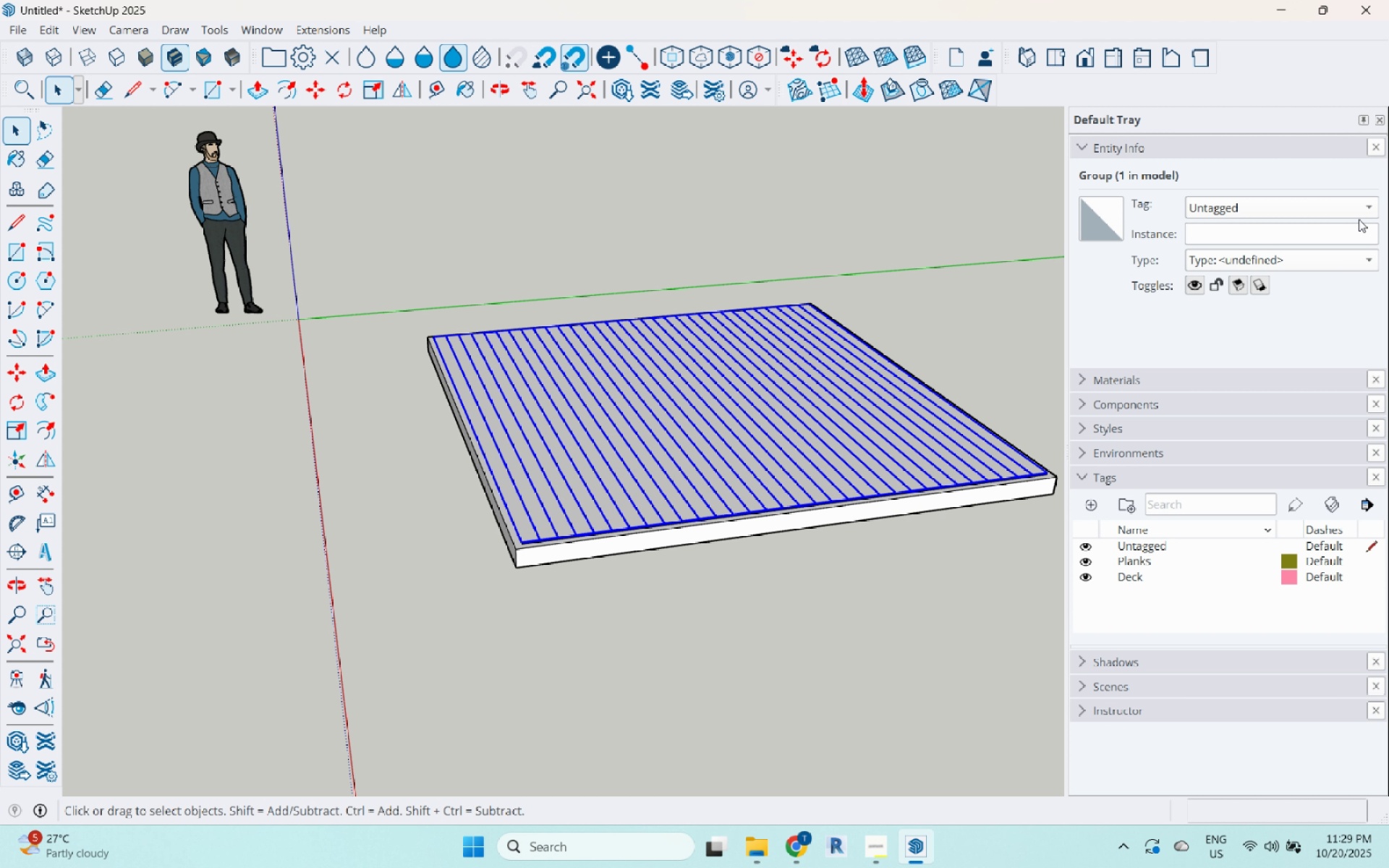 
left_click([1267, 211])
 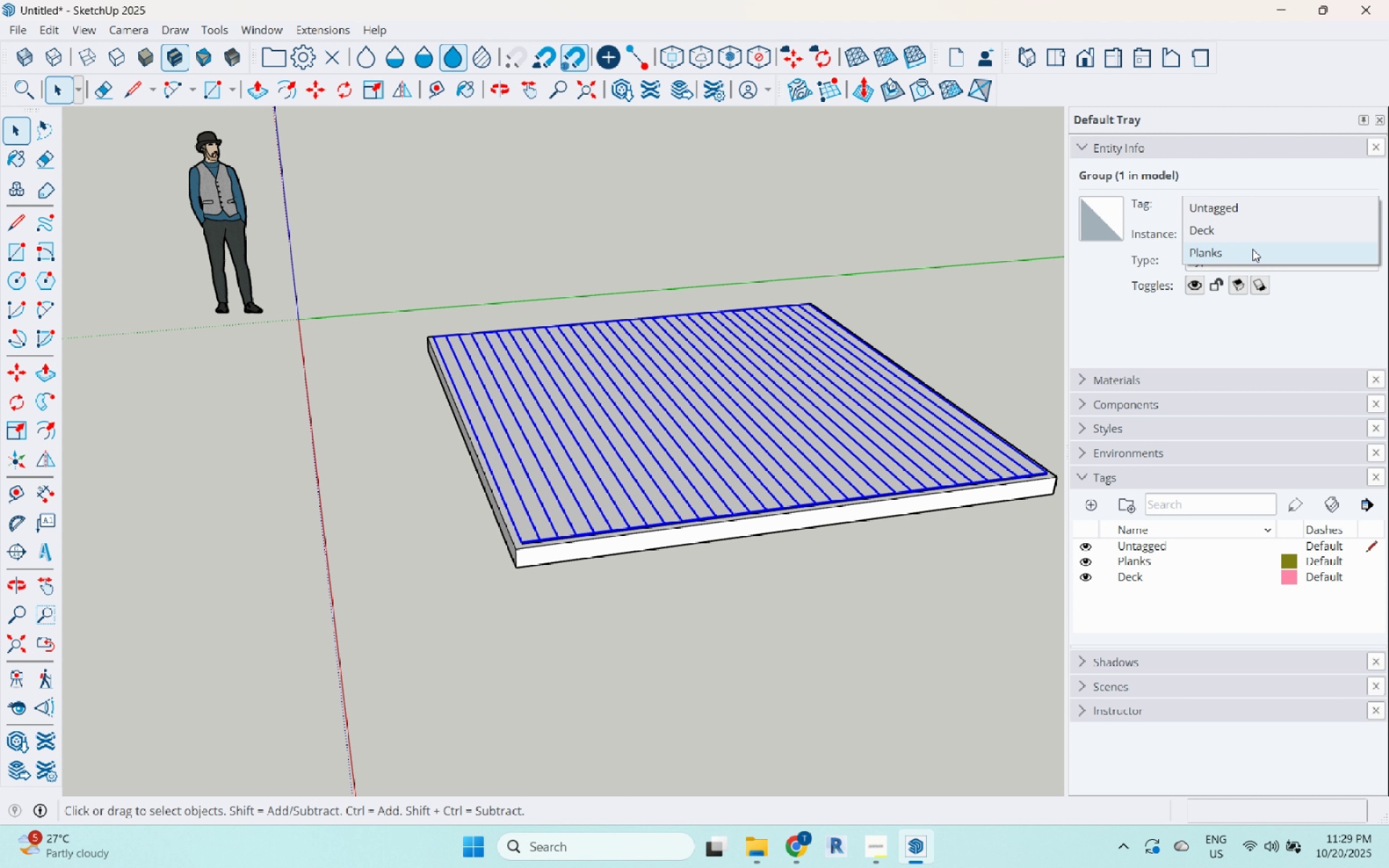 
left_click([1252, 252])
 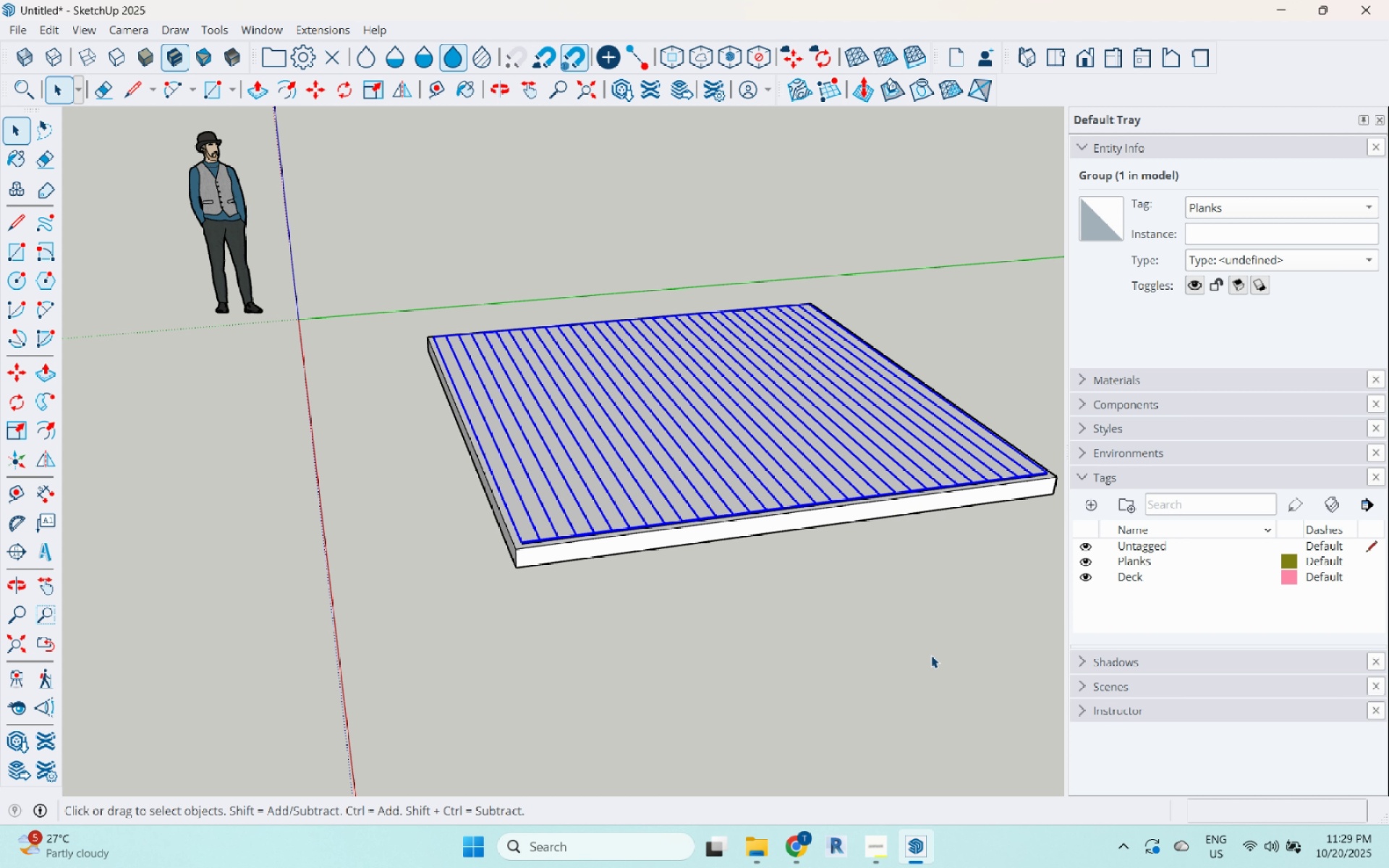 
wait(23.09)
 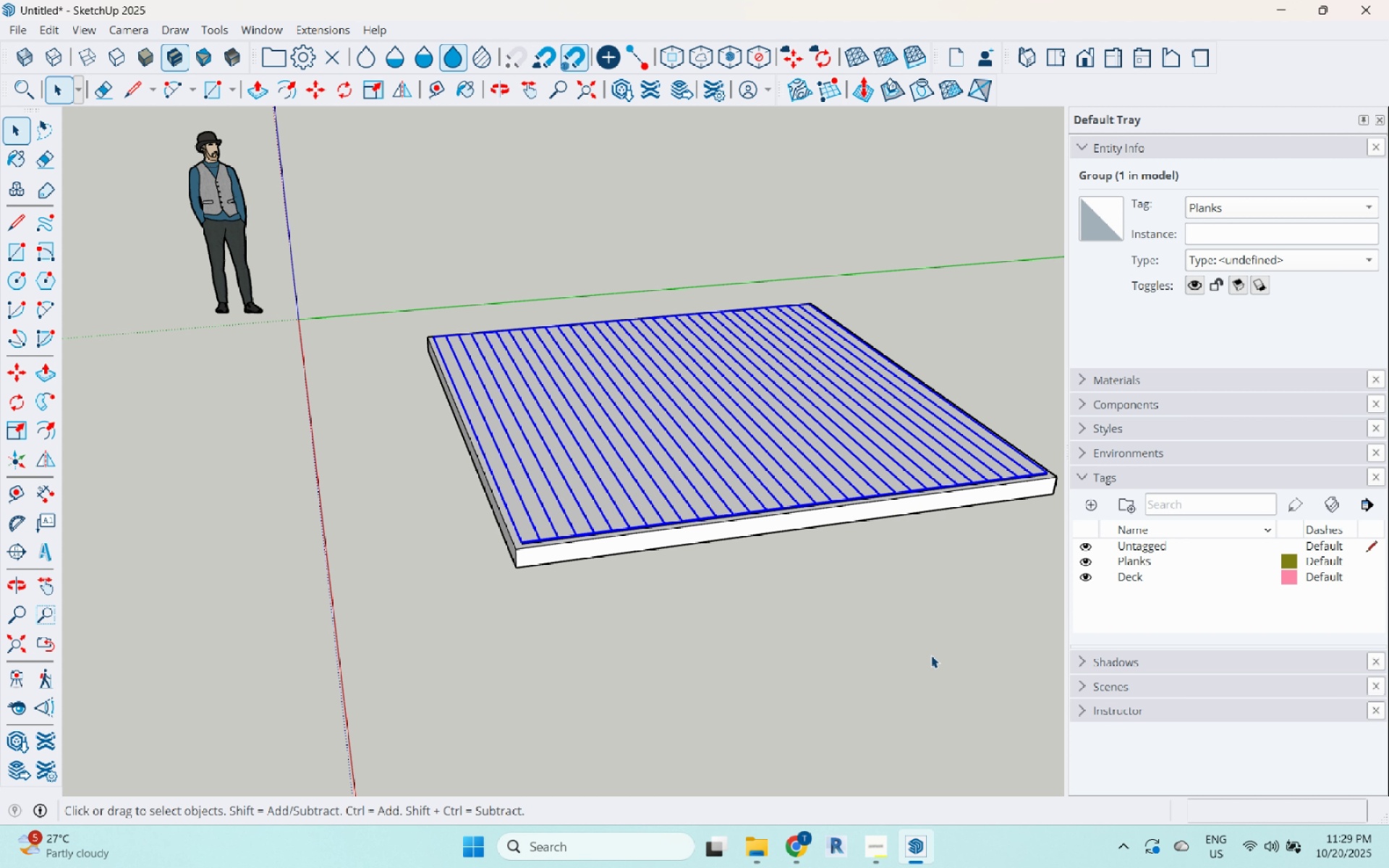 
left_click([507, 256])
 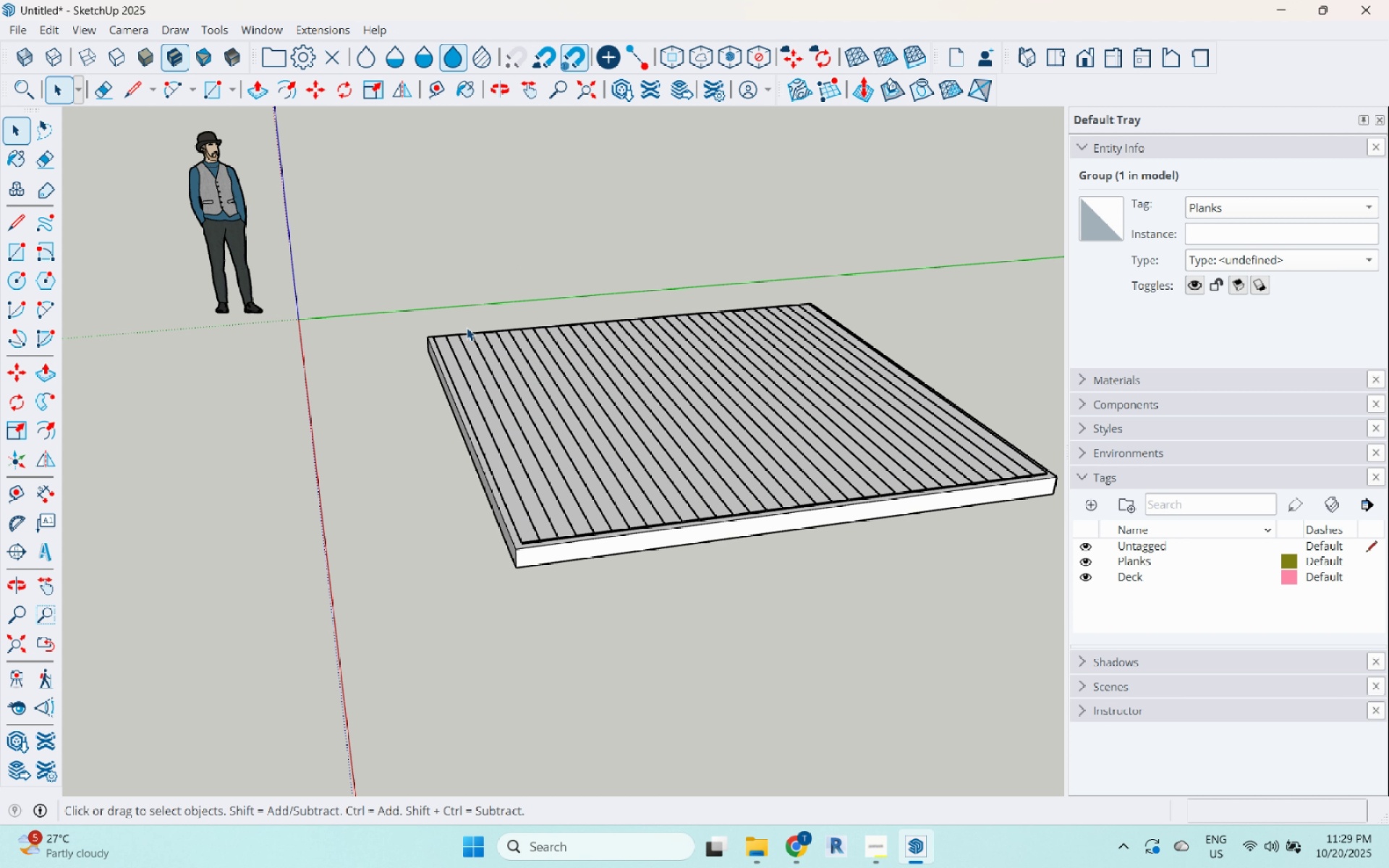 
scroll: coordinate [377, 395], scroll_direction: up, amount: 15.0
 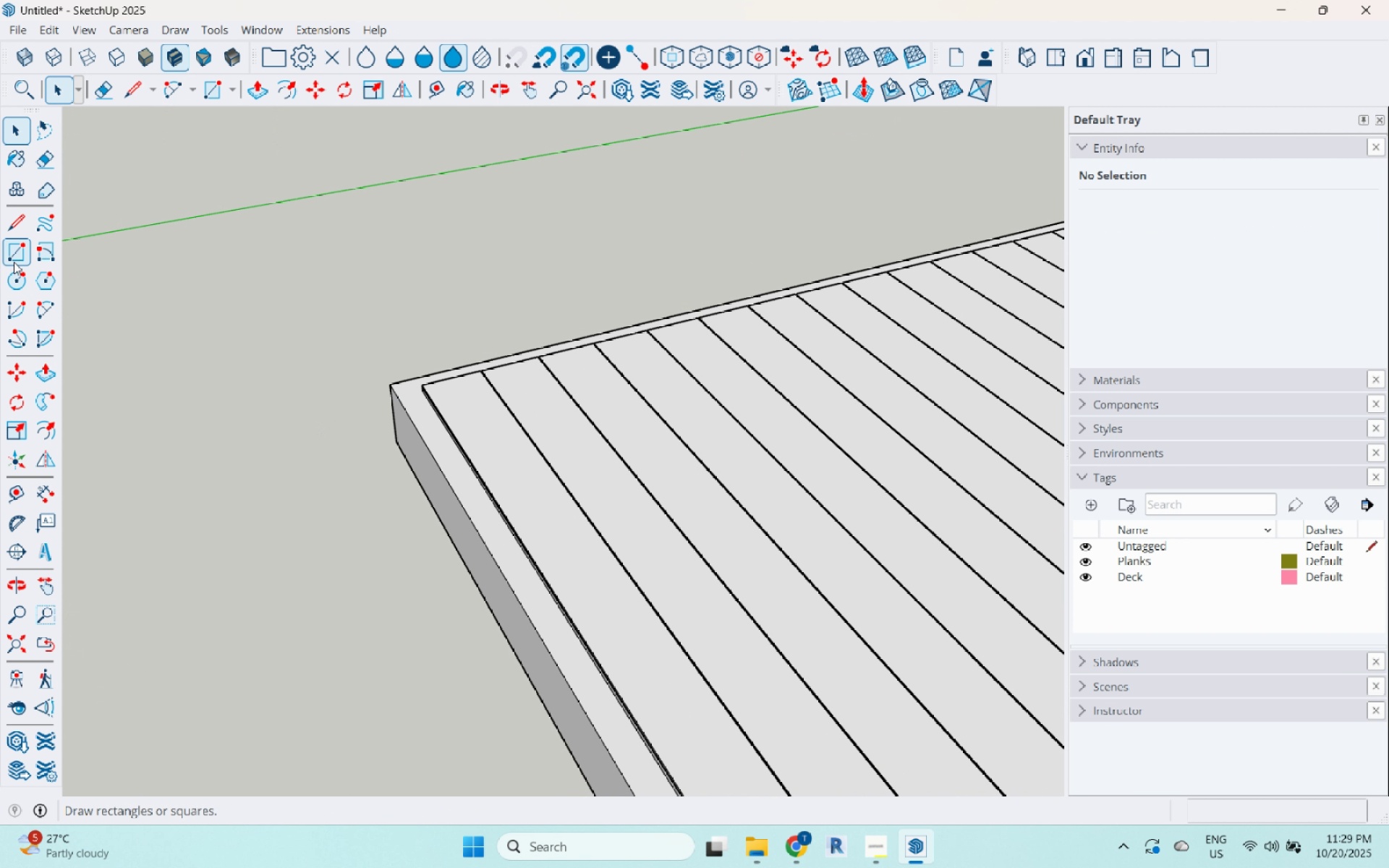 
left_click([17, 252])
 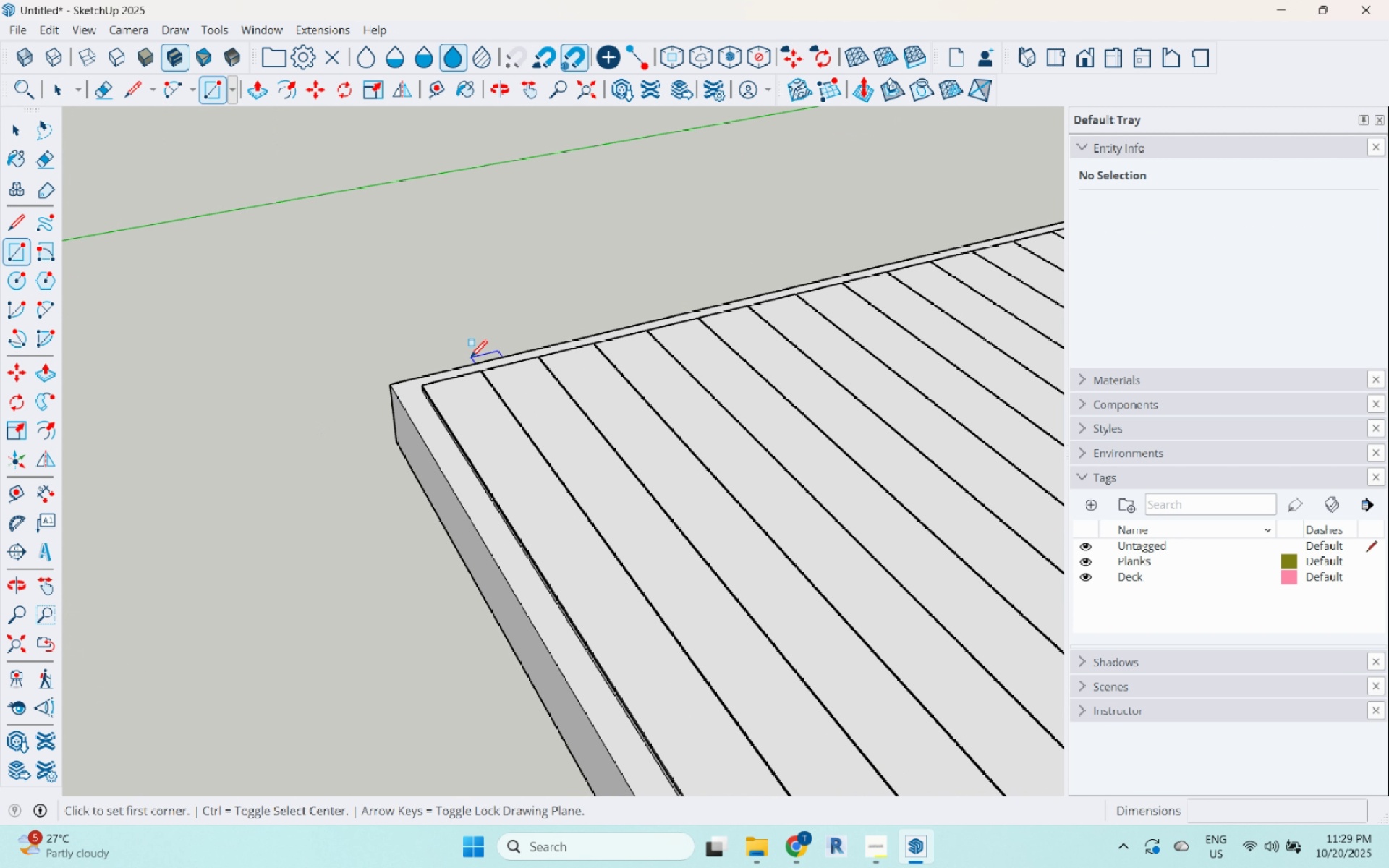 
scroll: coordinate [420, 417], scroll_direction: up, amount: 9.0
 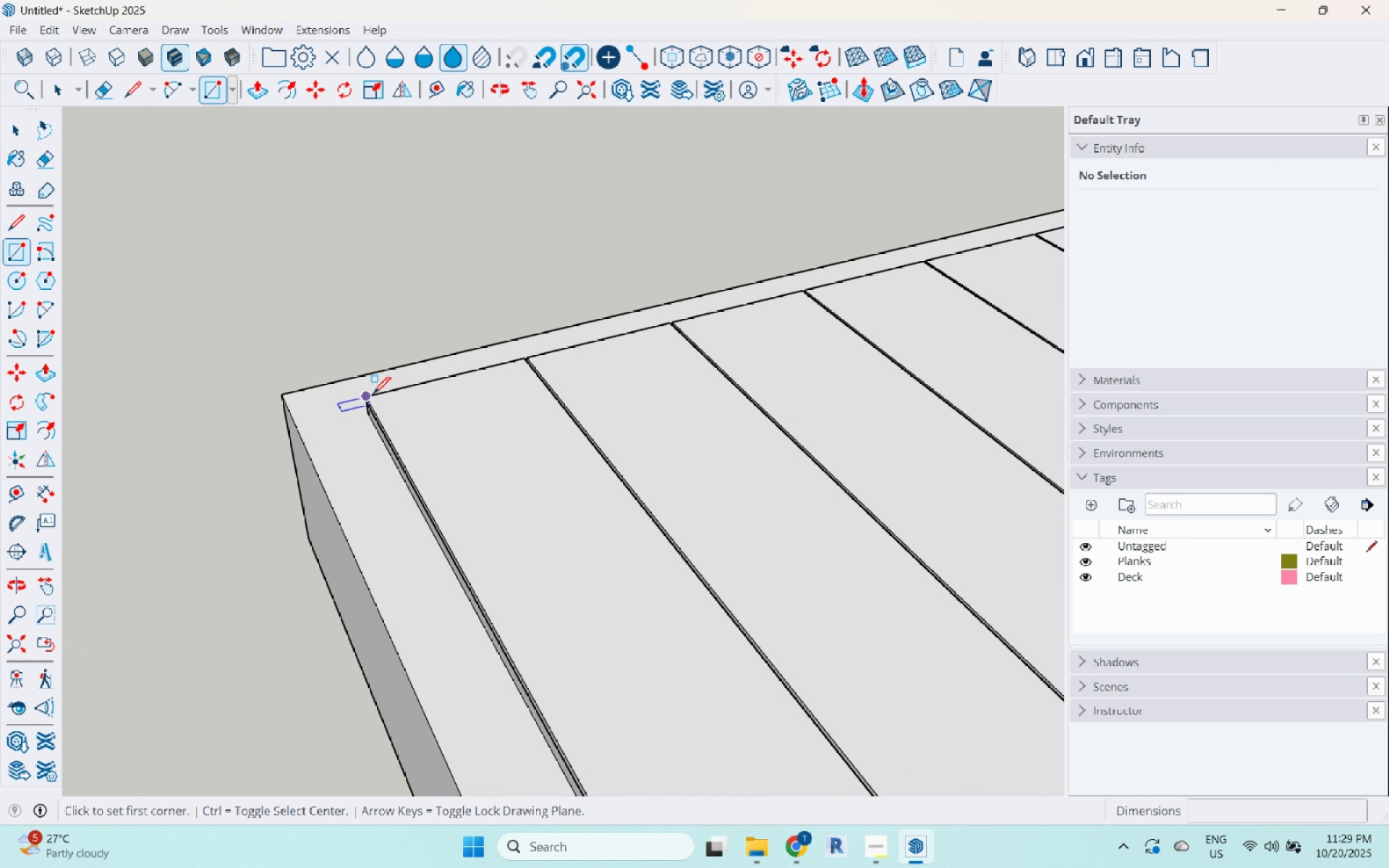 
left_click([373, 395])
 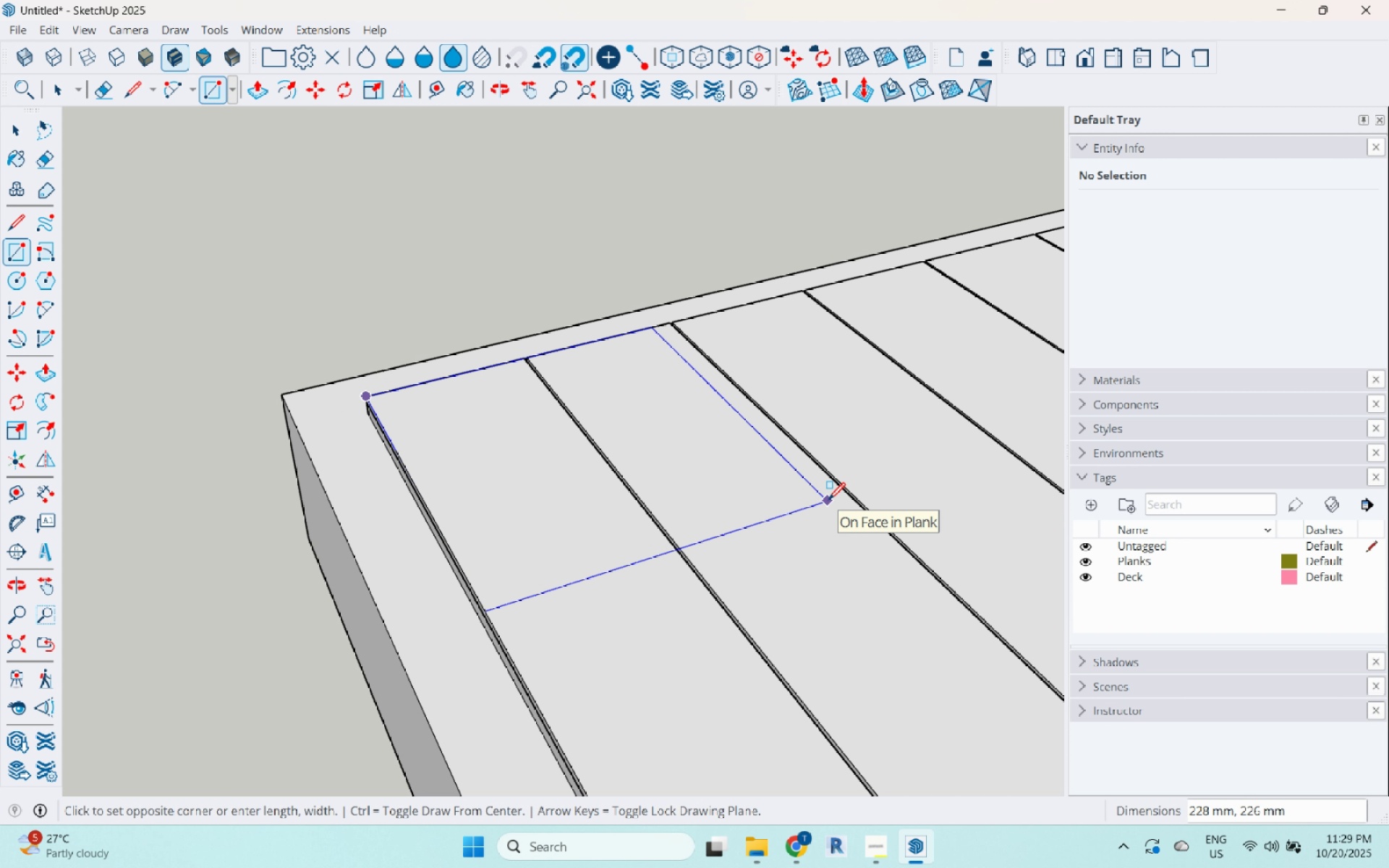 
key(Numpad1)
 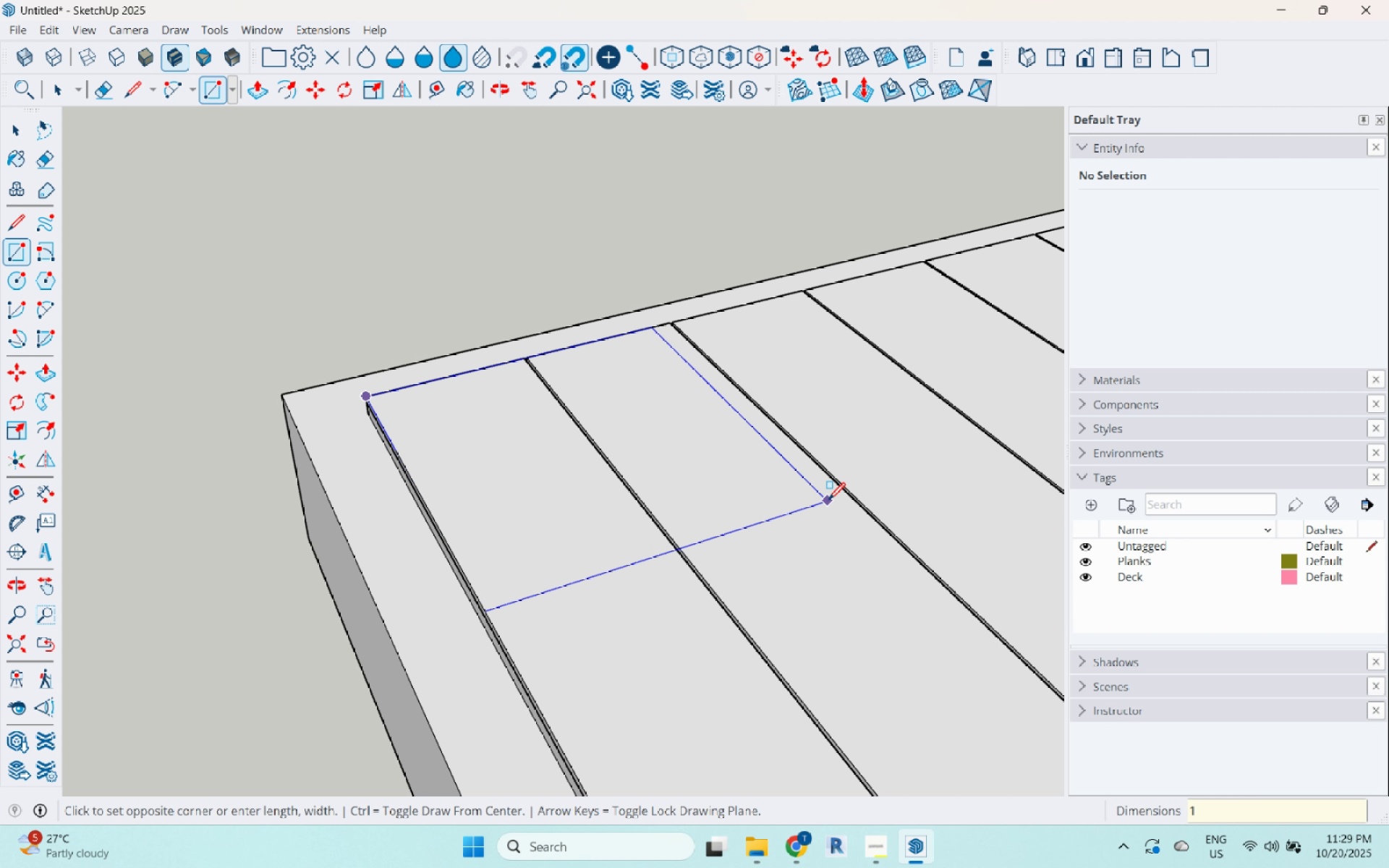 
key(Numpad2)
 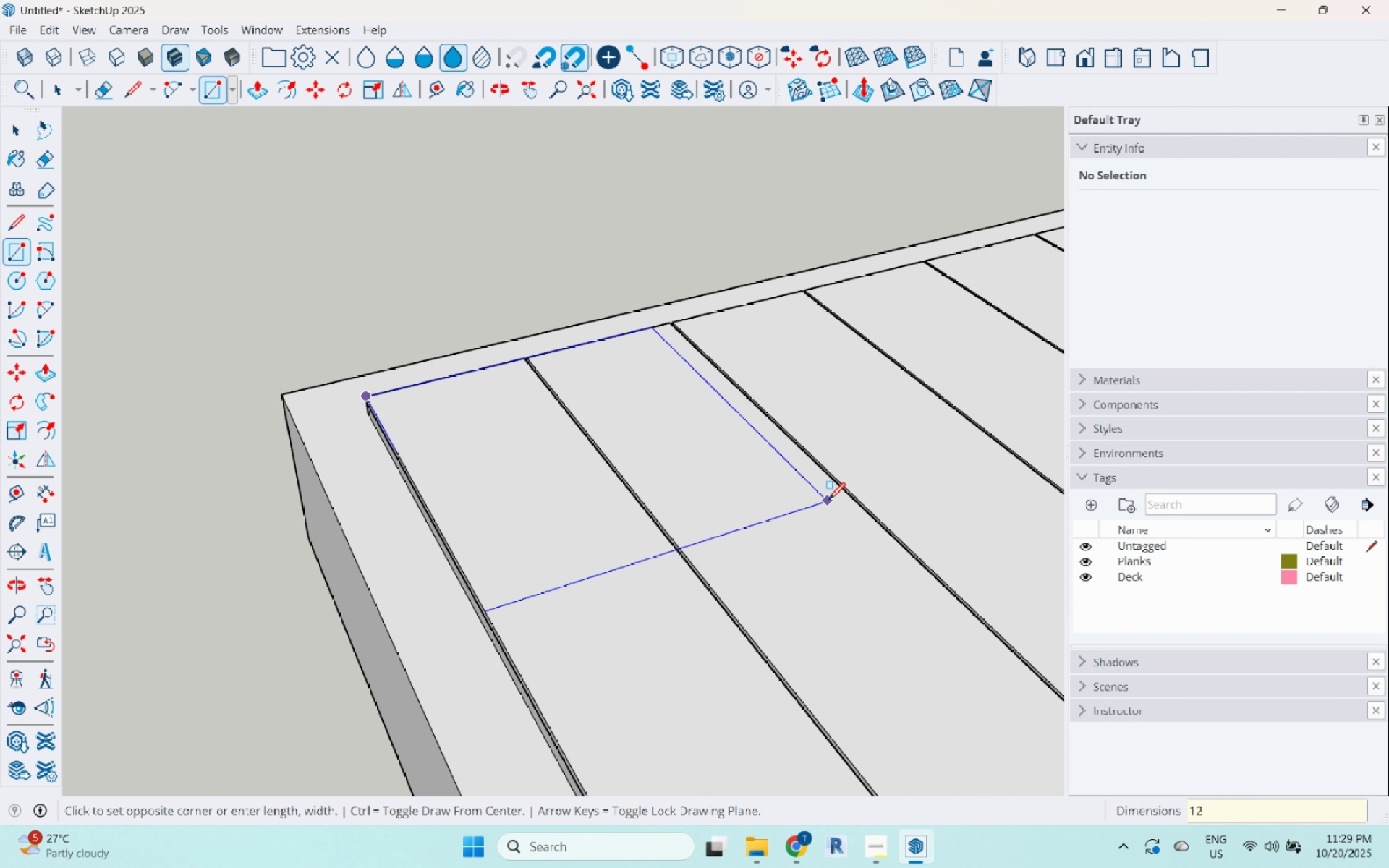 
key(Numpad0)
 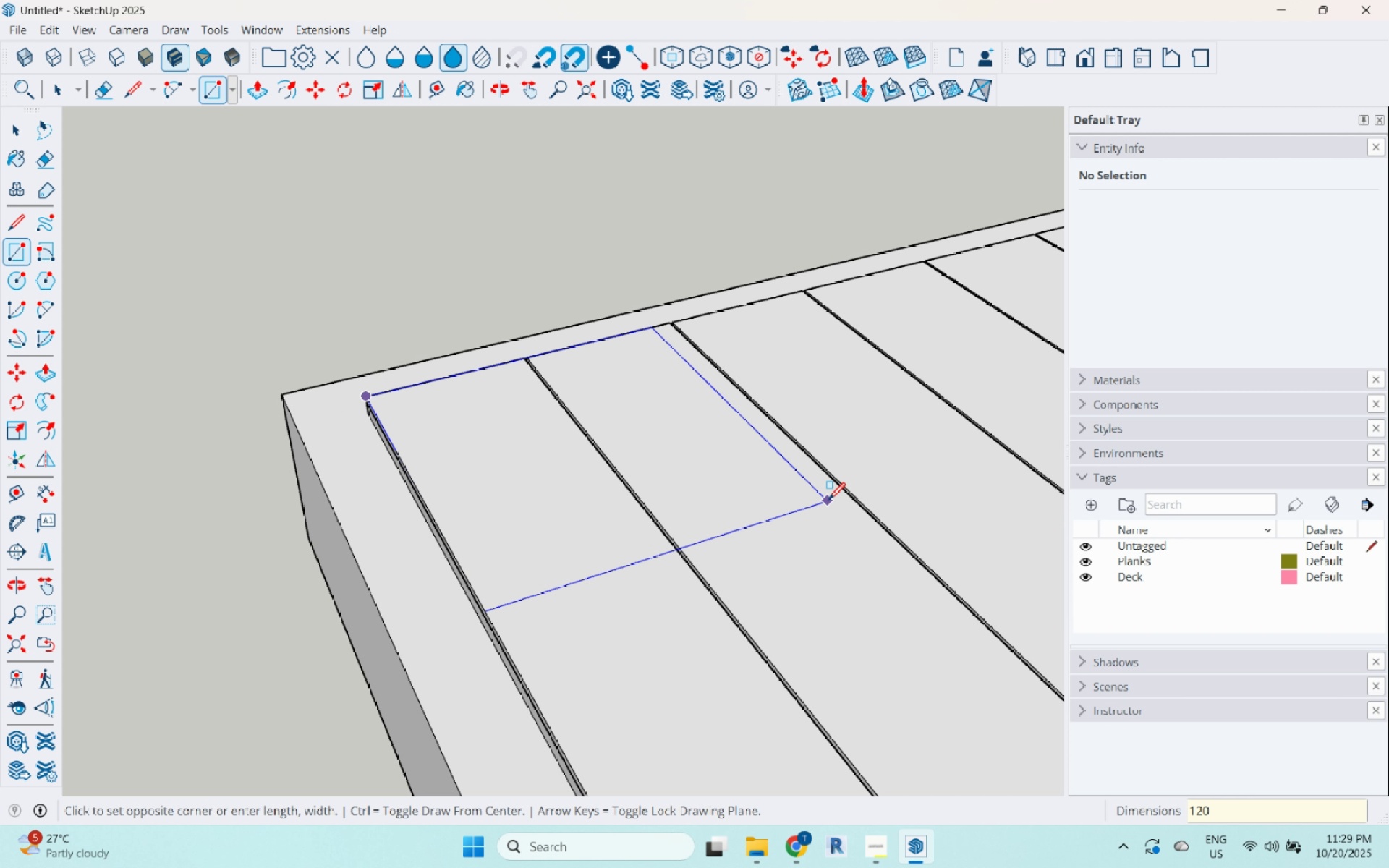 
key(Comma)
 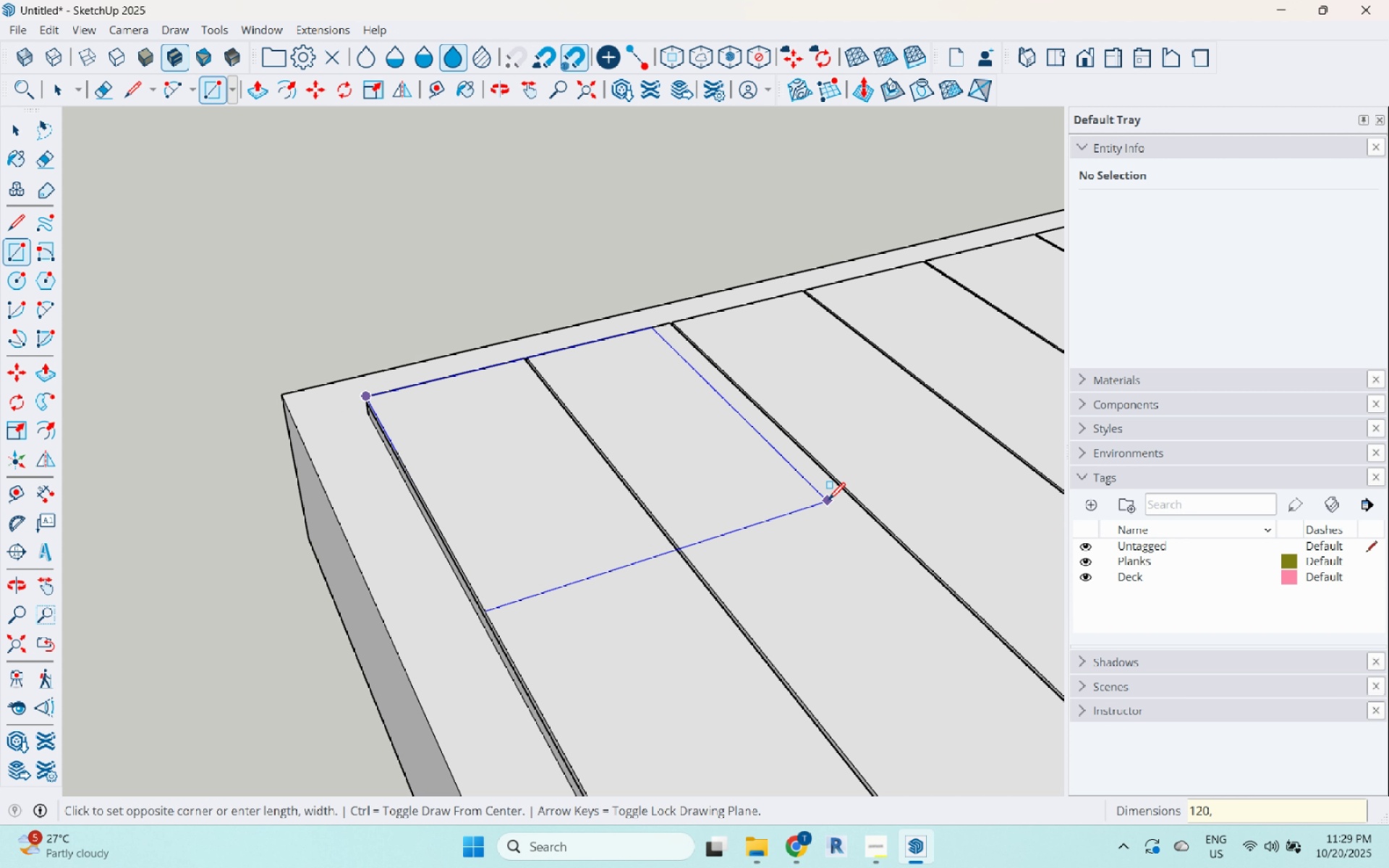 
key(Numpad1)
 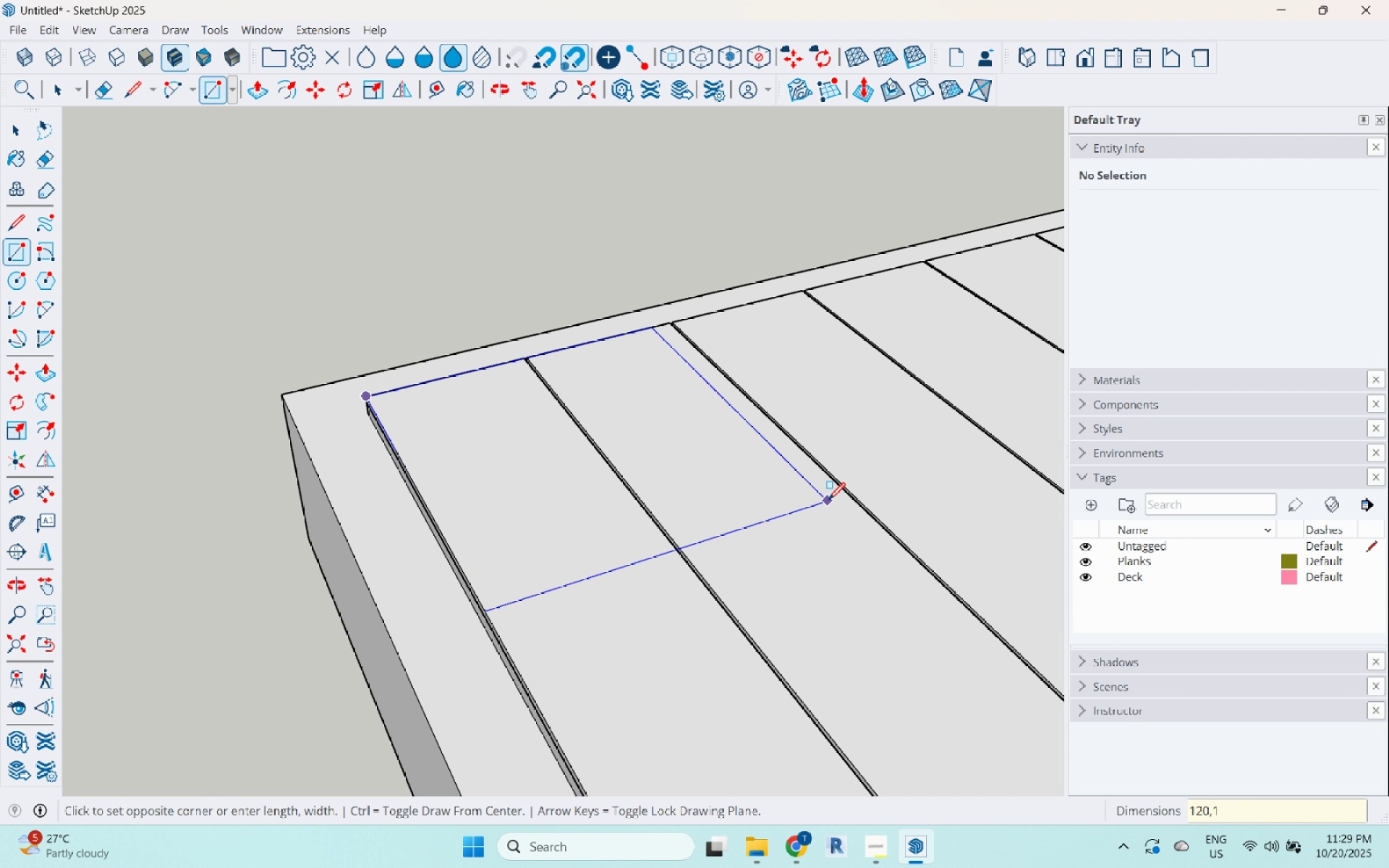 
key(Numpad2)
 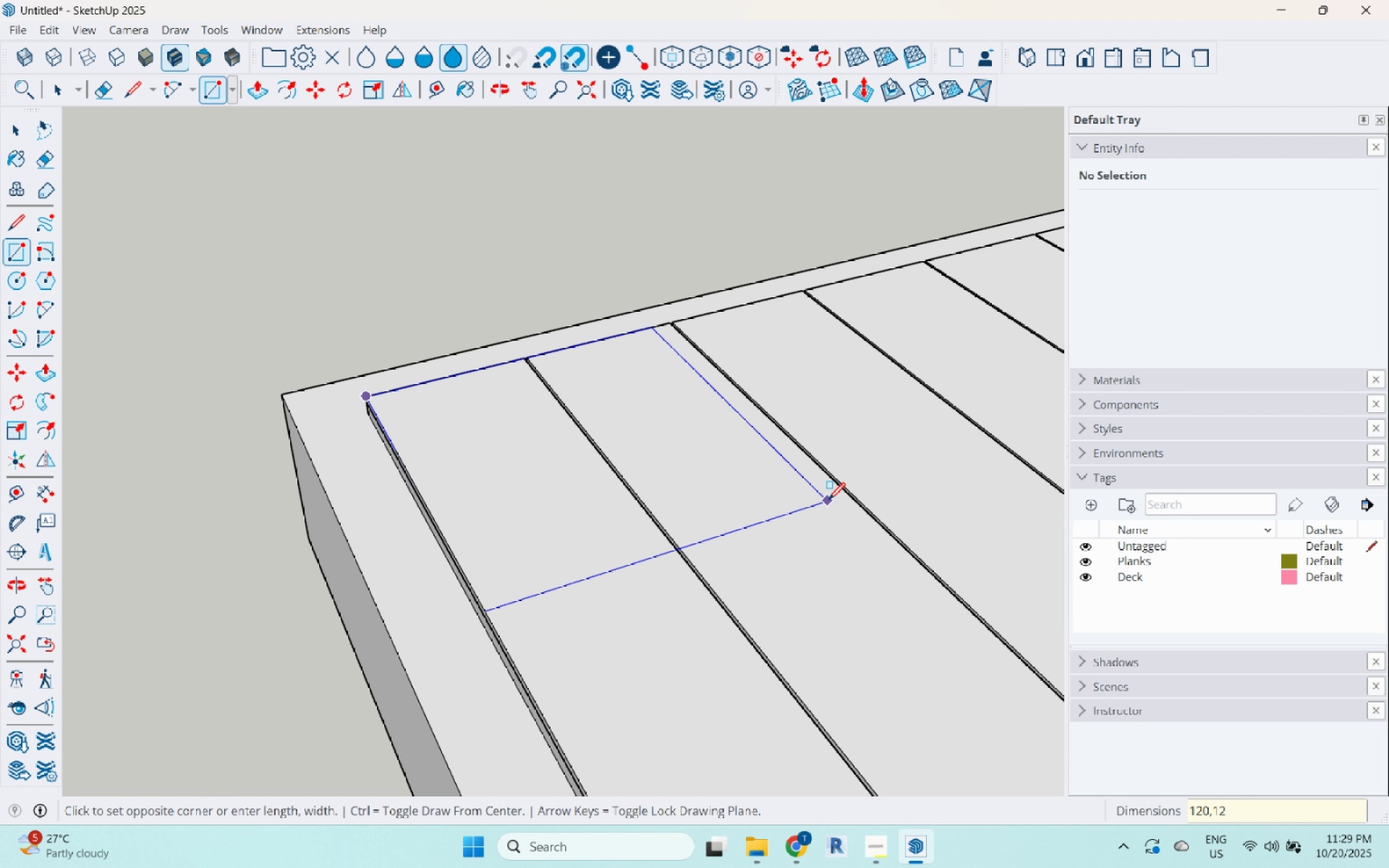 
key(Numpad0)
 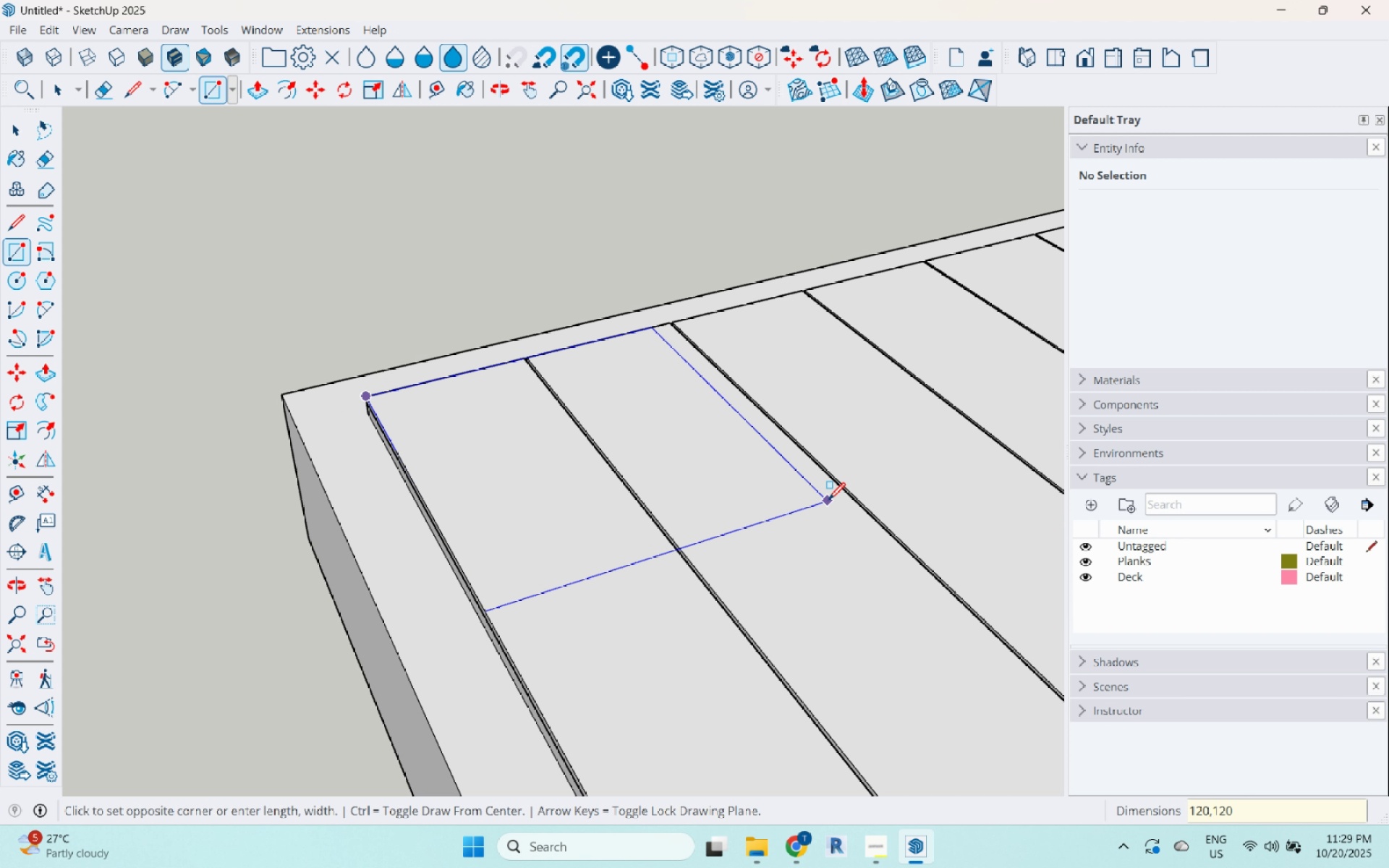 
key(Enter)
 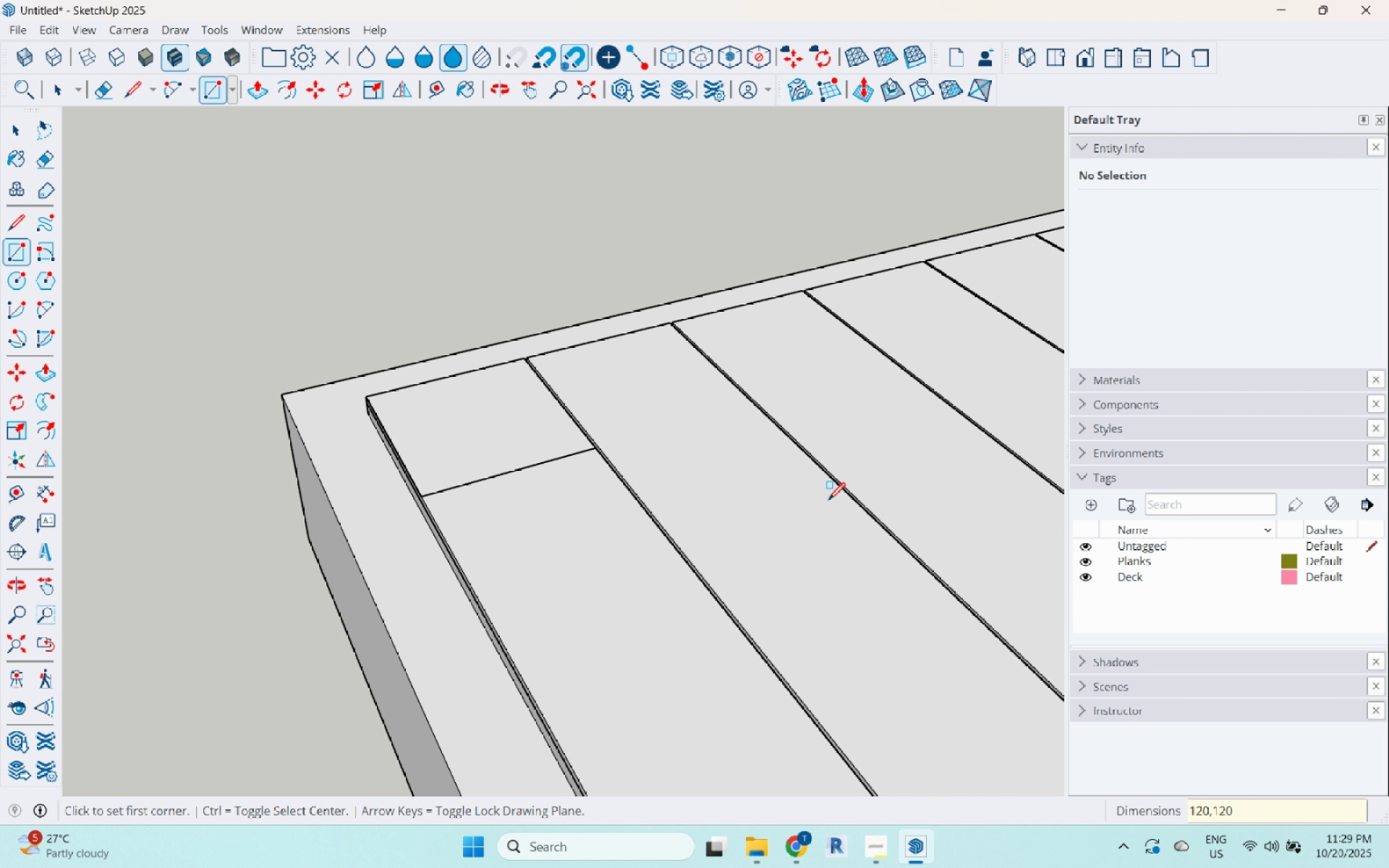 
key(Space)
 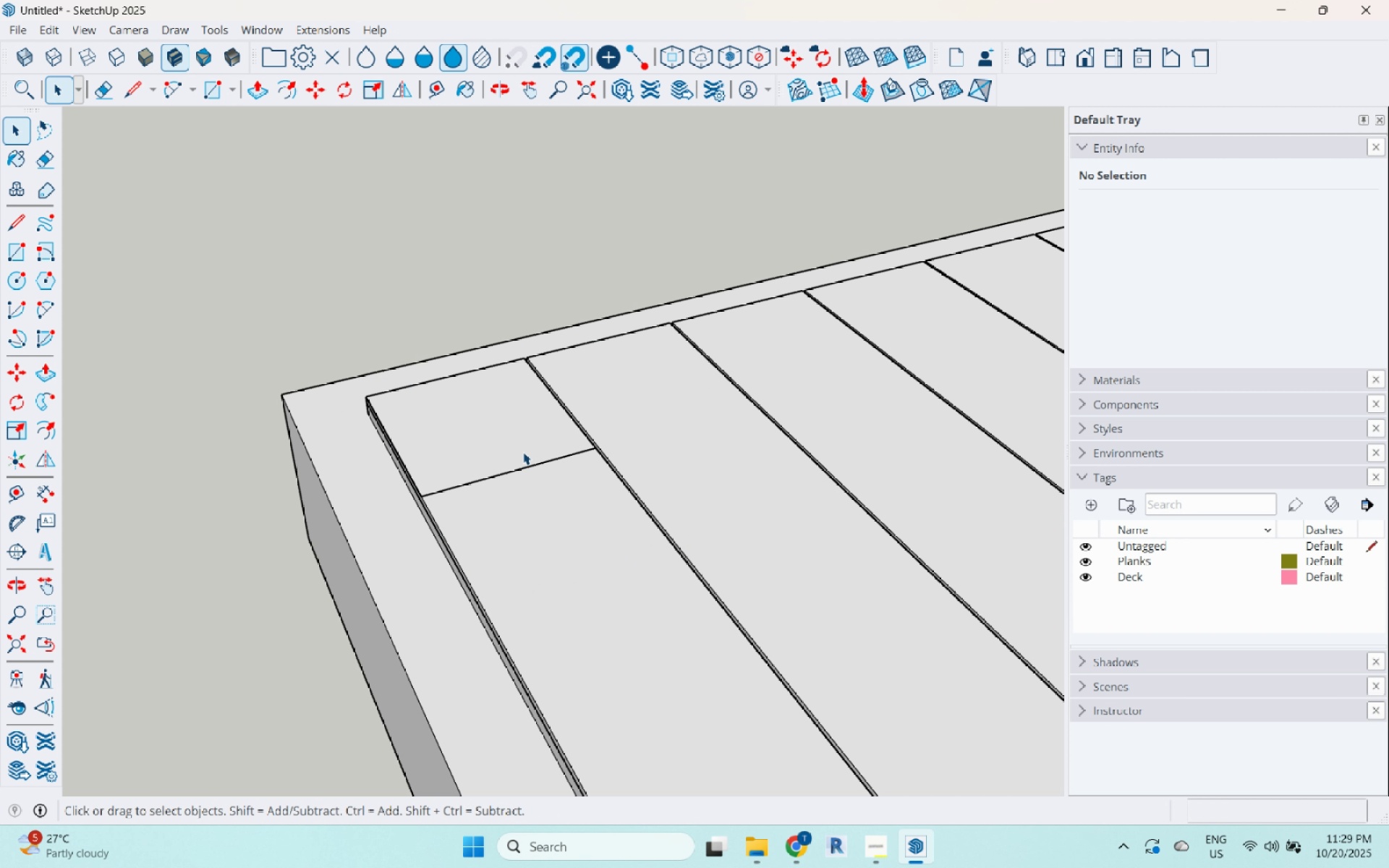 
left_click([522, 448])
 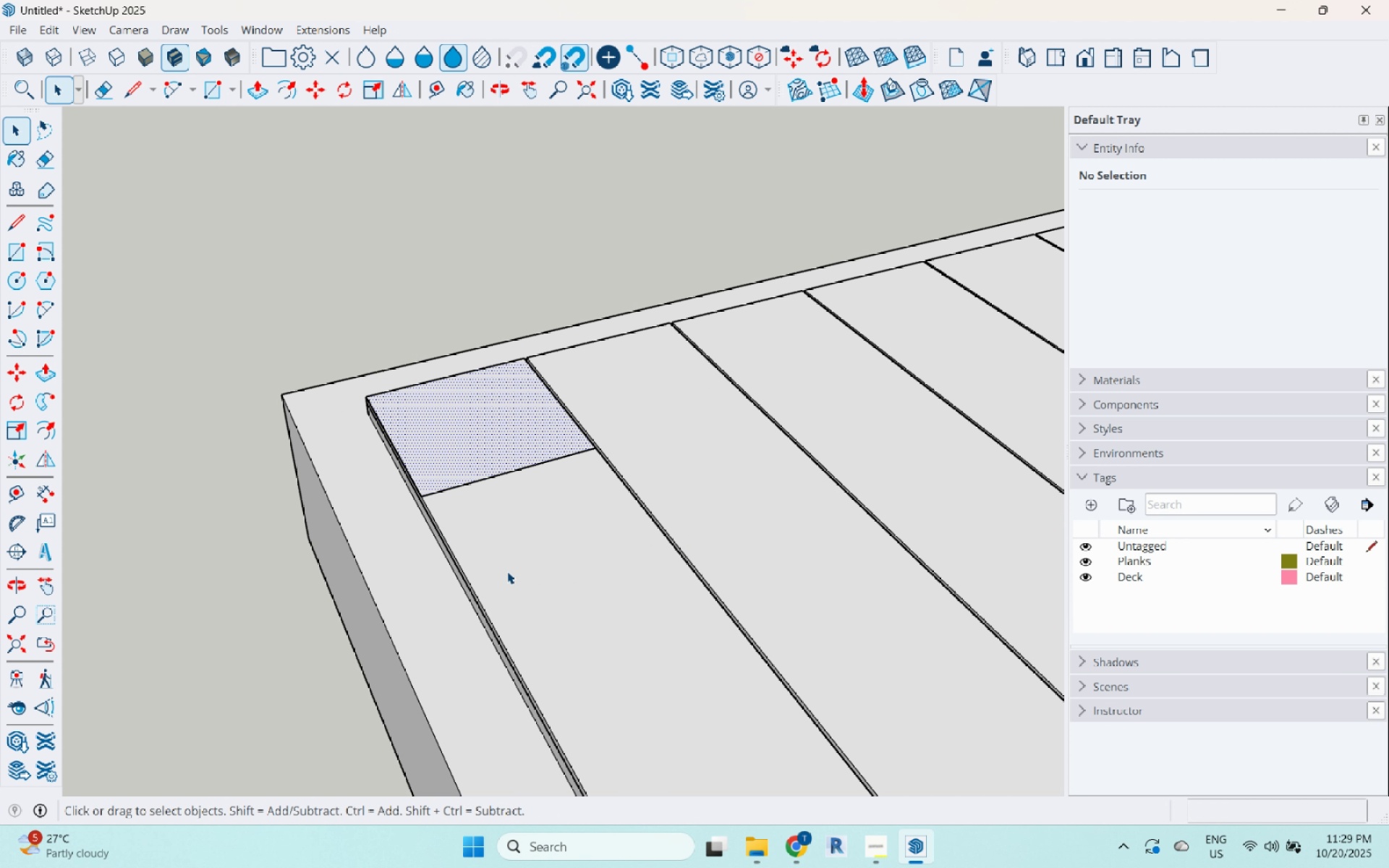 
scroll: coordinate [499, 606], scroll_direction: down, amount: 12.0
 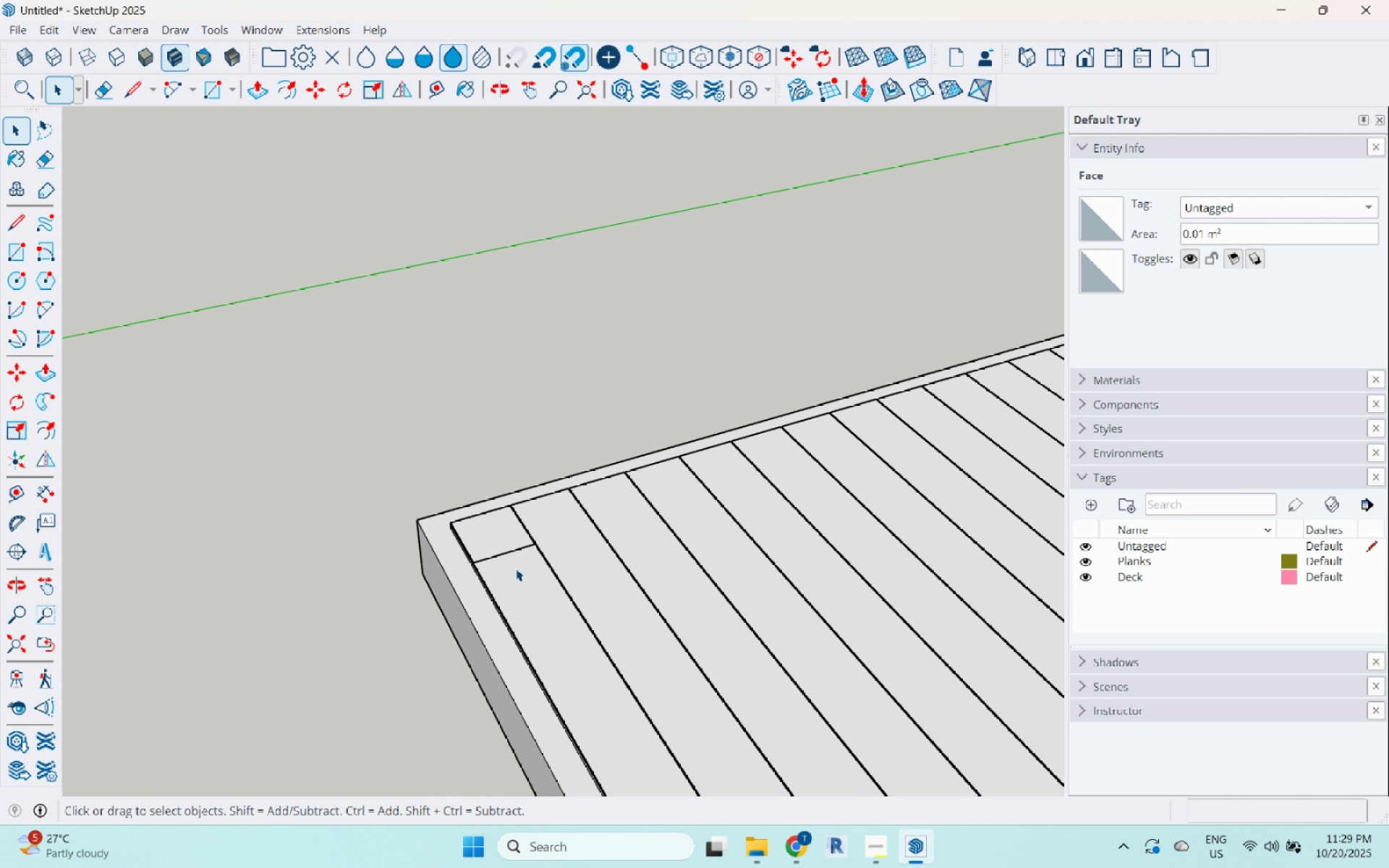 
key(P)
 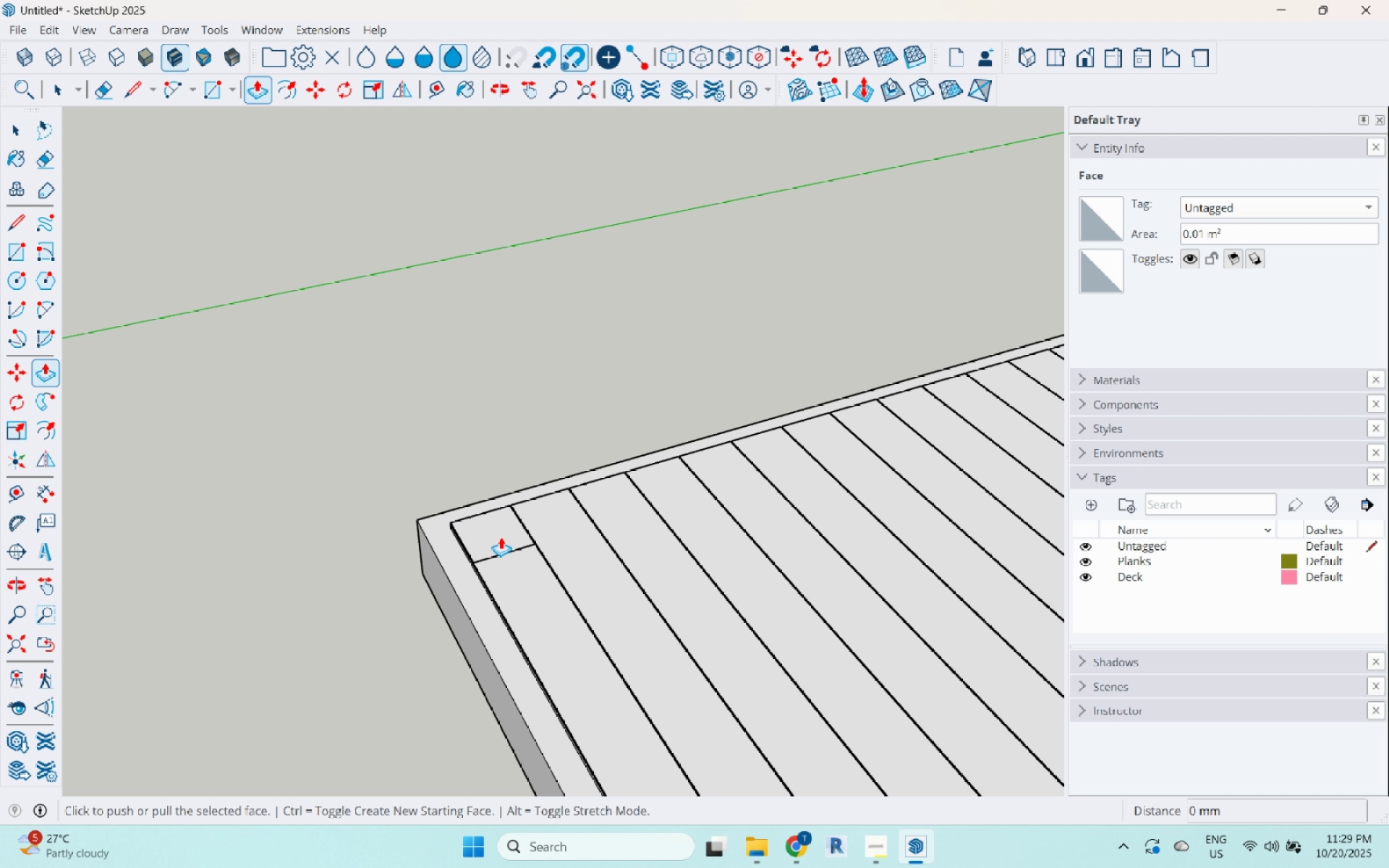 
left_click([501, 537])
 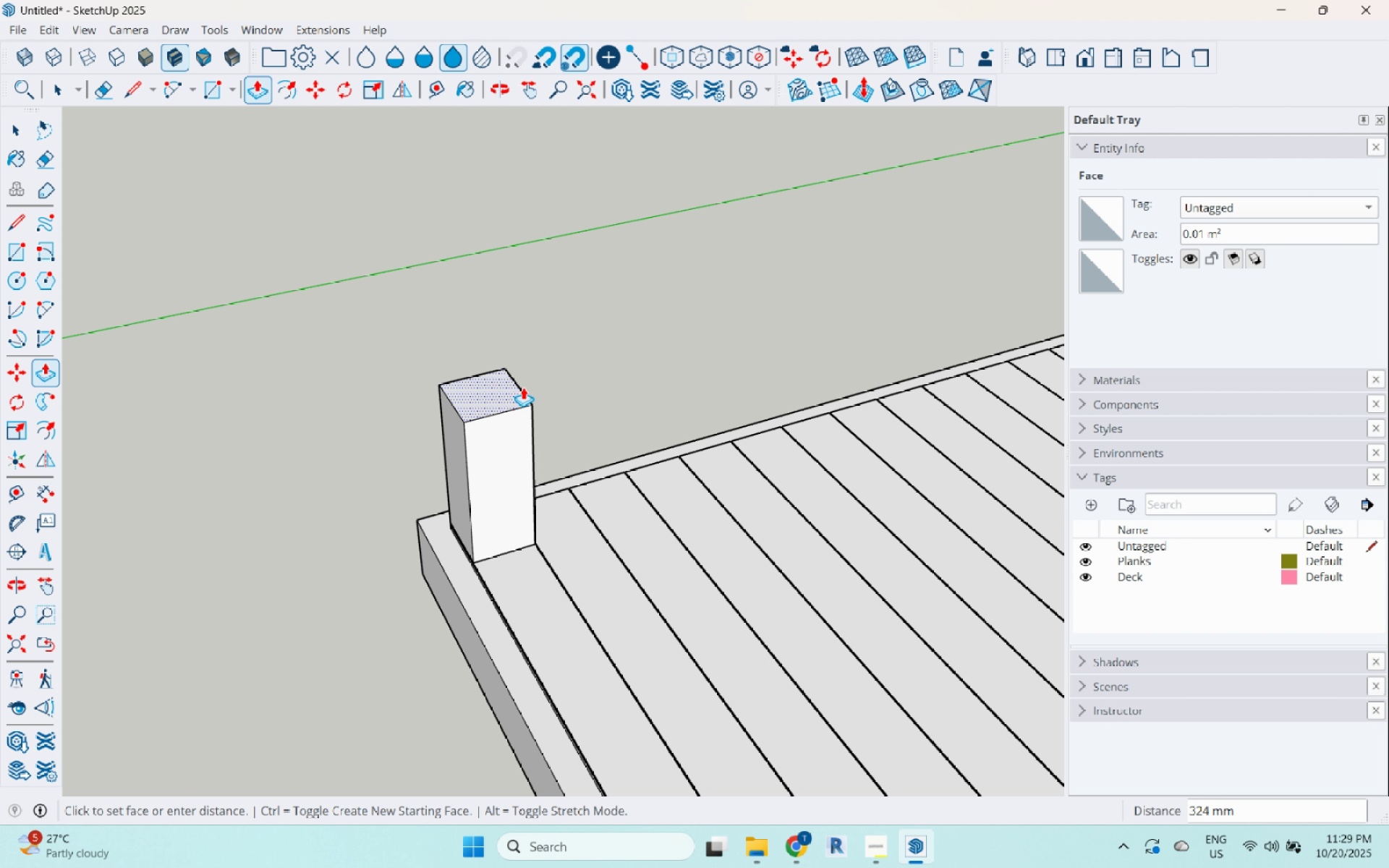 
scroll: coordinate [511, 477], scroll_direction: down, amount: 13.0
 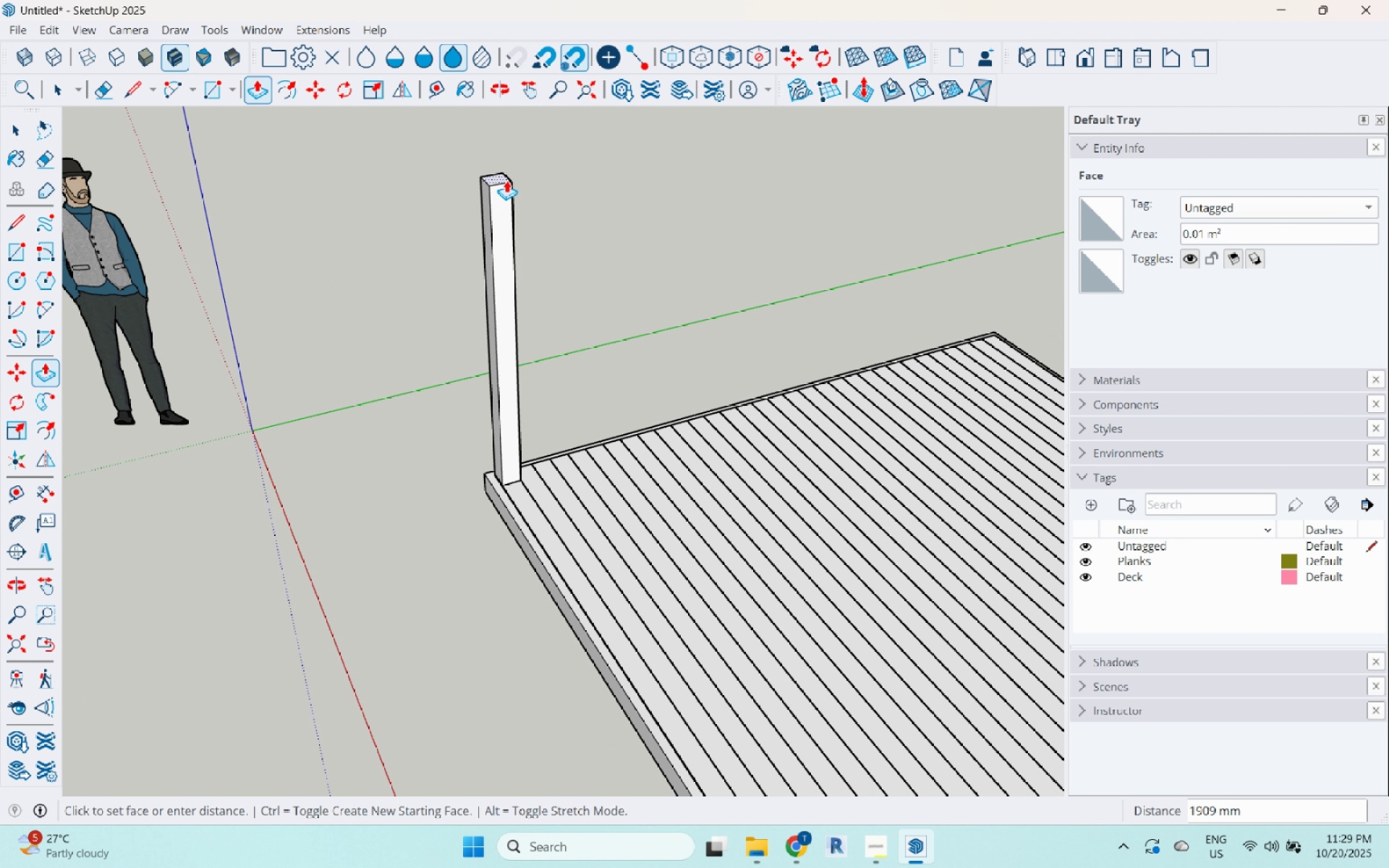 
key(Numpad2)
 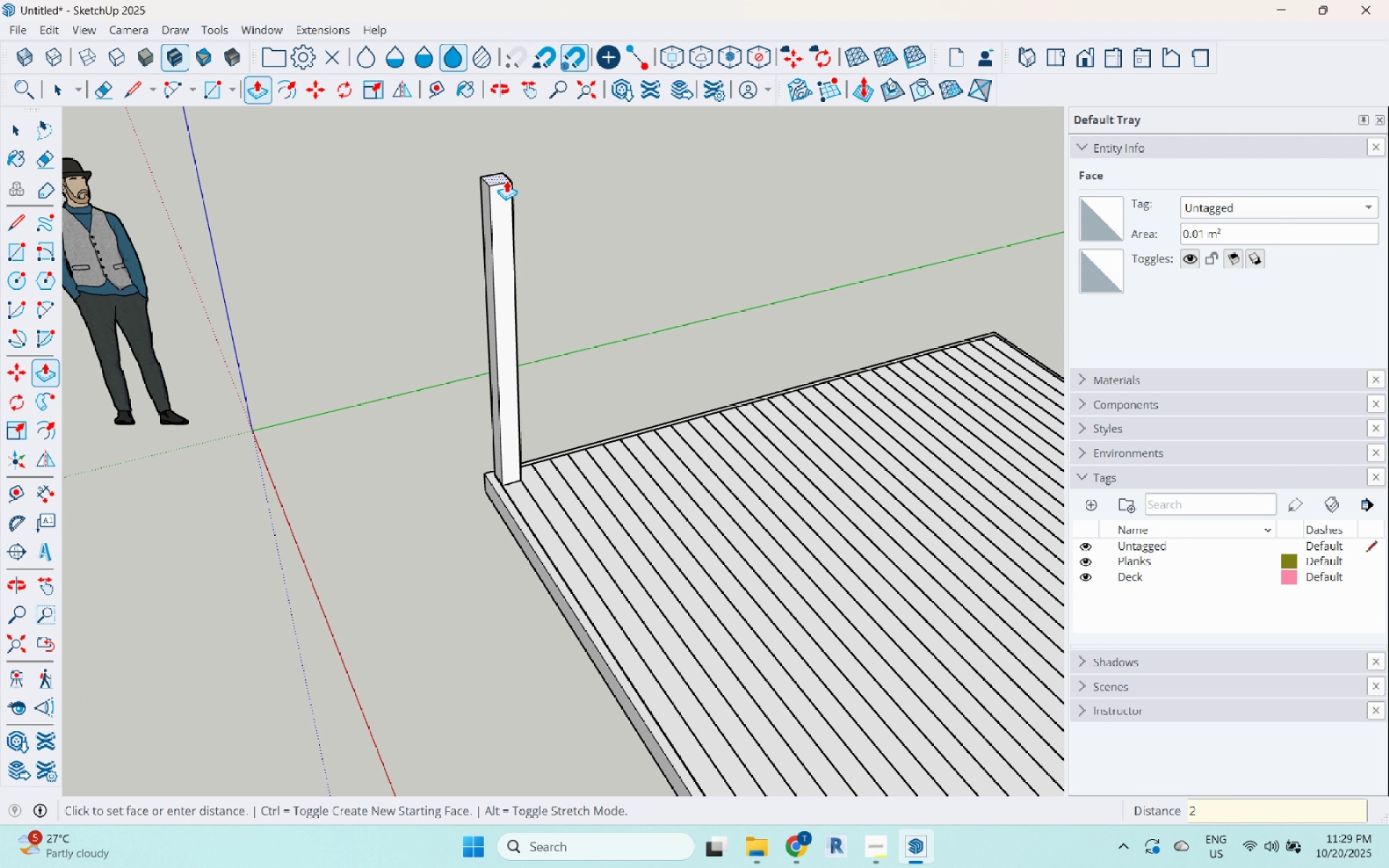 
key(Numpad1)
 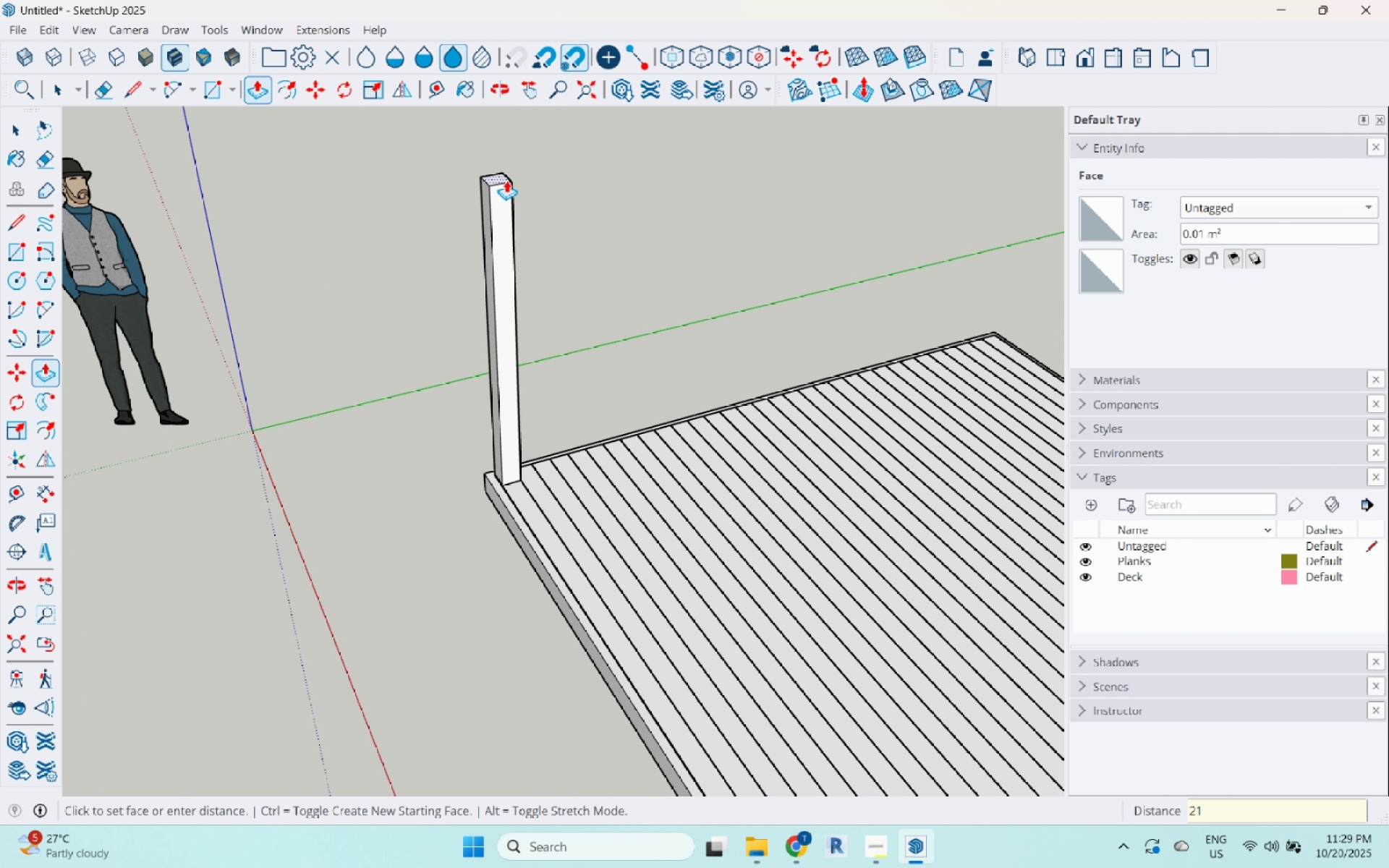 
key(Numpad0)
 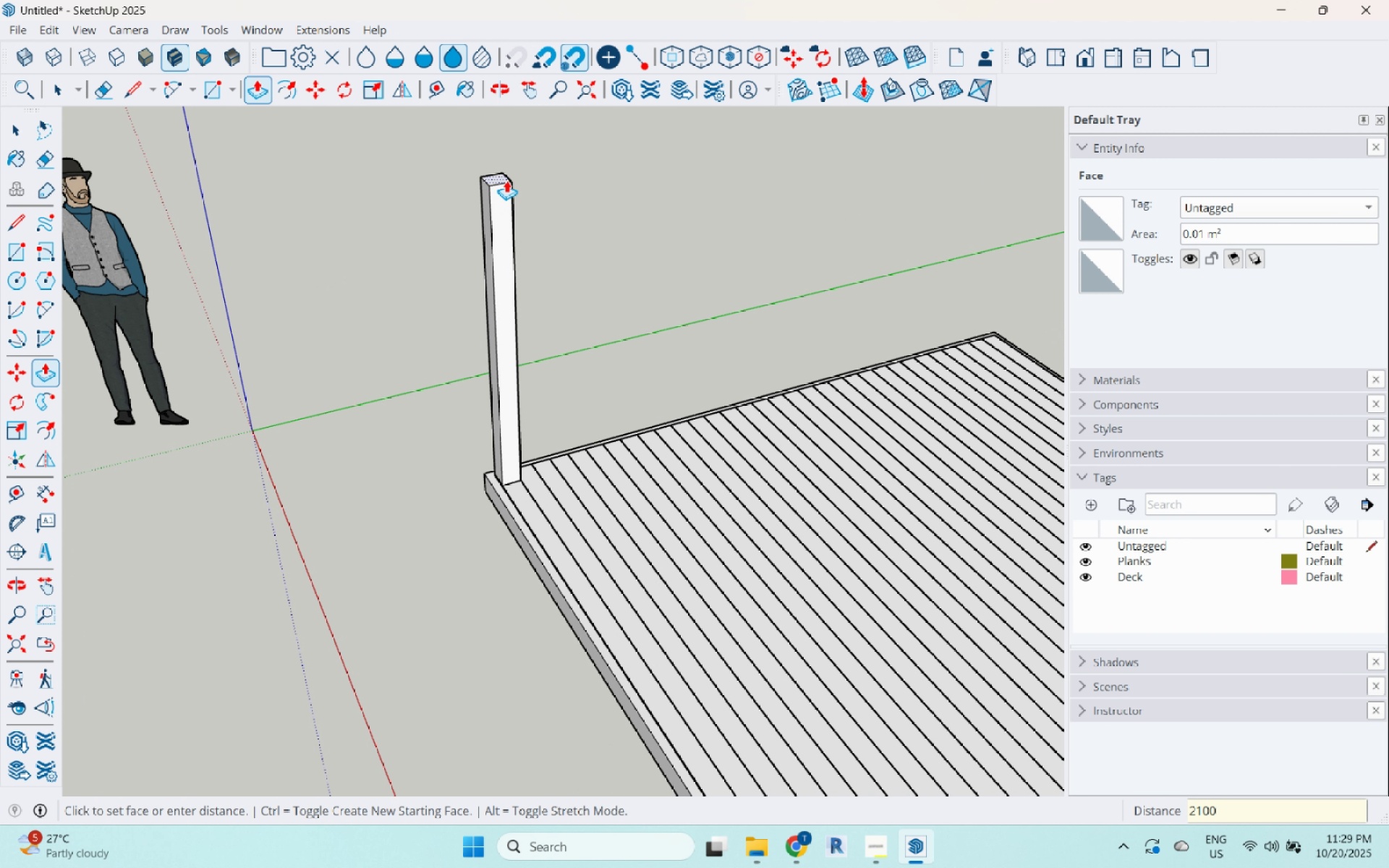 
key(Numpad0)
 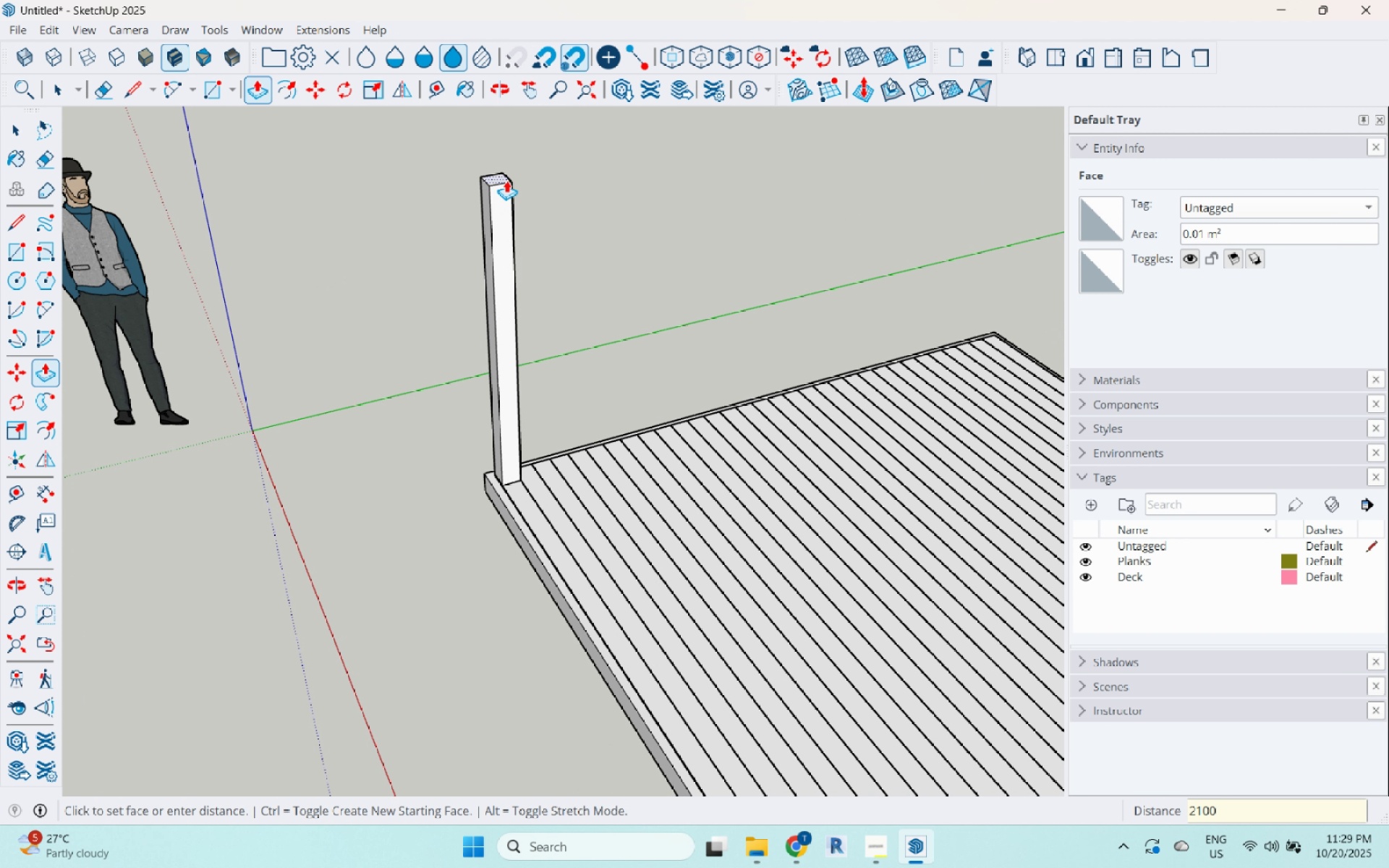 
key(Enter)
 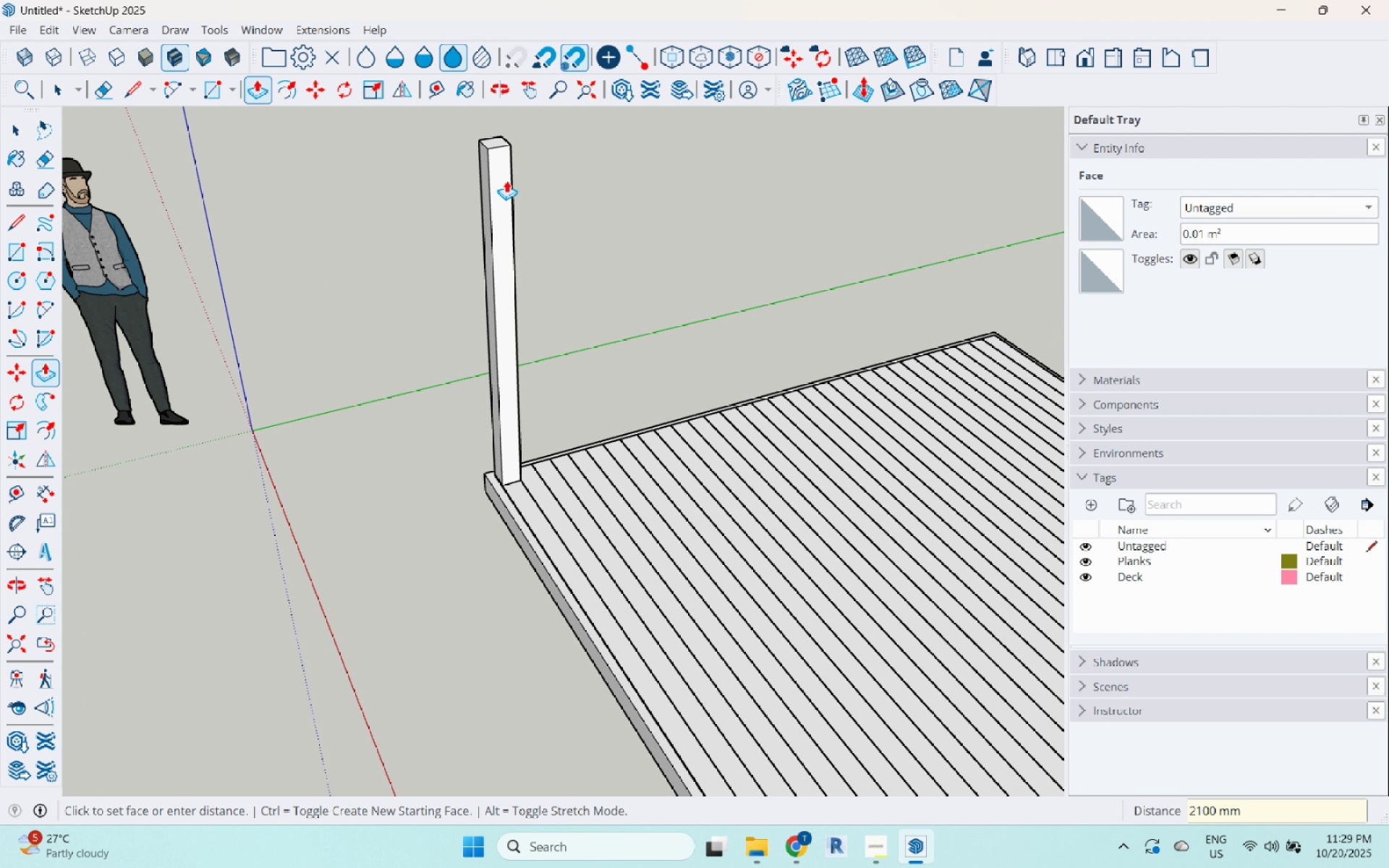 
key(Space)
 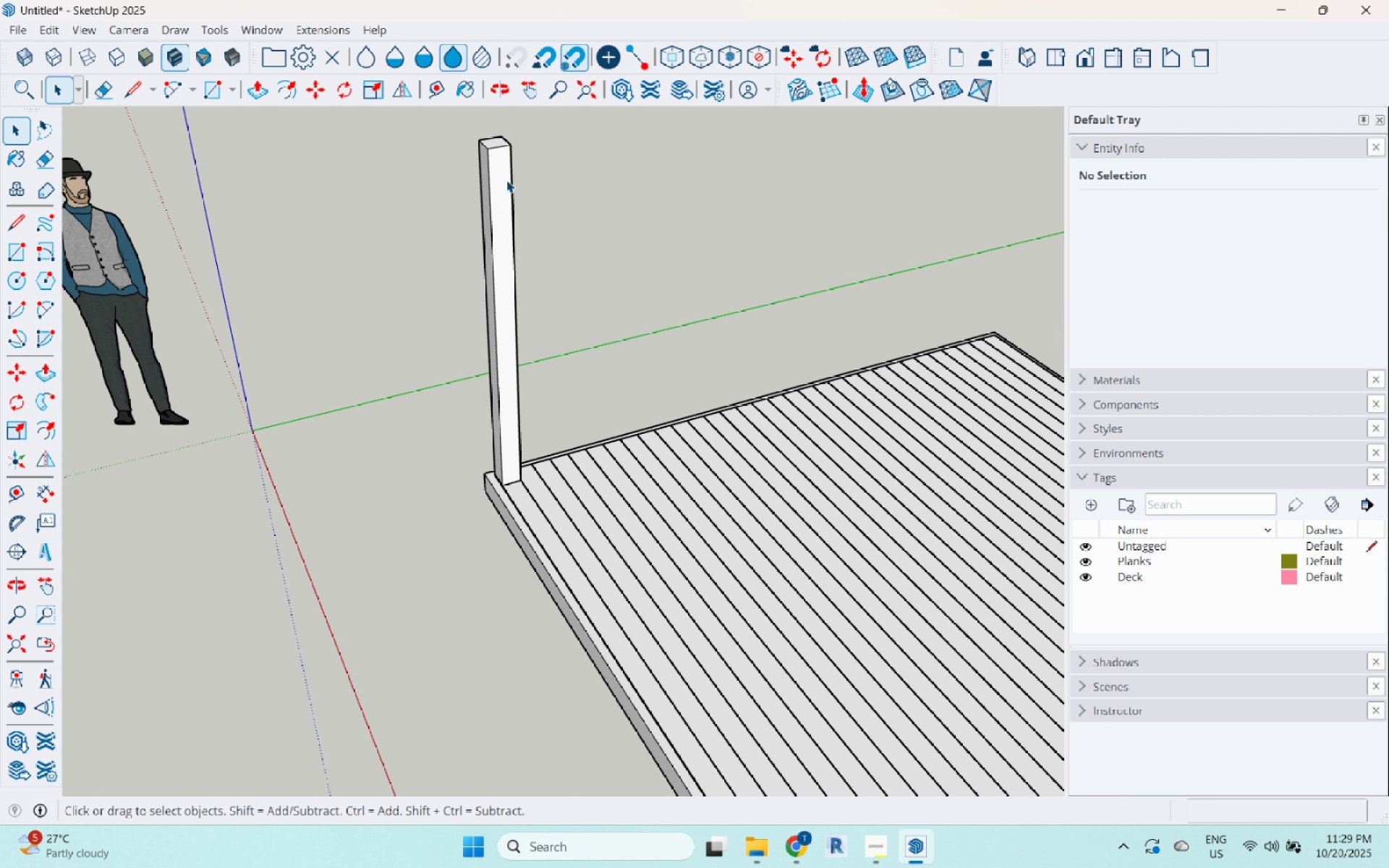 
scroll: coordinate [494, 203], scroll_direction: down, amount: 5.0
 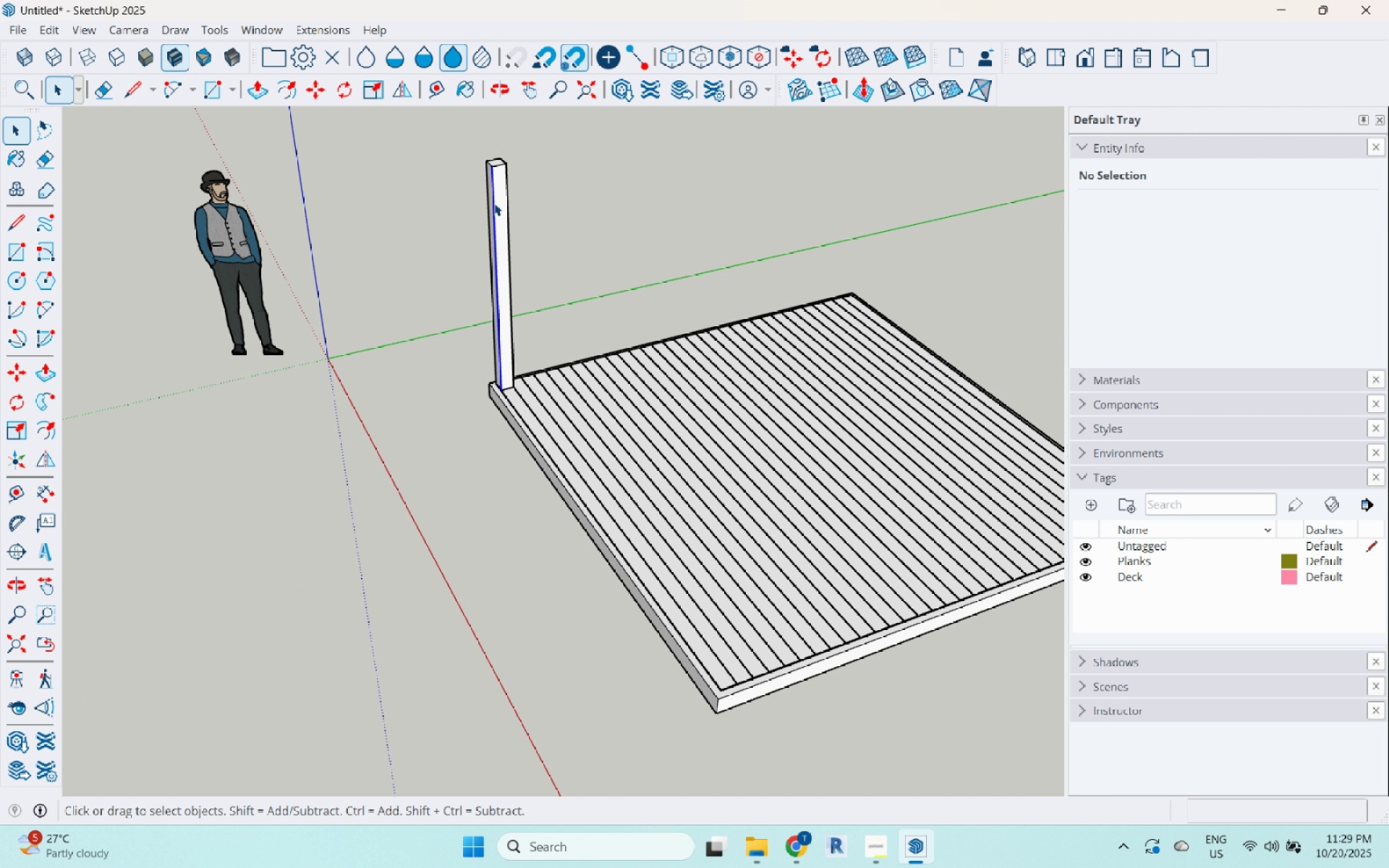 
double_click([494, 203])
 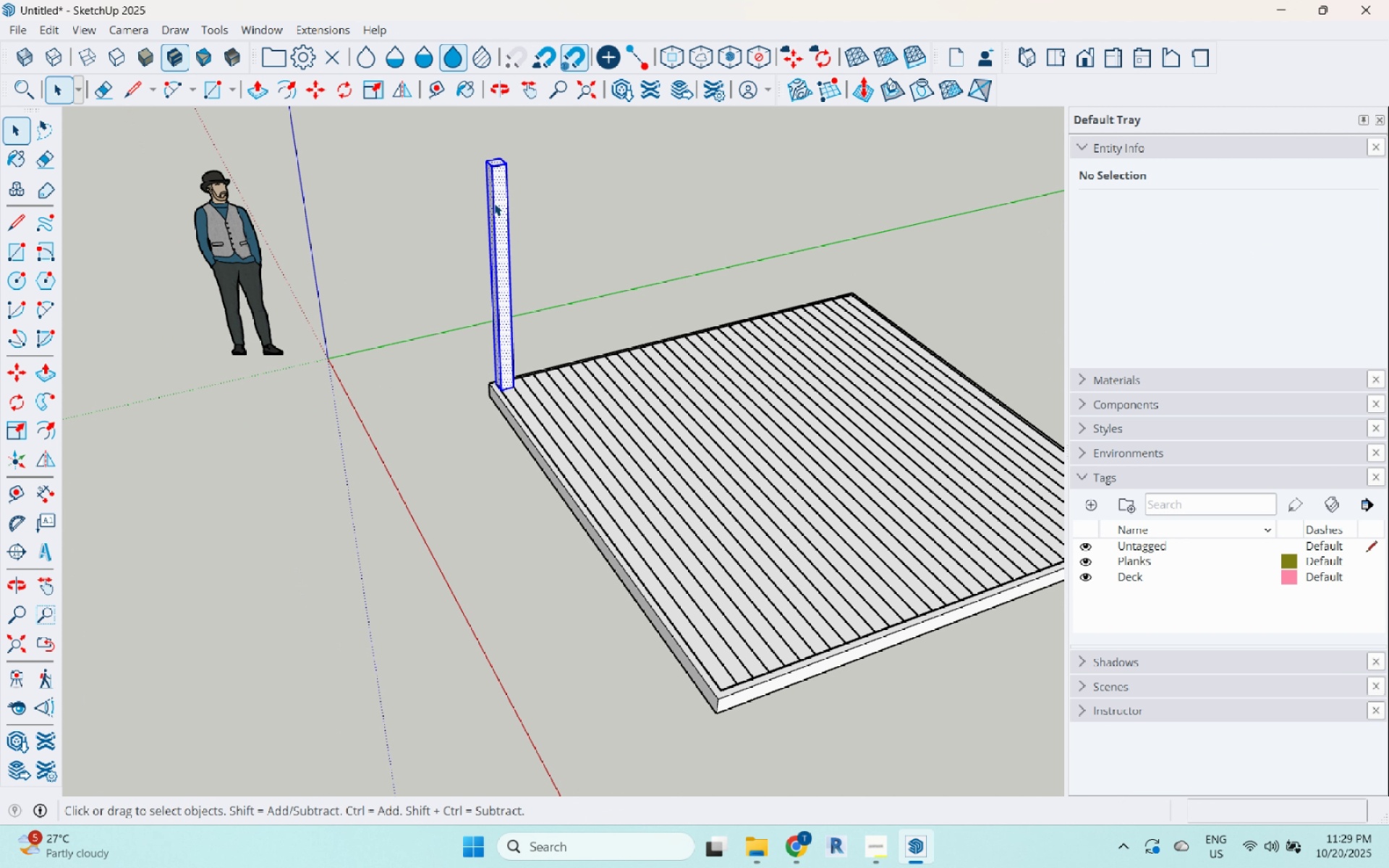 
triple_click([494, 203])
 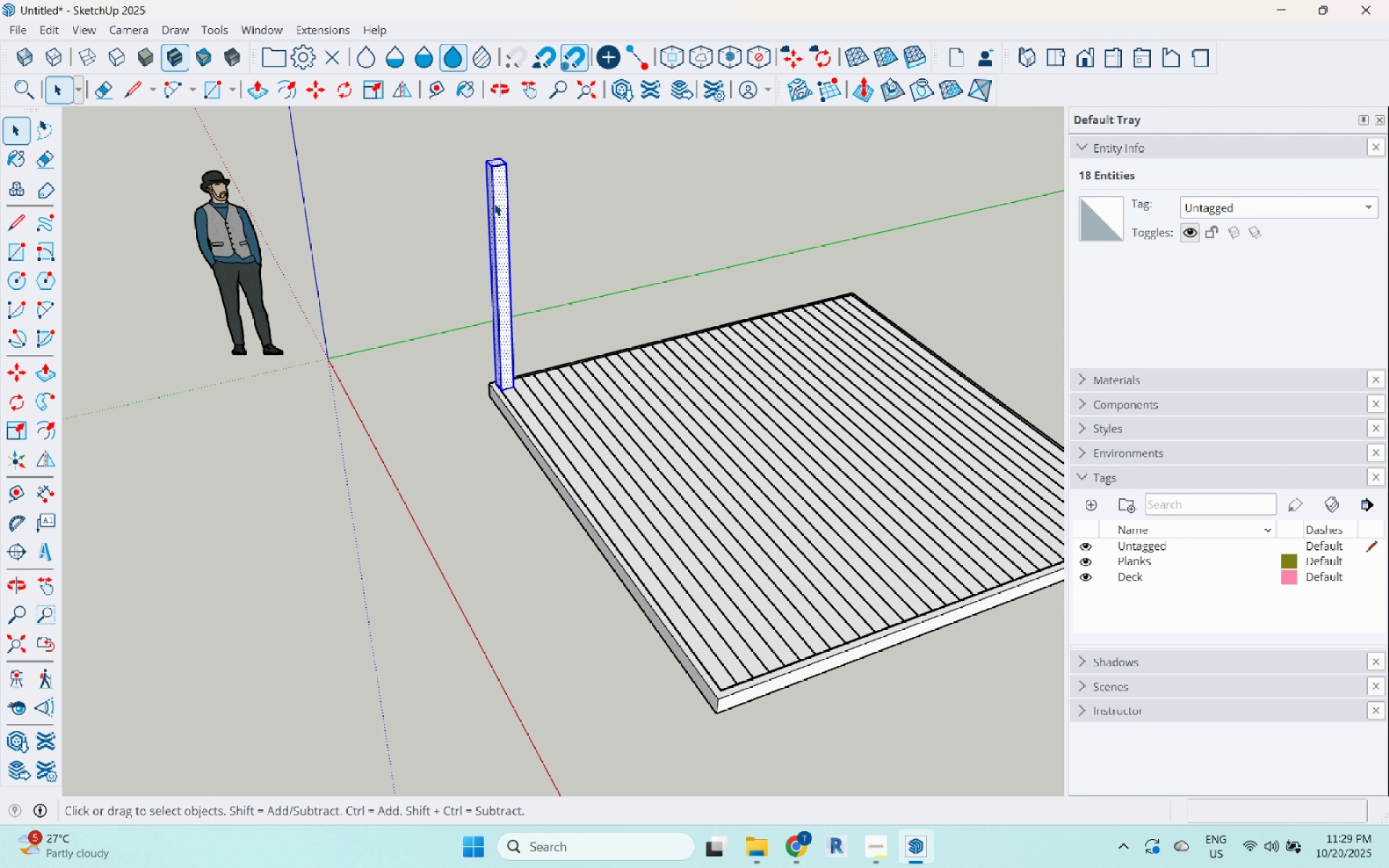 
right_click([494, 203])
 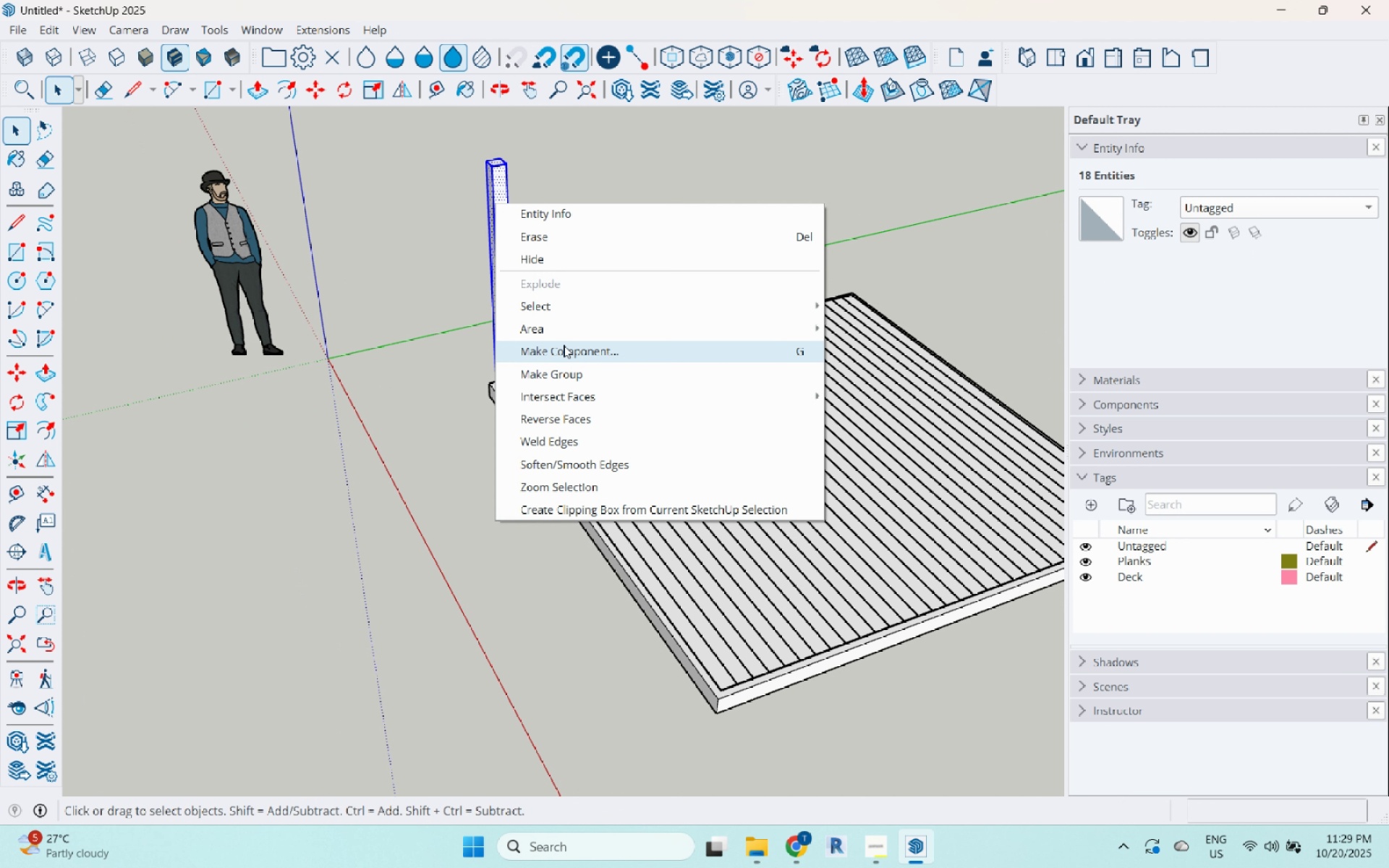 
left_click([564, 345])
 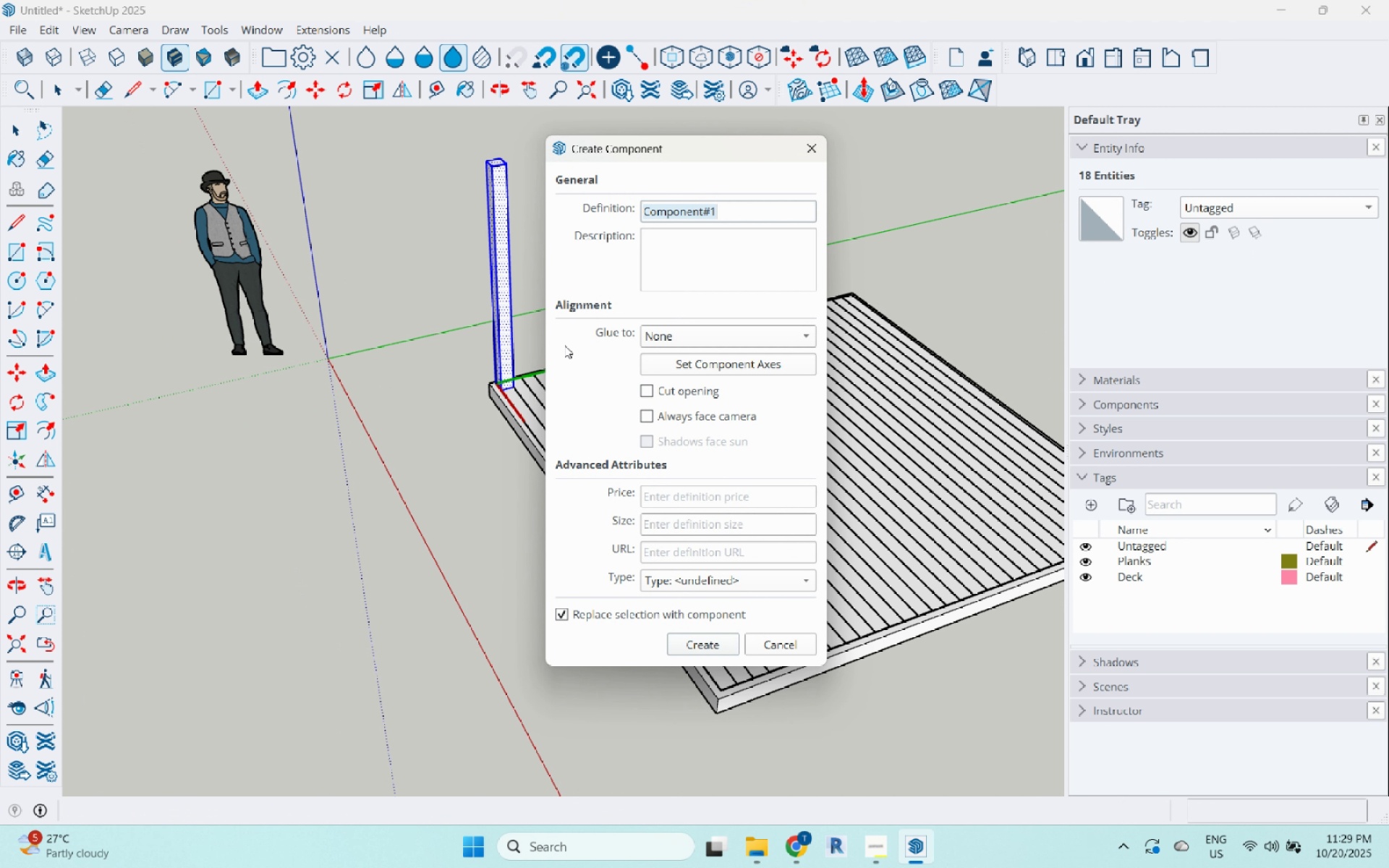 
type(Perog)
key(Backspace)
key(Backspace)
type(gola Post)
 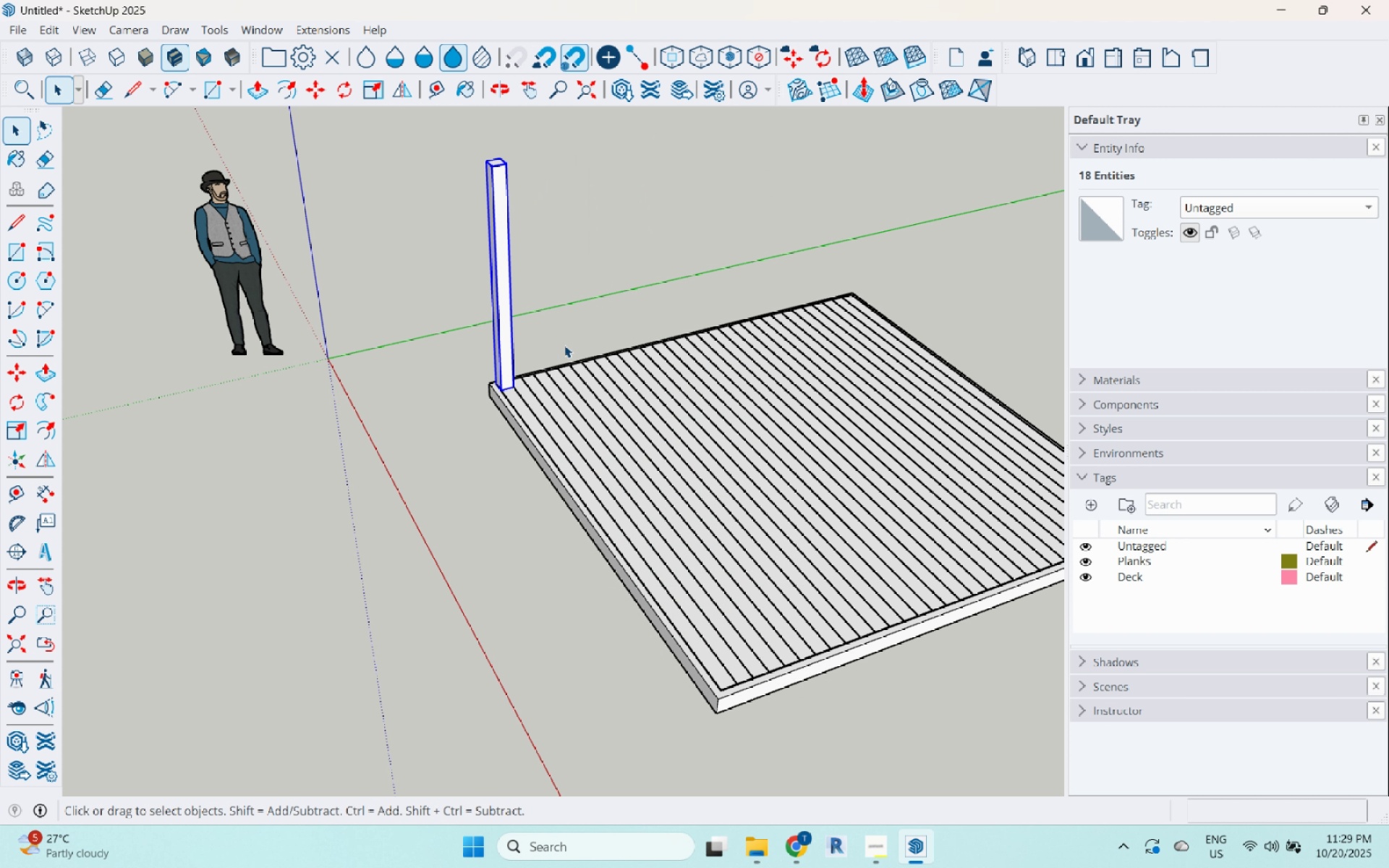 
 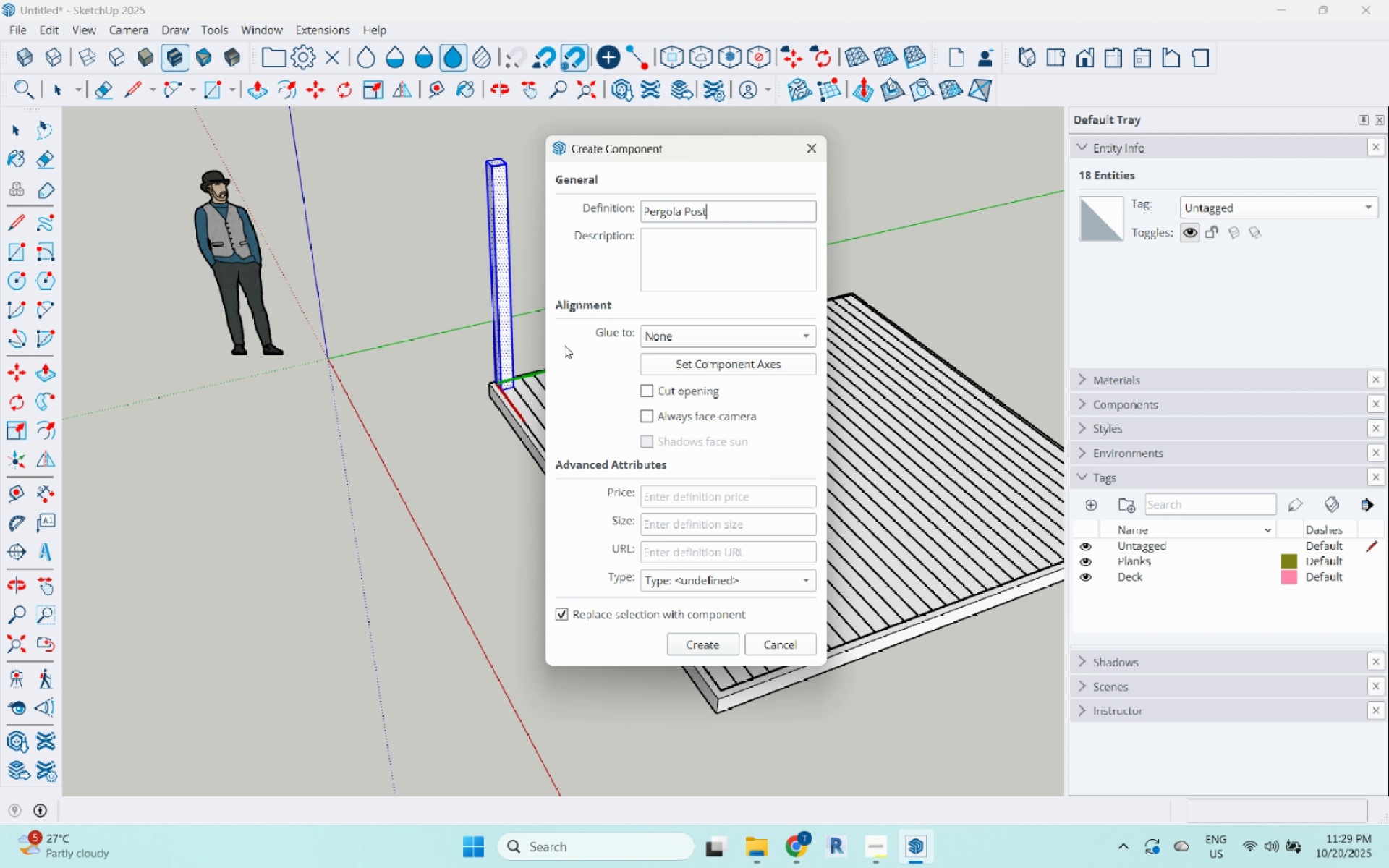 
key(Enter)
 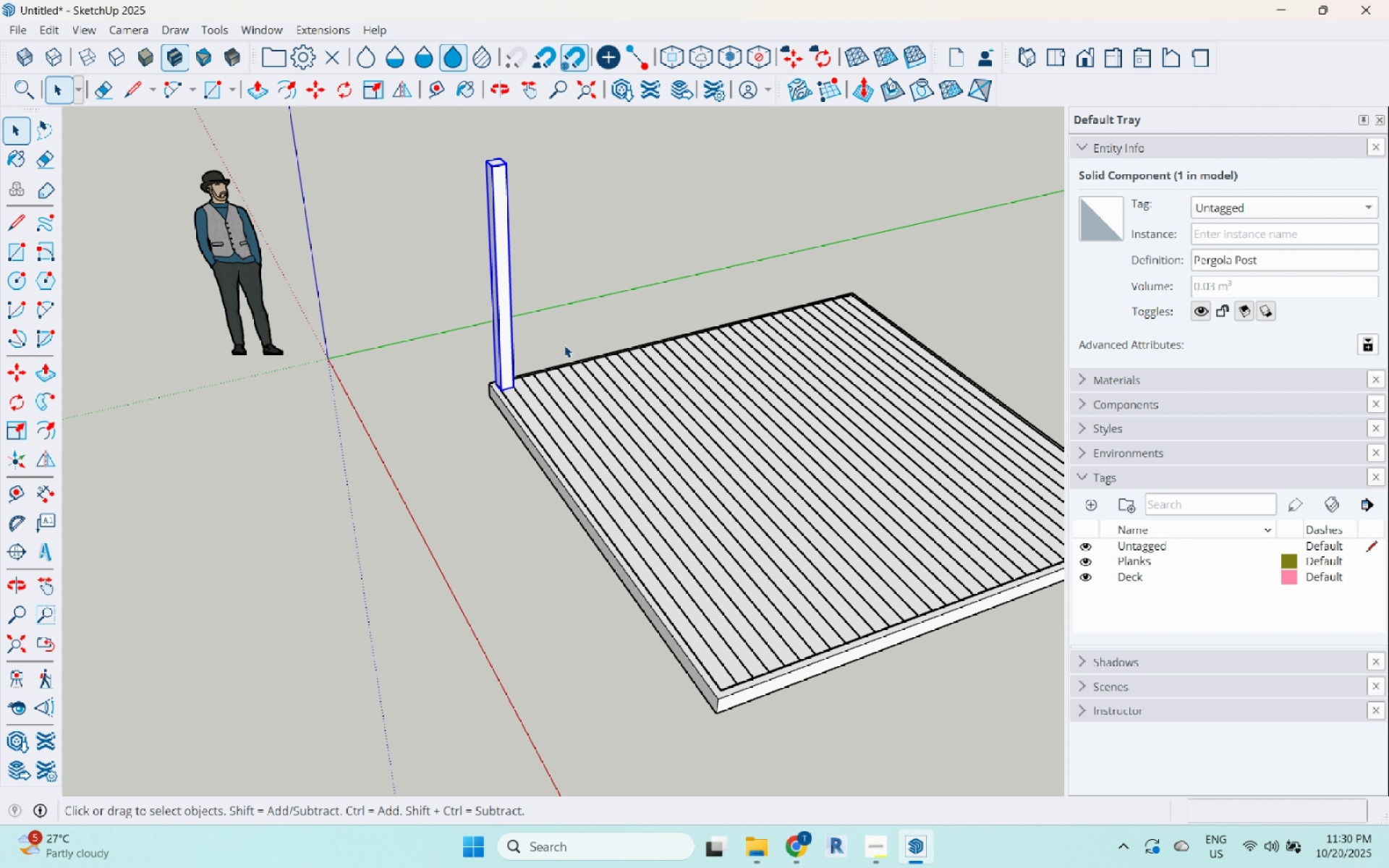 
wait(9.34)
 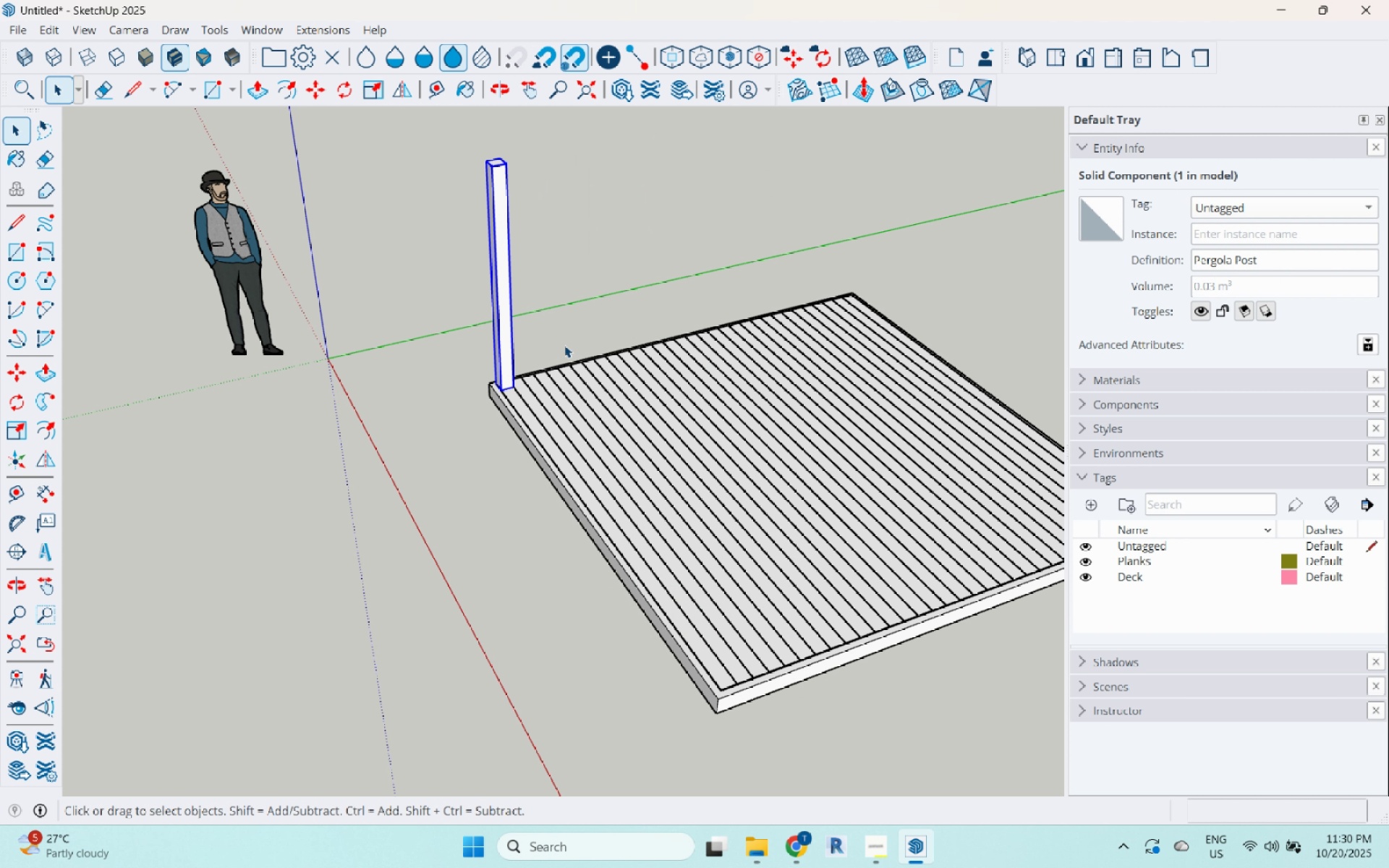 
scroll: coordinate [511, 387], scroll_direction: up, amount: 17.0
 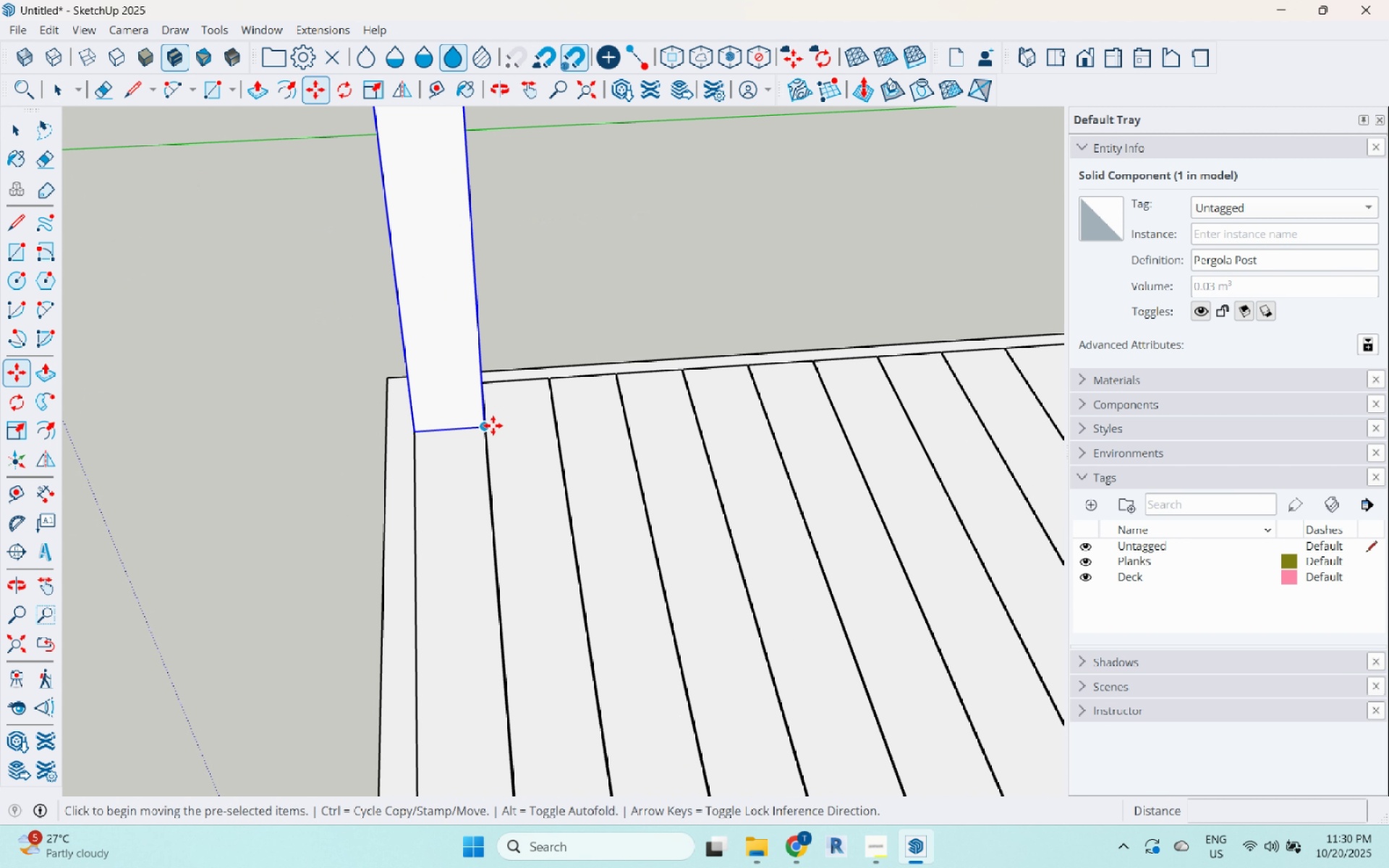 
key(M)
 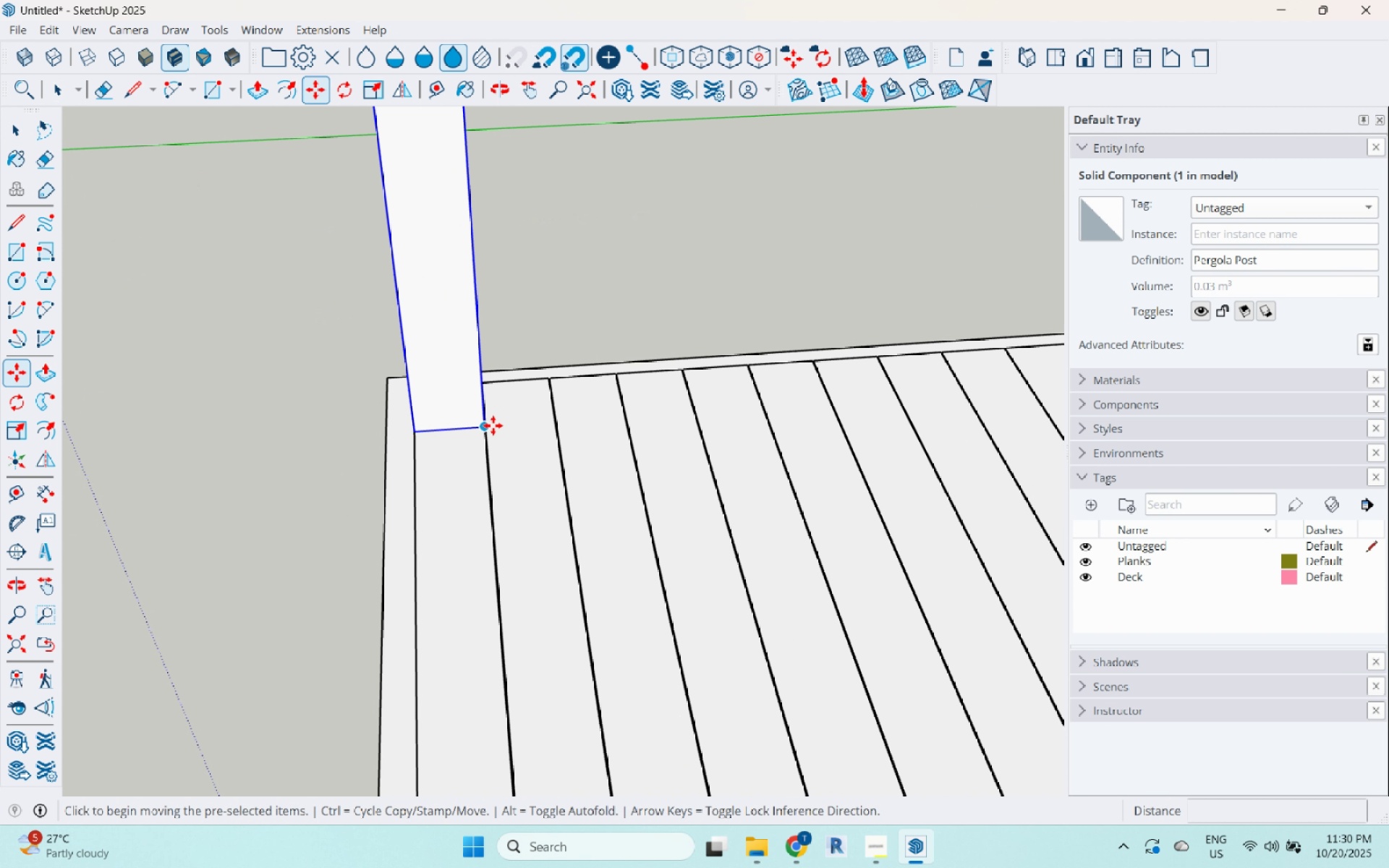 
key(Control+ControlLeft)
 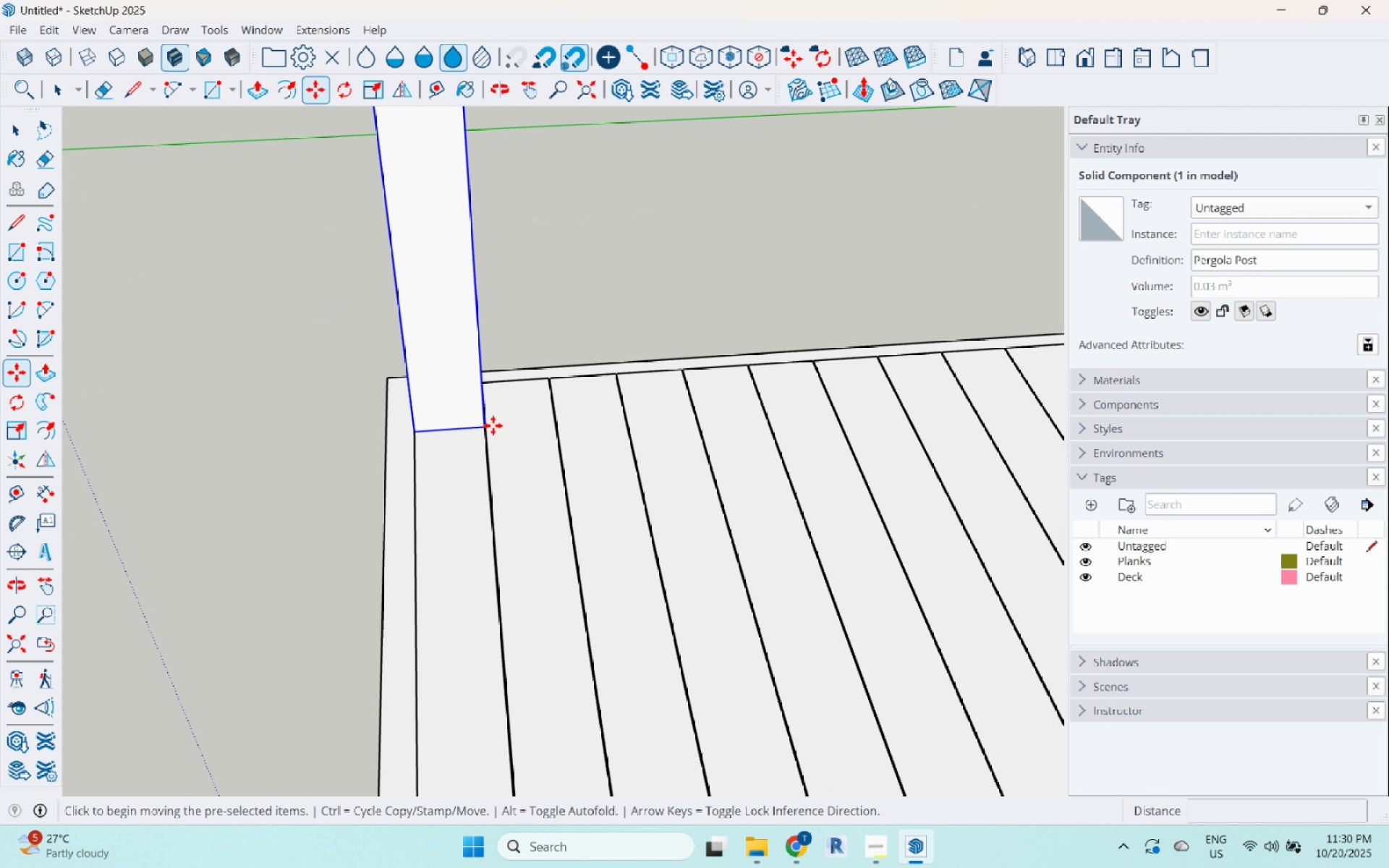 
left_click([493, 425])
 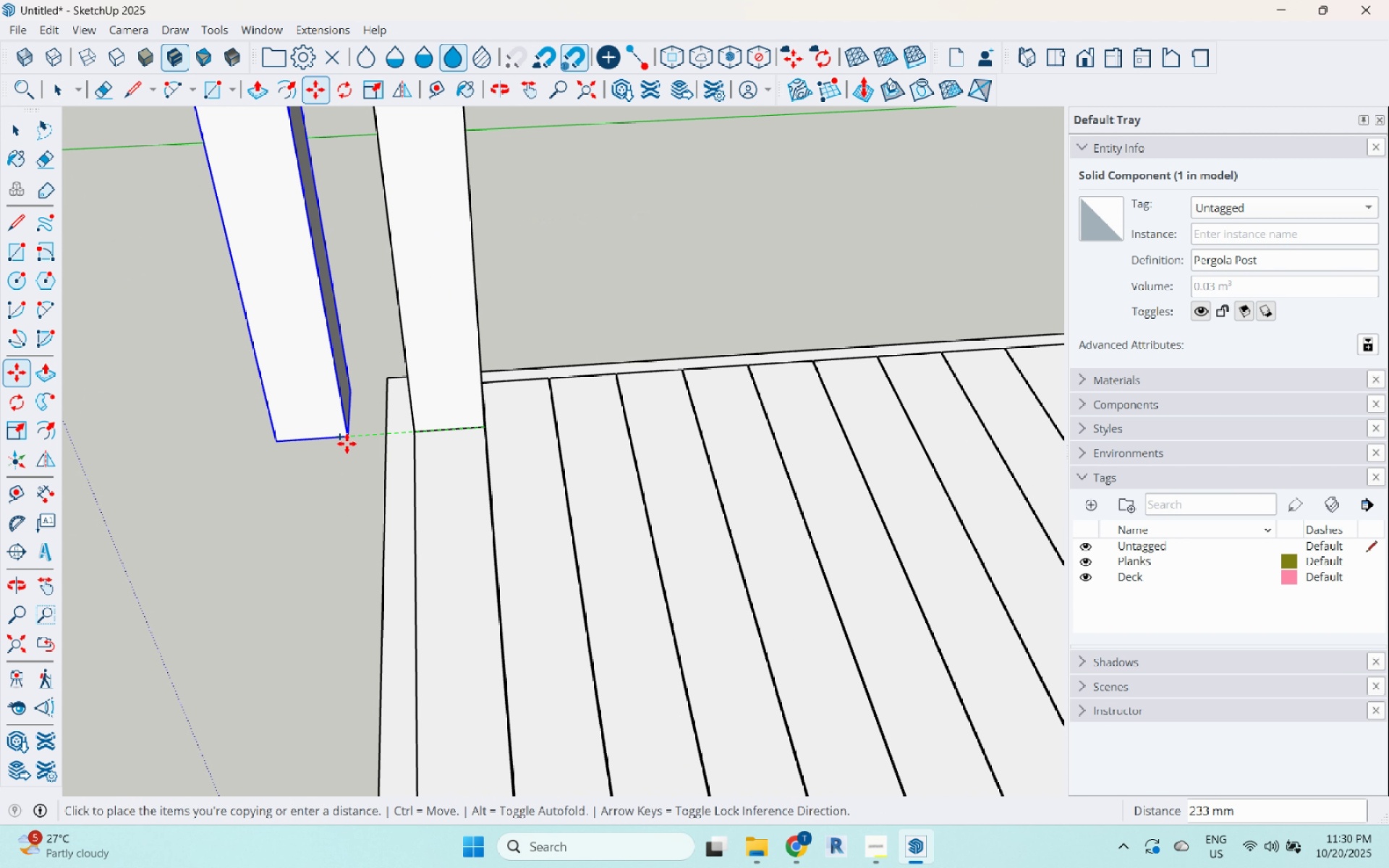 
scroll: coordinate [336, 444], scroll_direction: down, amount: 20.0
 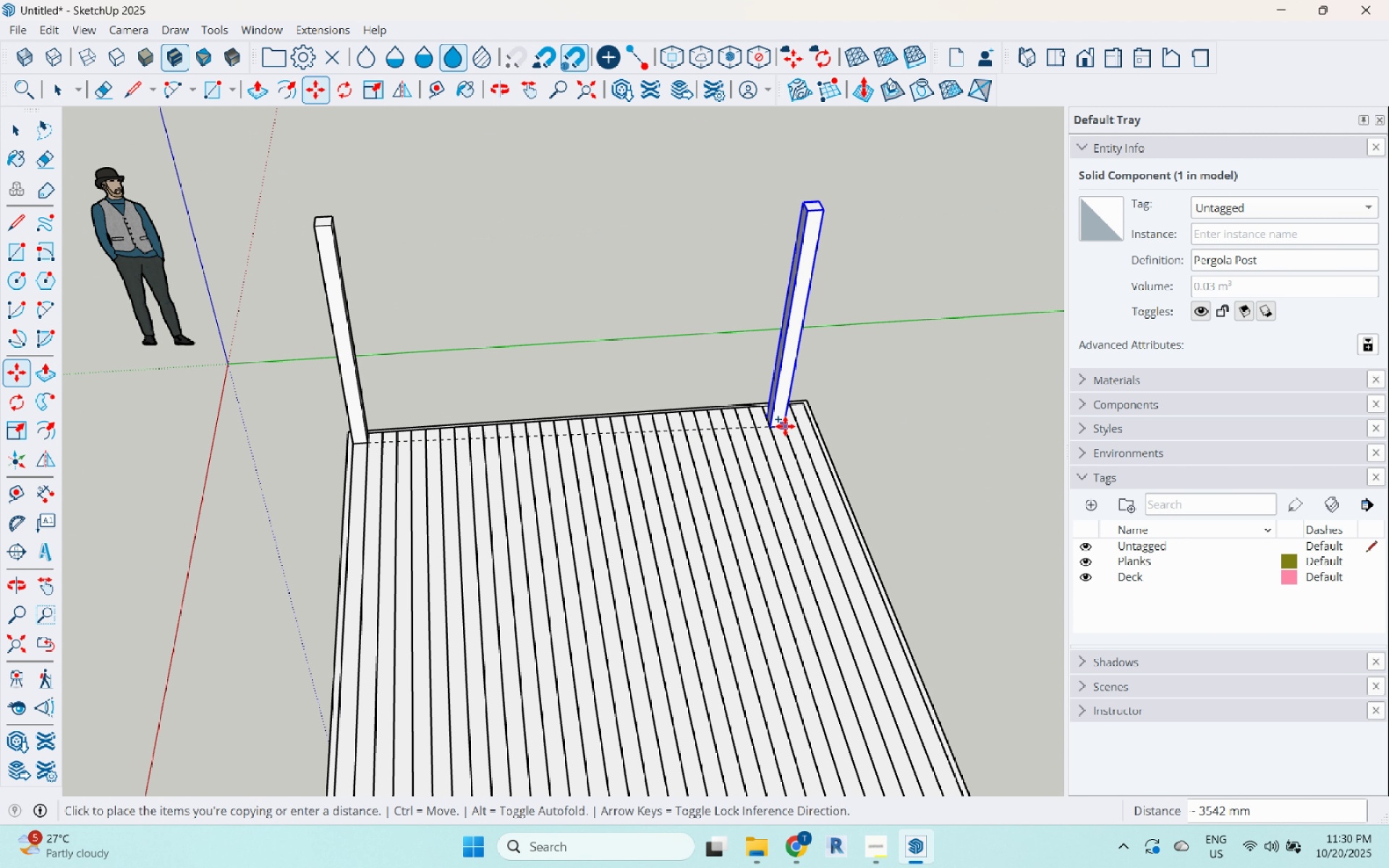 
scroll: coordinate [791, 417], scroll_direction: up, amount: 9.0
 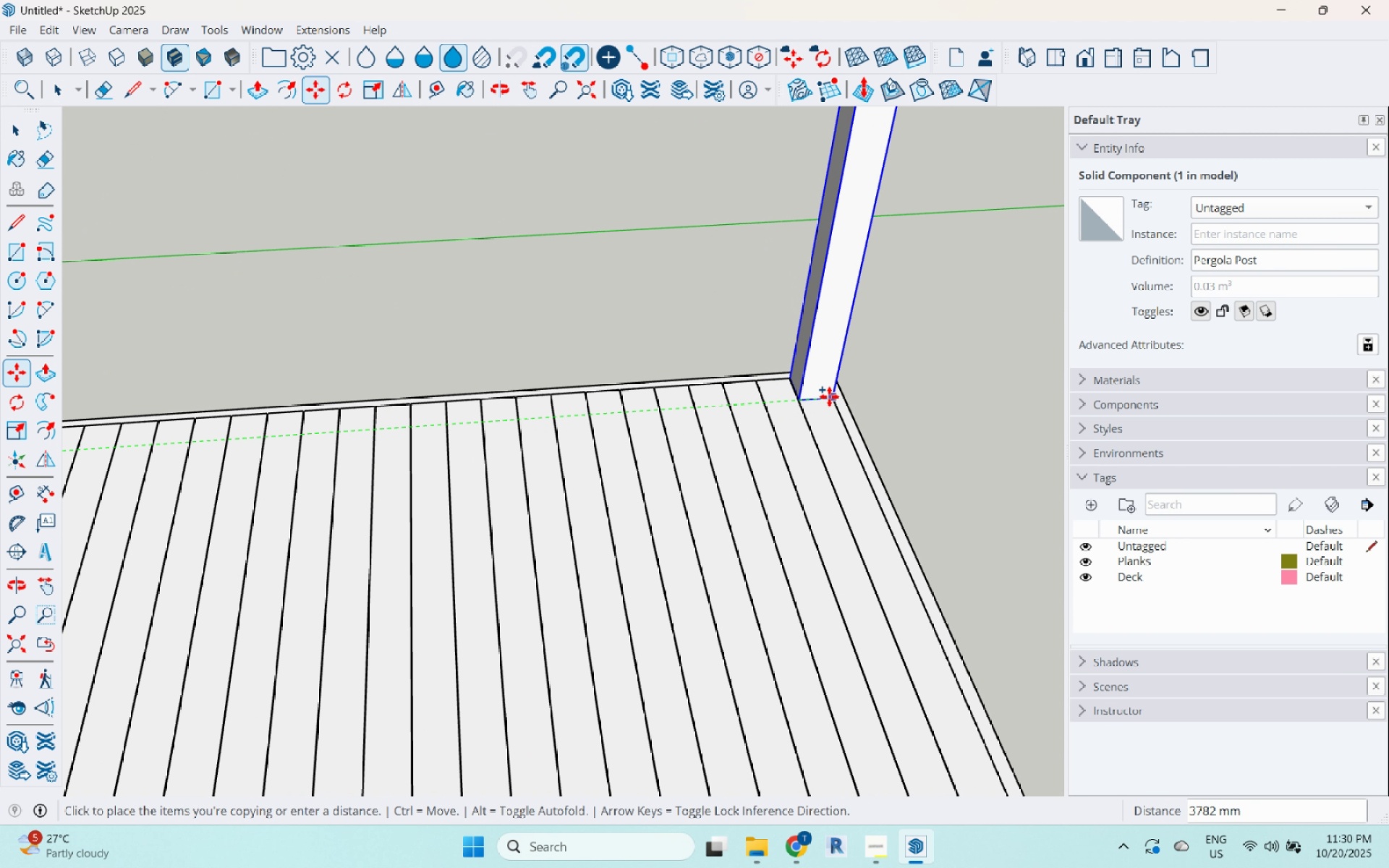 
left_click([829, 396])
 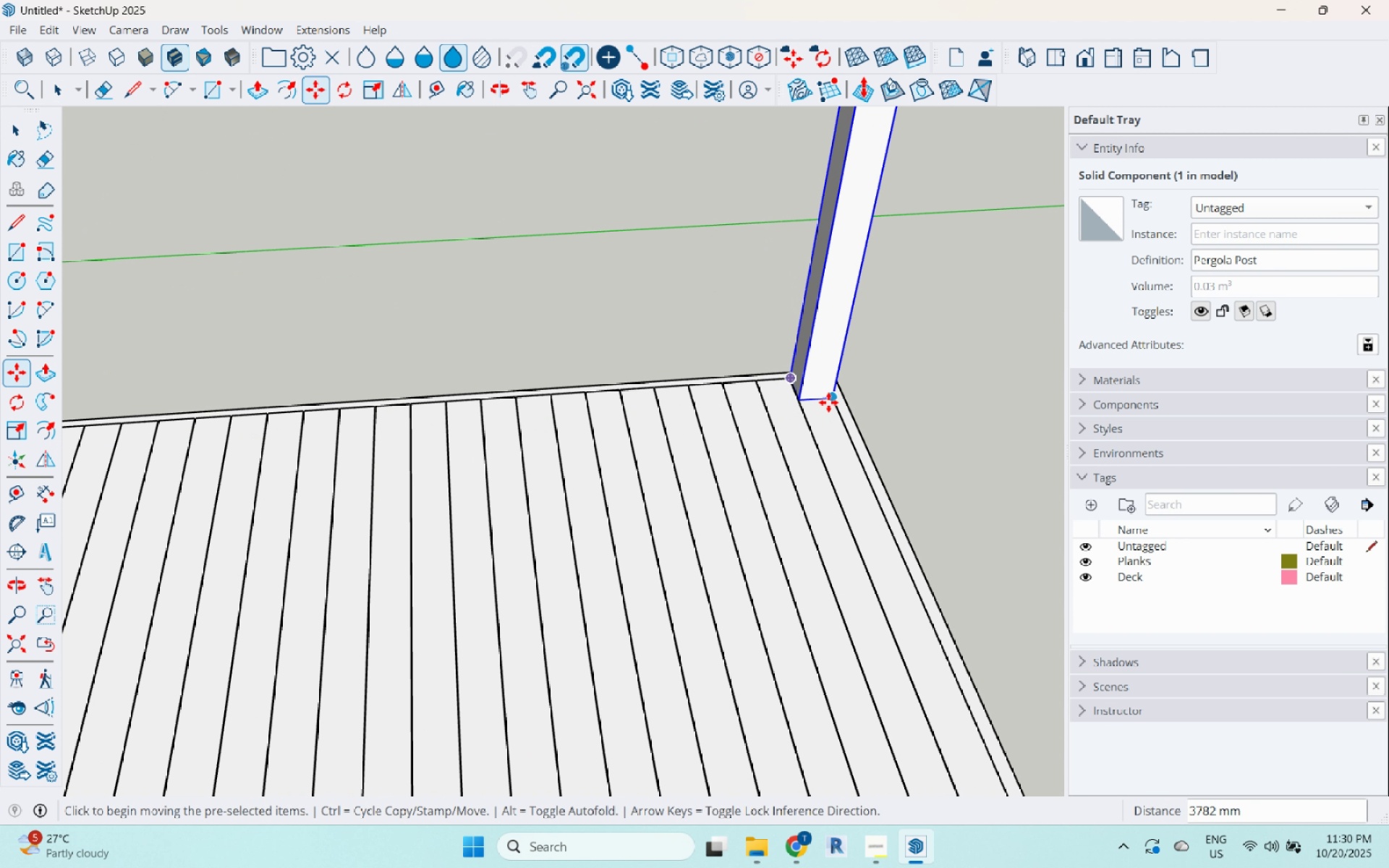 
scroll: coordinate [838, 430], scroll_direction: down, amount: 13.0
 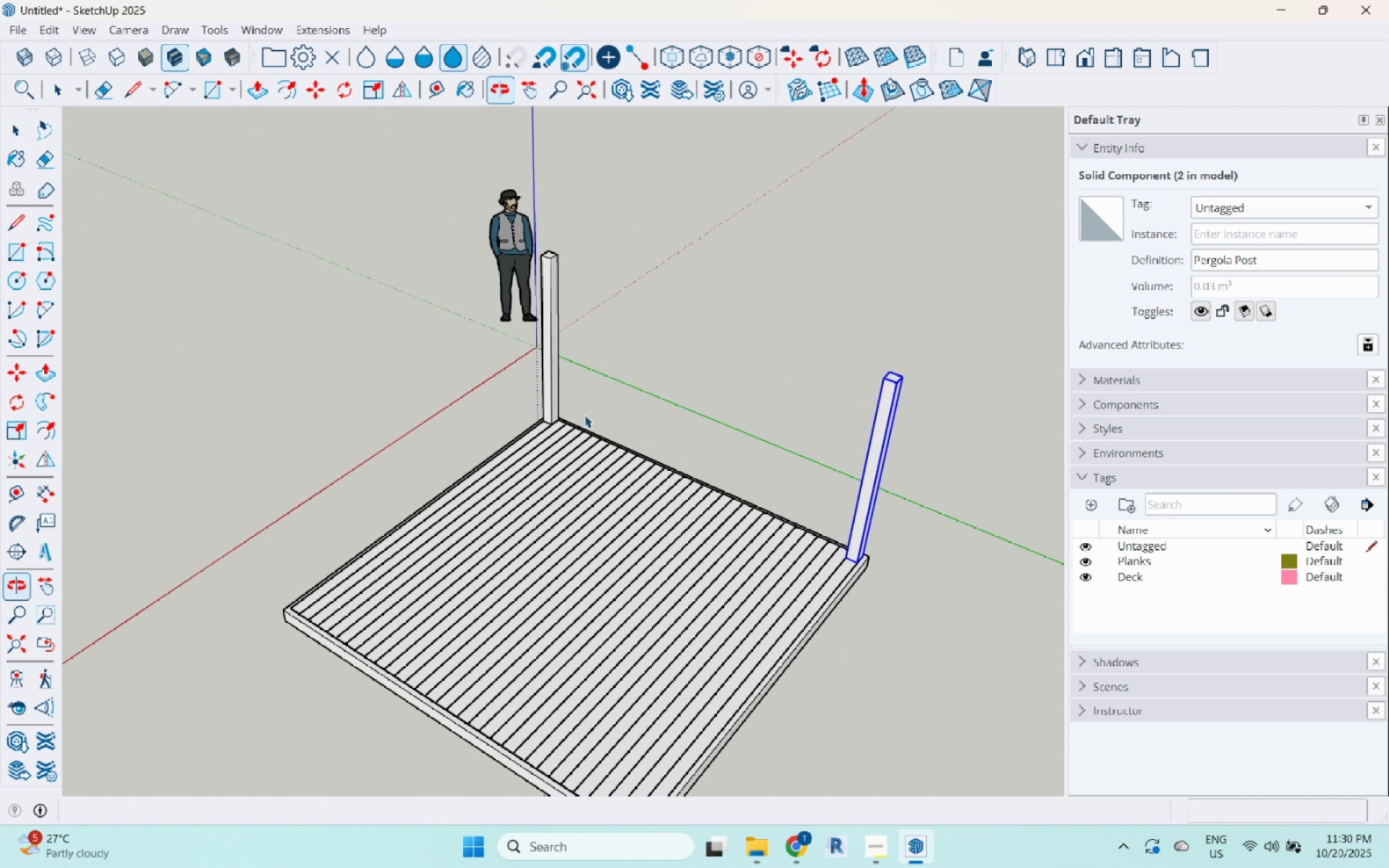 
key(Space)
 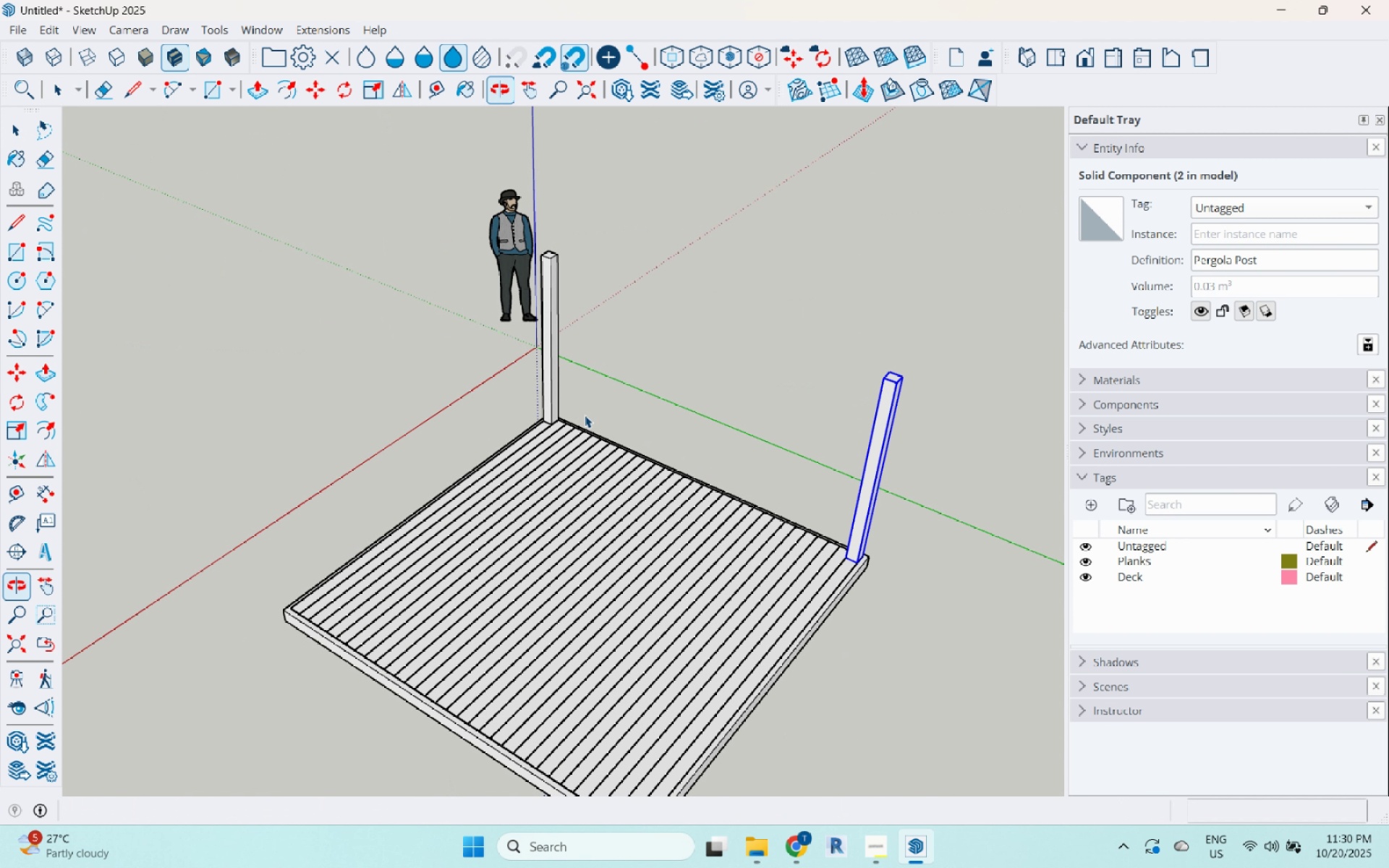 
hold_key(key=ControlLeft, duration=0.49)
left_click([552, 351])
 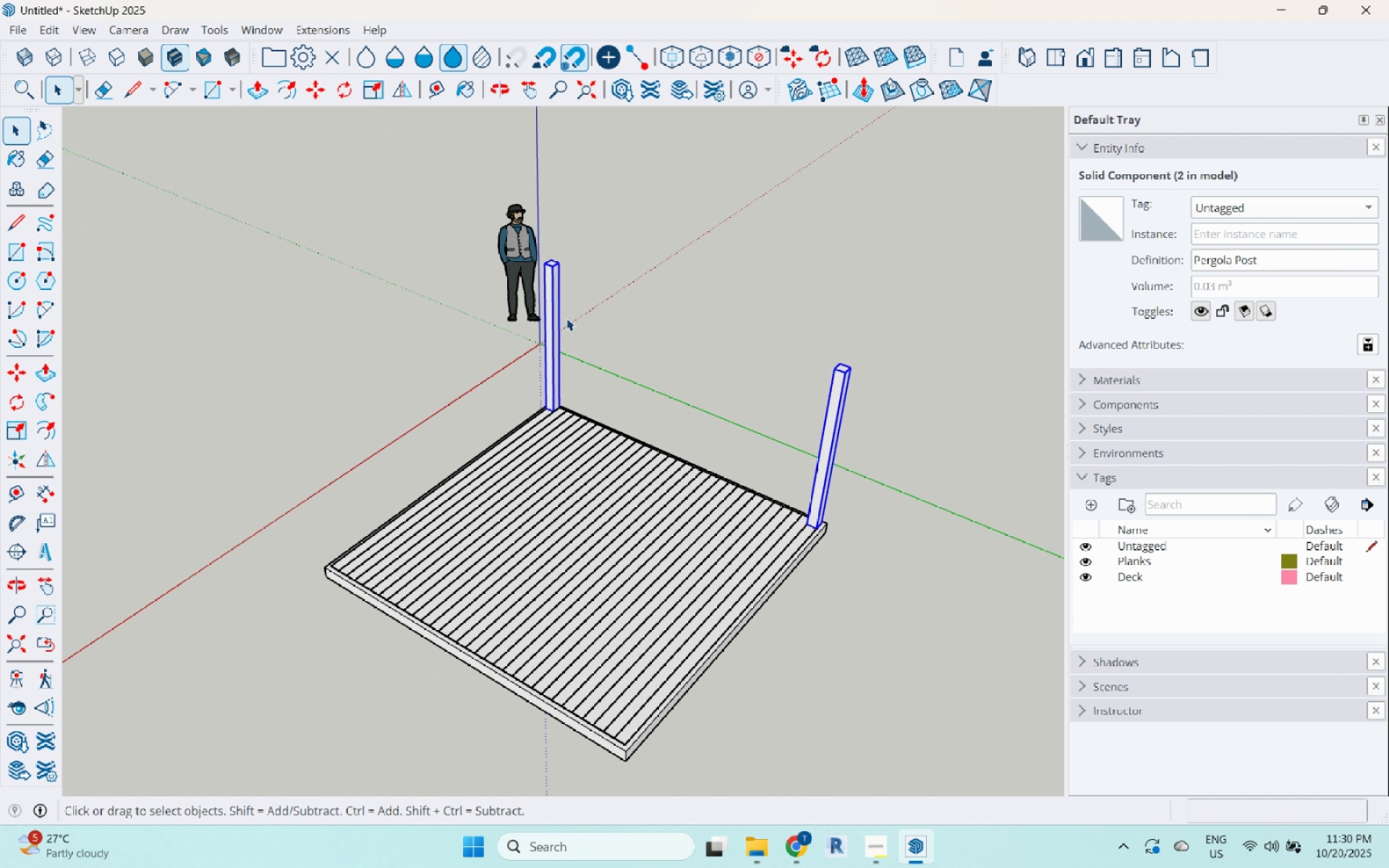 
scroll: coordinate [716, 488], scroll_direction: up, amount: 26.0
 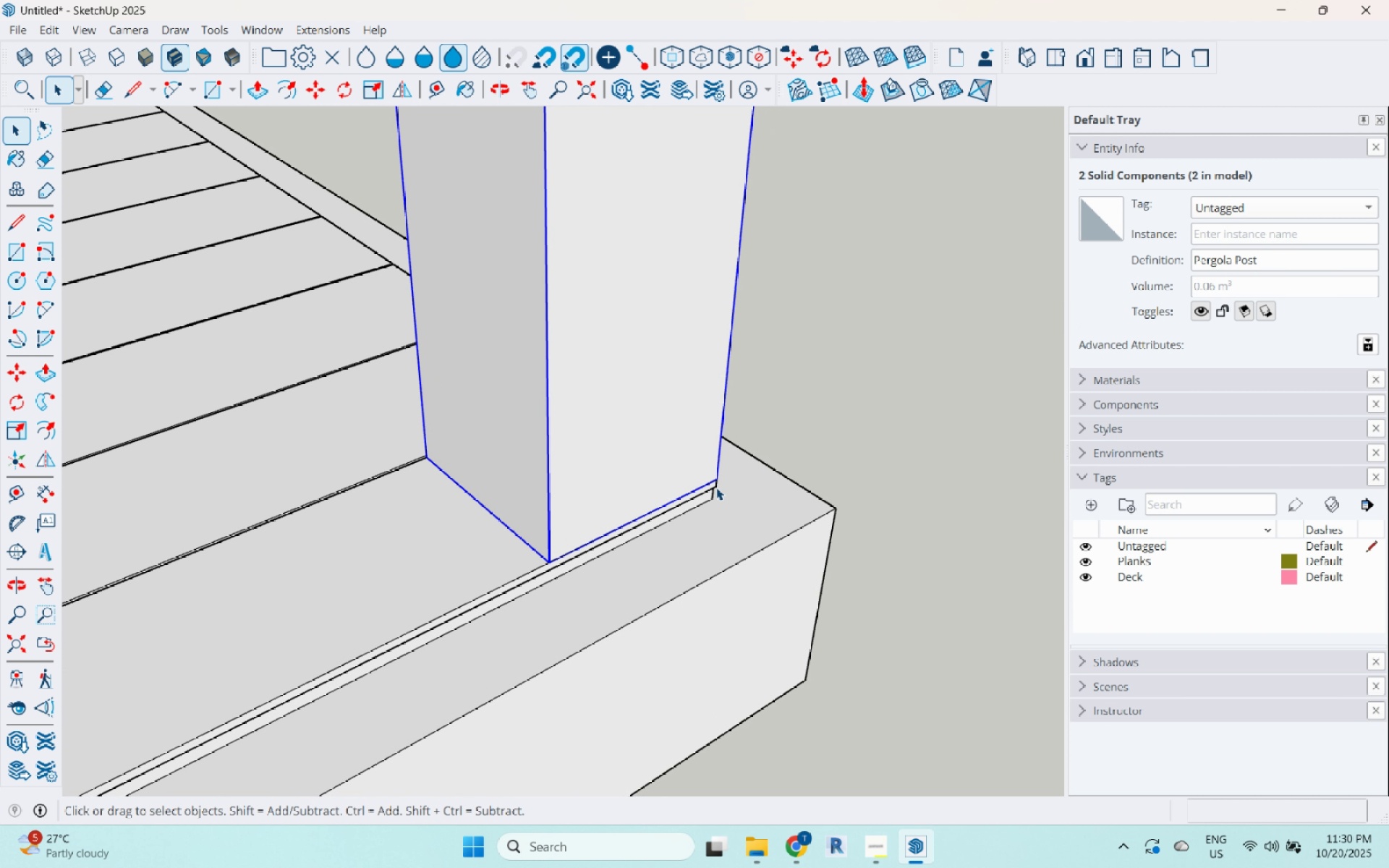 
key(M)
 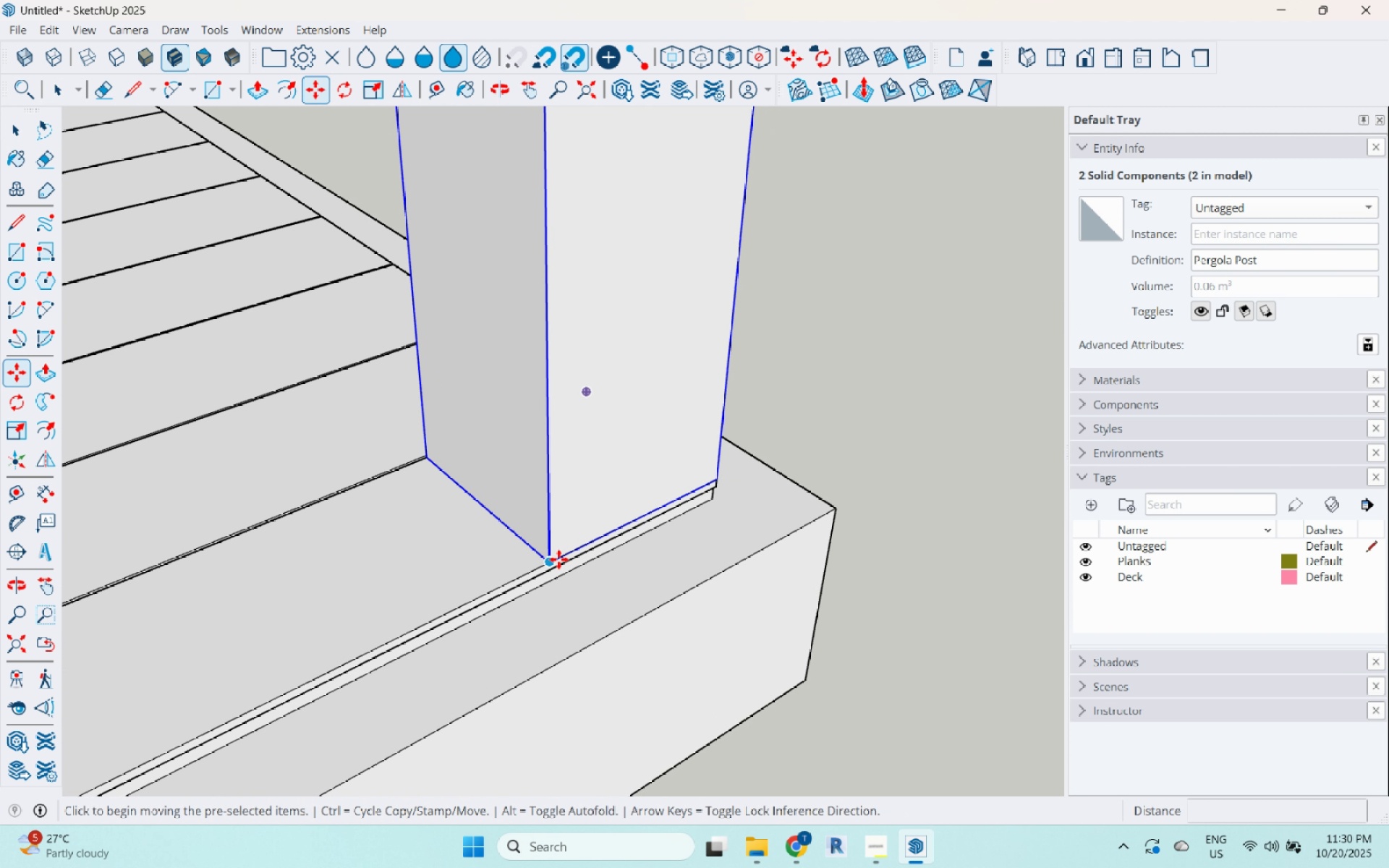 
key(Control+ControlLeft)
 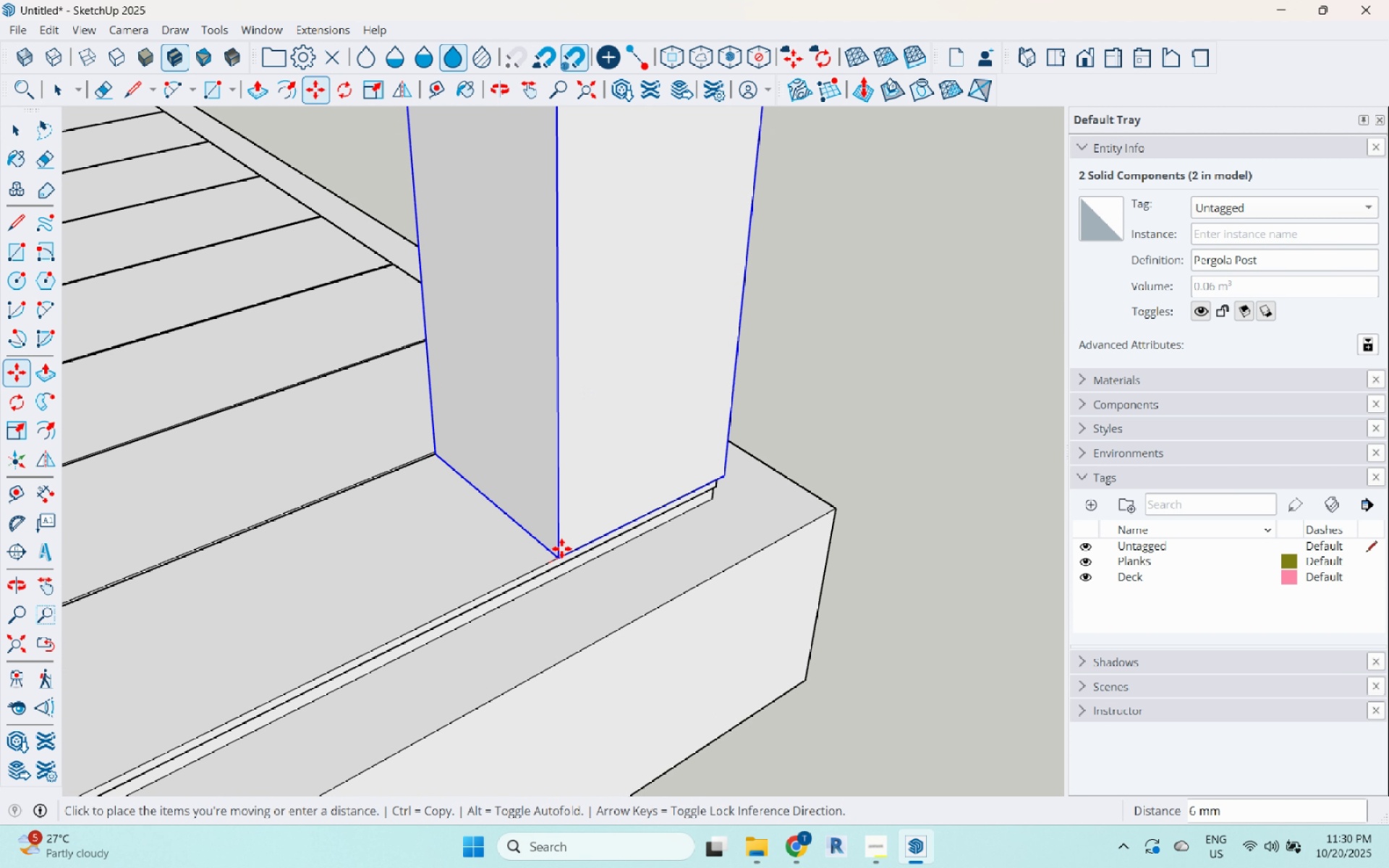 
left_click([548, 563])
 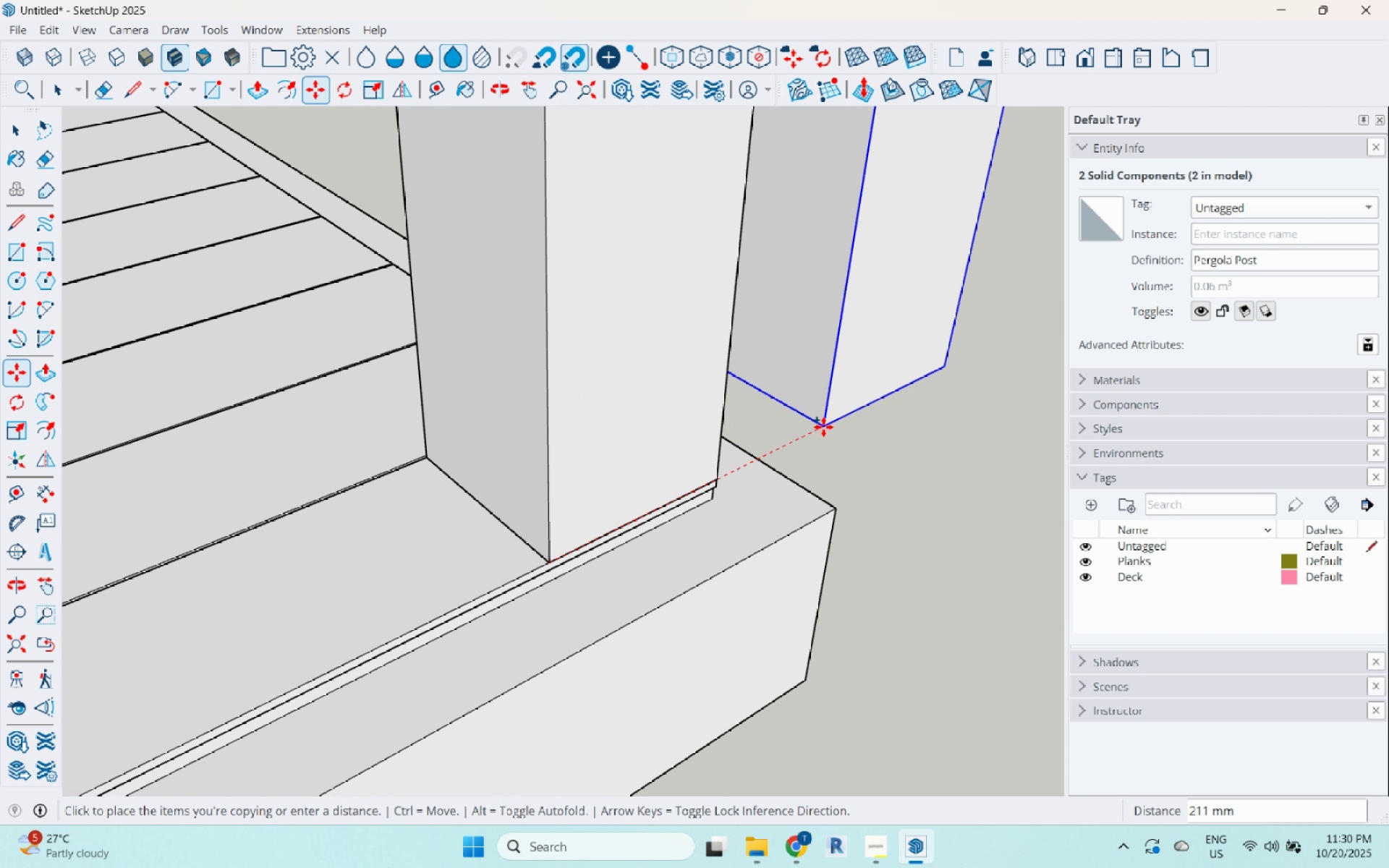 
scroll: coordinate [507, 521], scroll_direction: down, amount: 13.0
 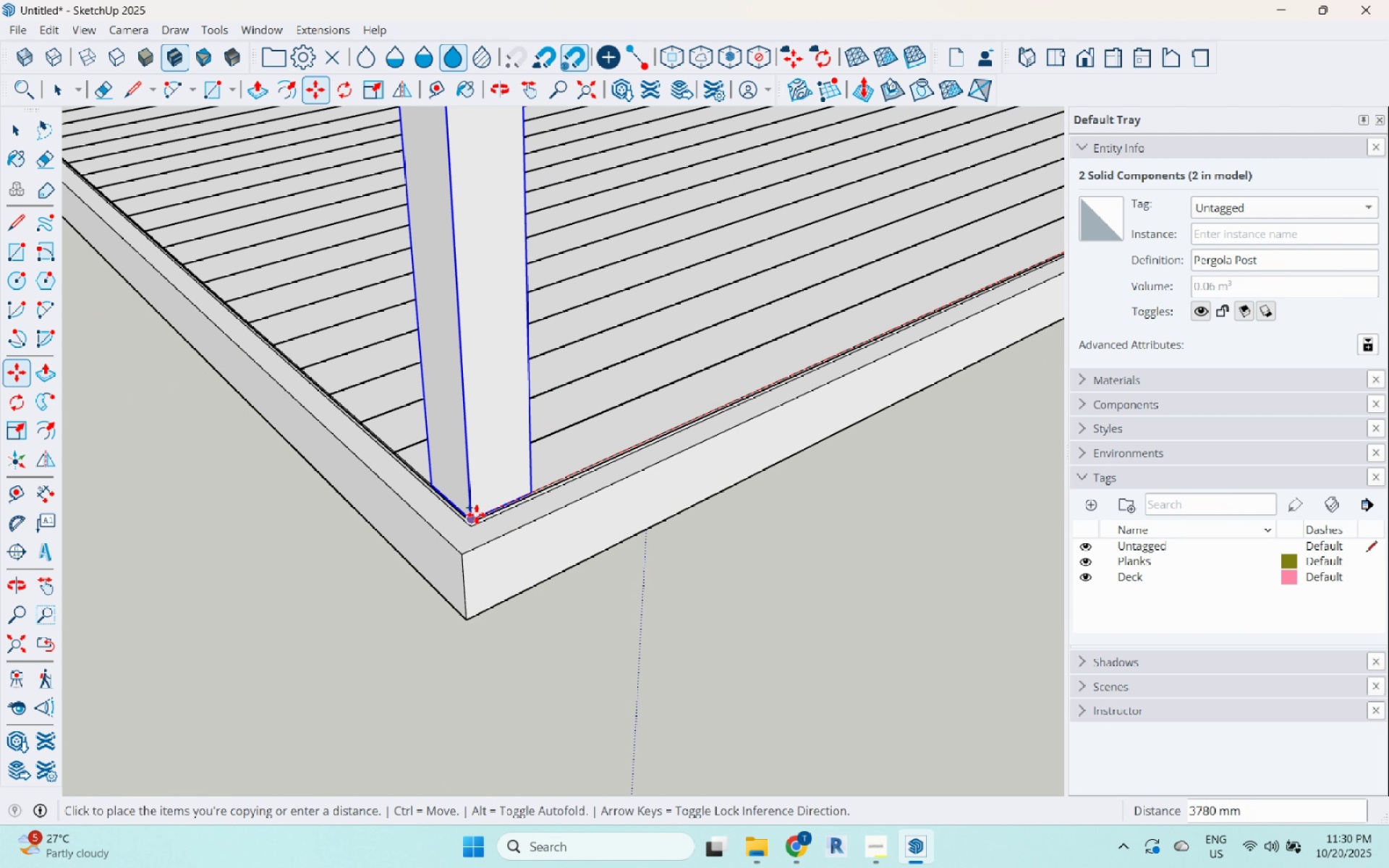 
left_click([475, 516])
 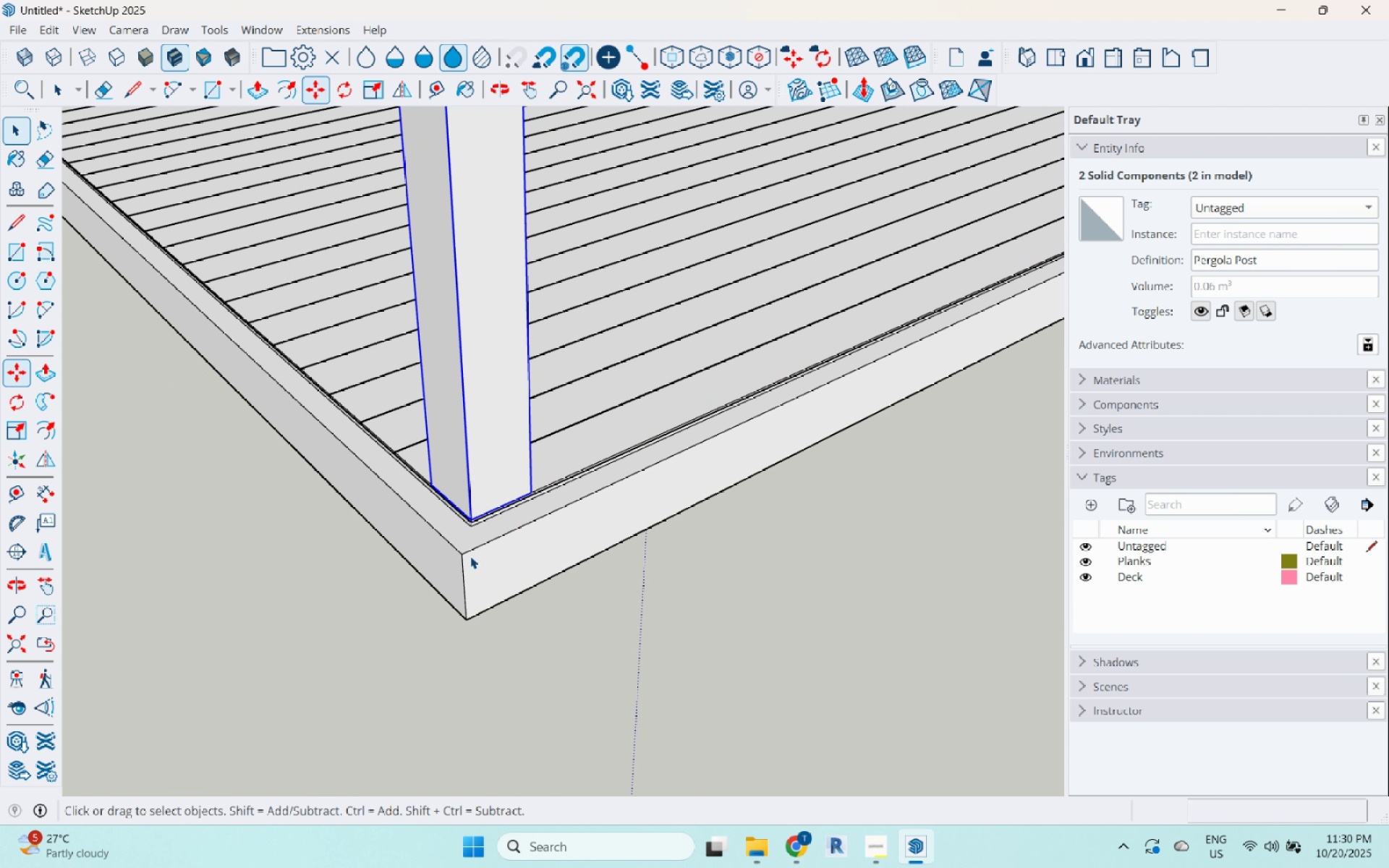 
hold_key(key=Space, duration=15.87)
 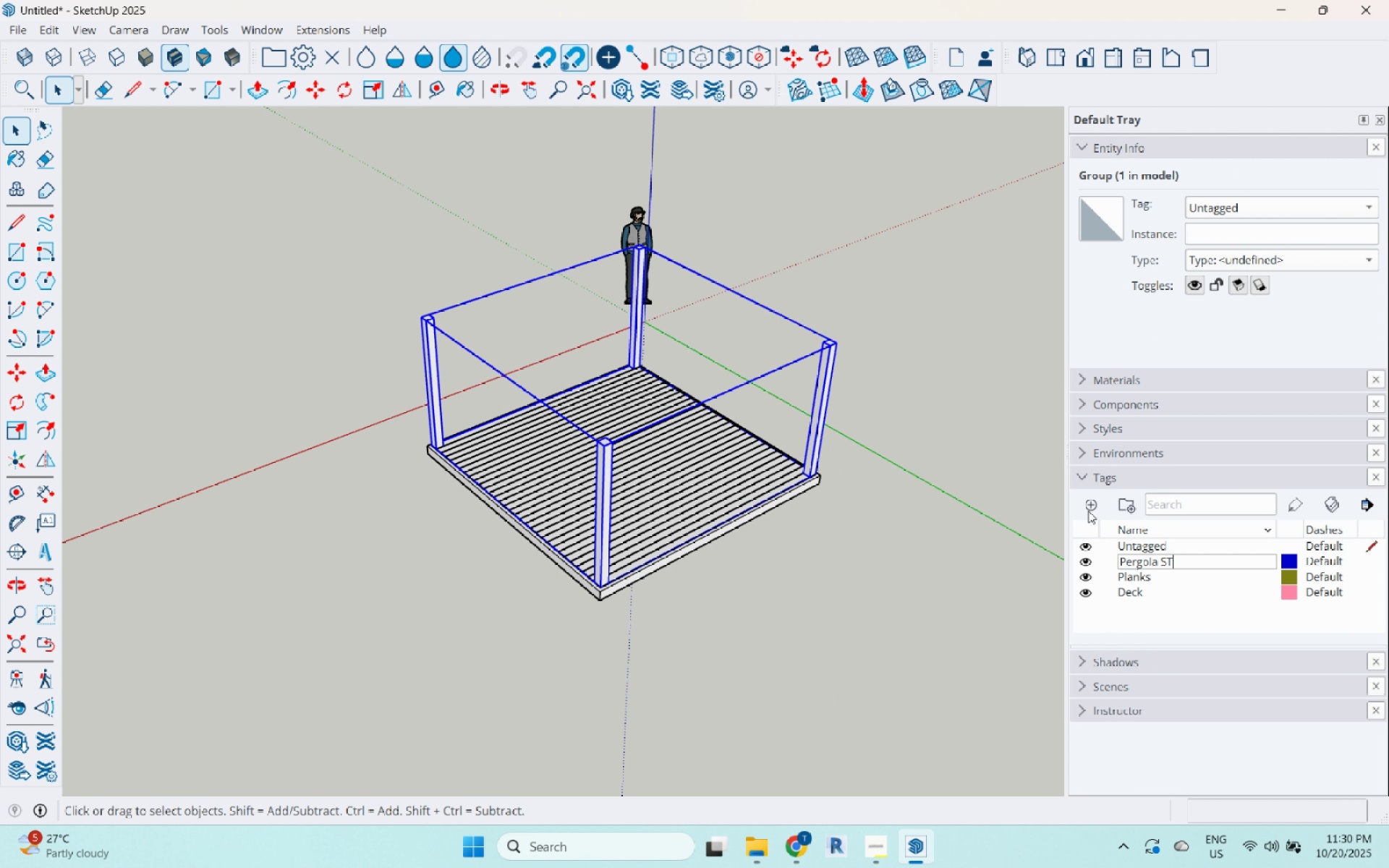 
scroll: coordinate [664, 594], scroll_direction: down, amount: 23.0
 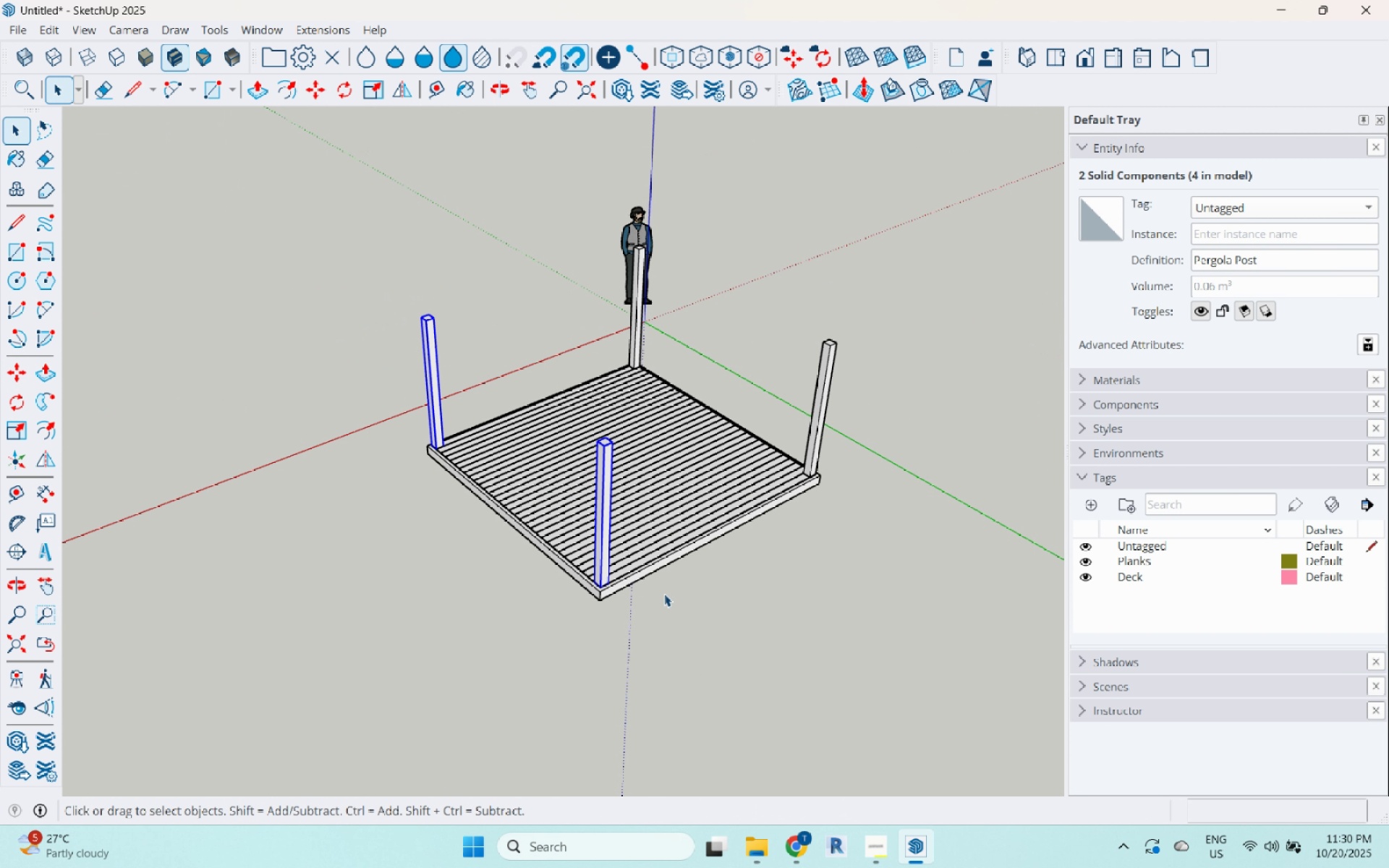 
hold_key(key=ControlLeft, duration=1.51)
left_click([634, 302])
 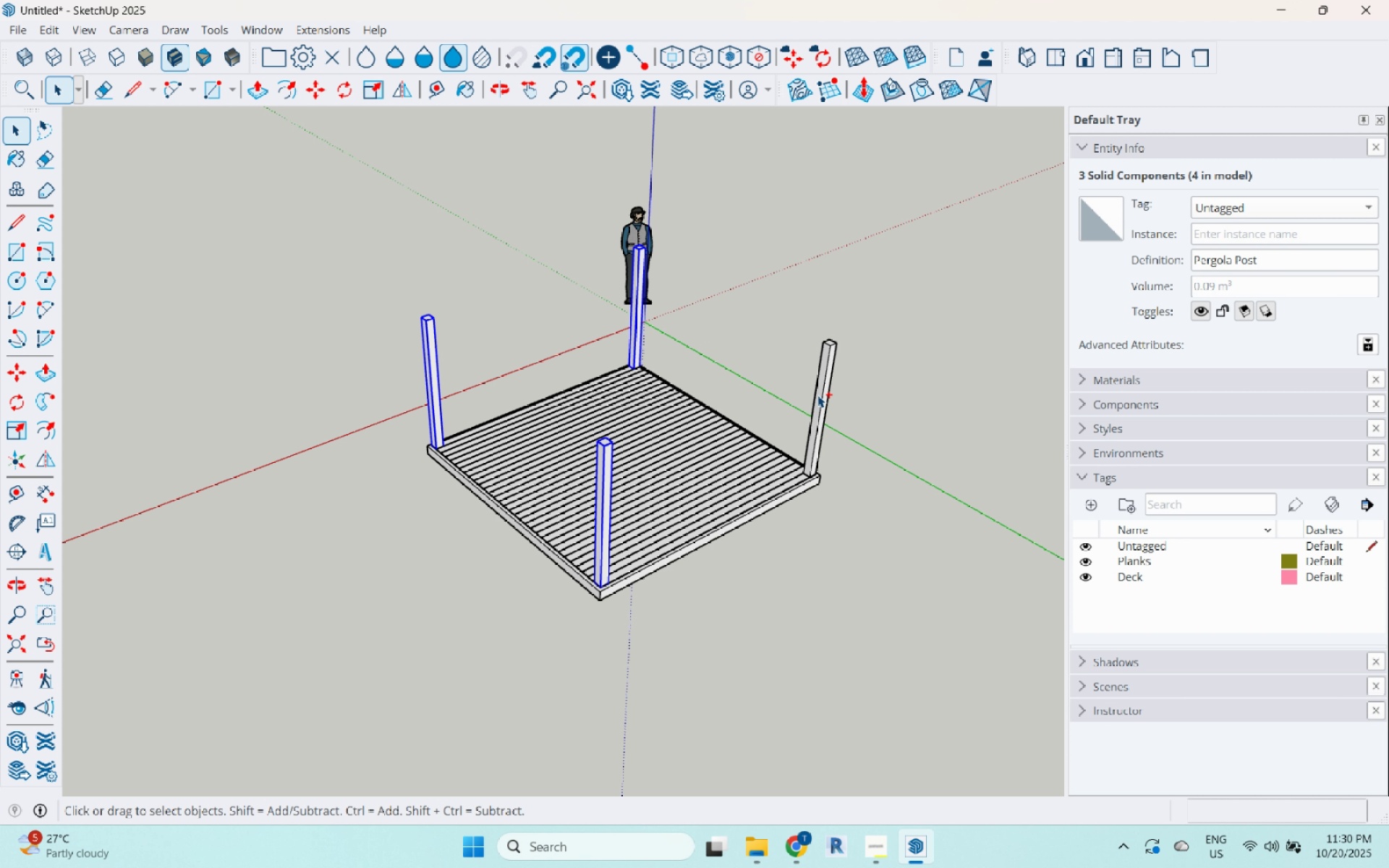 
key(Control+ControlLeft)
 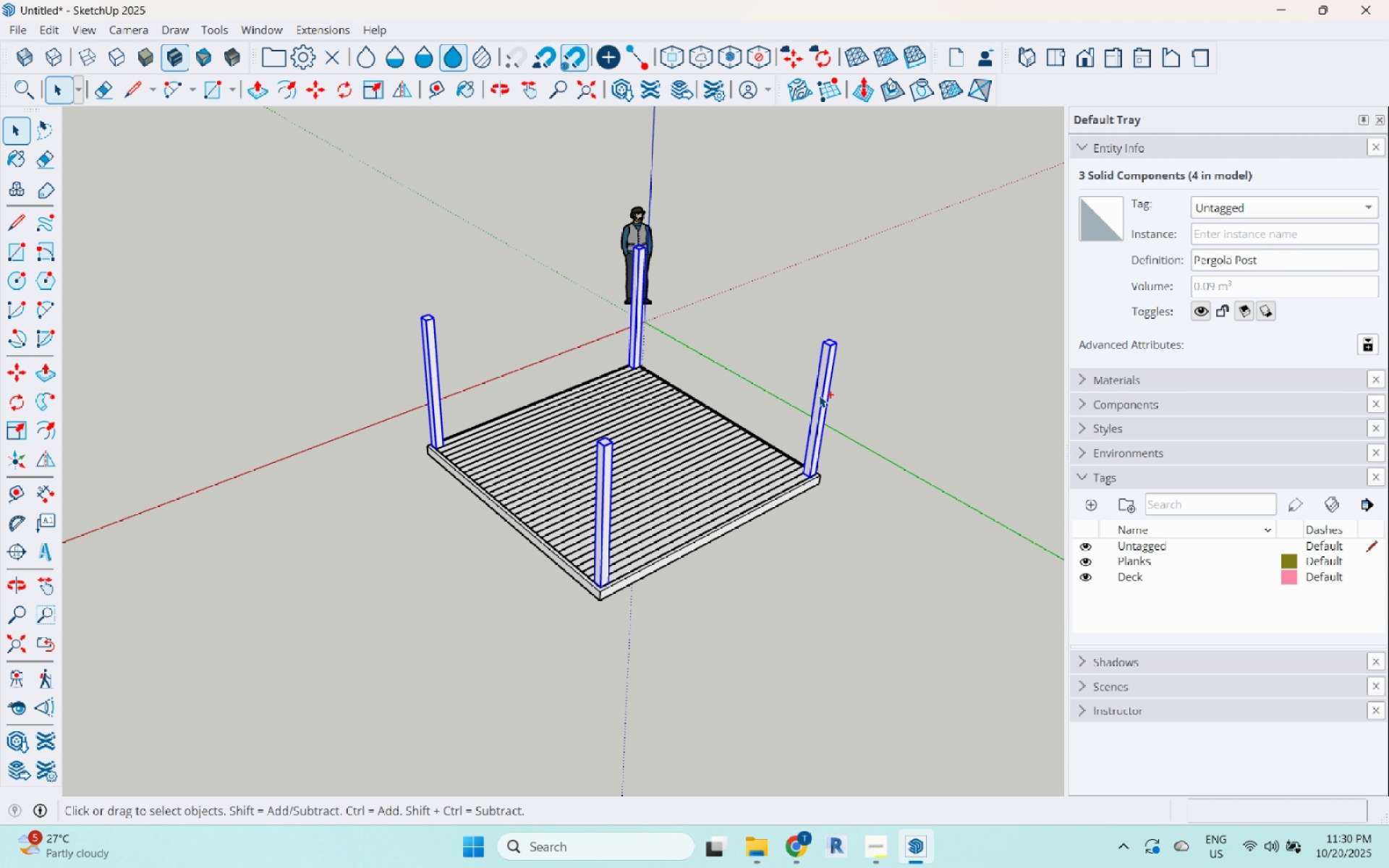 
left_click([819, 395])
 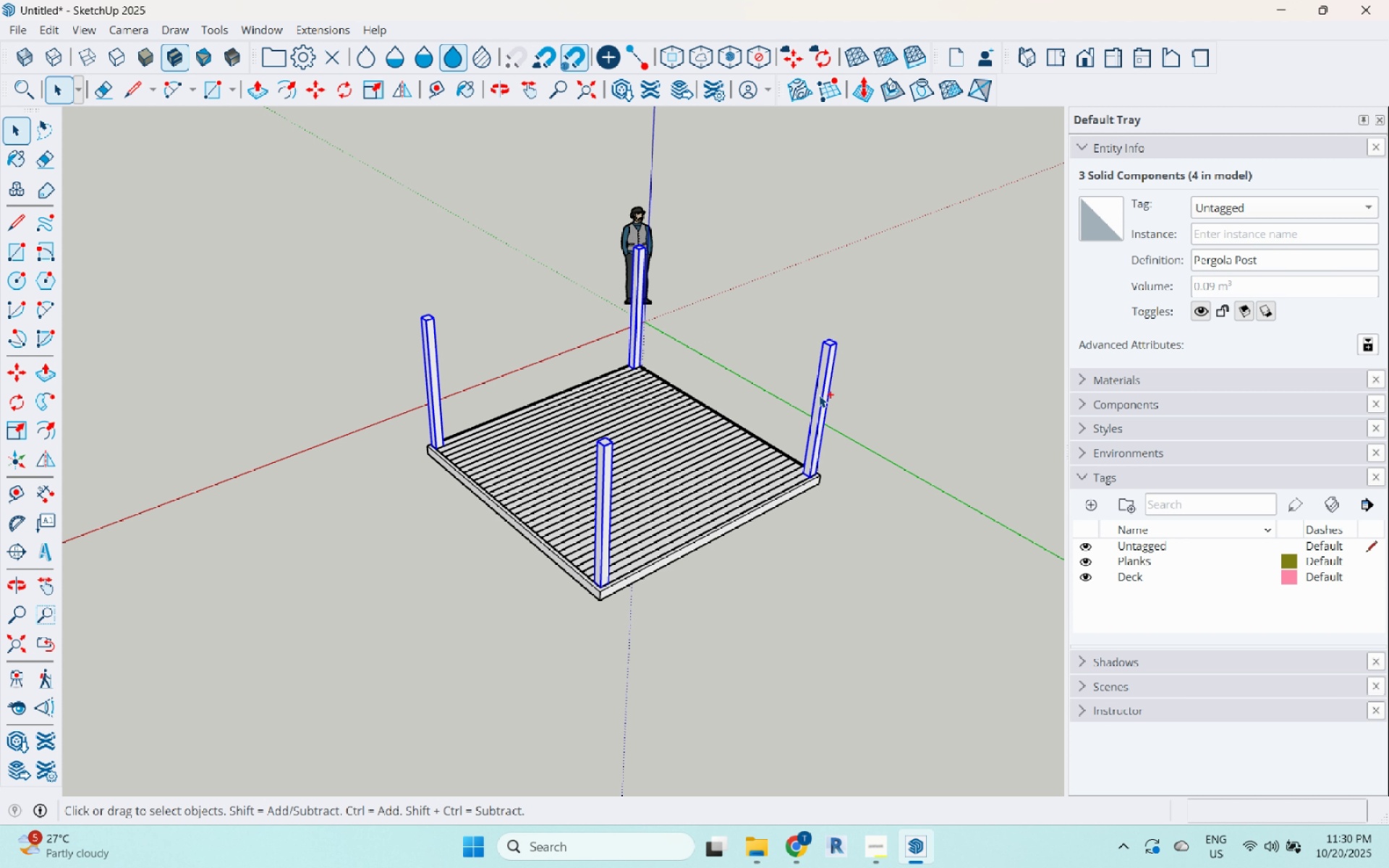 
key(Control+ControlLeft)
 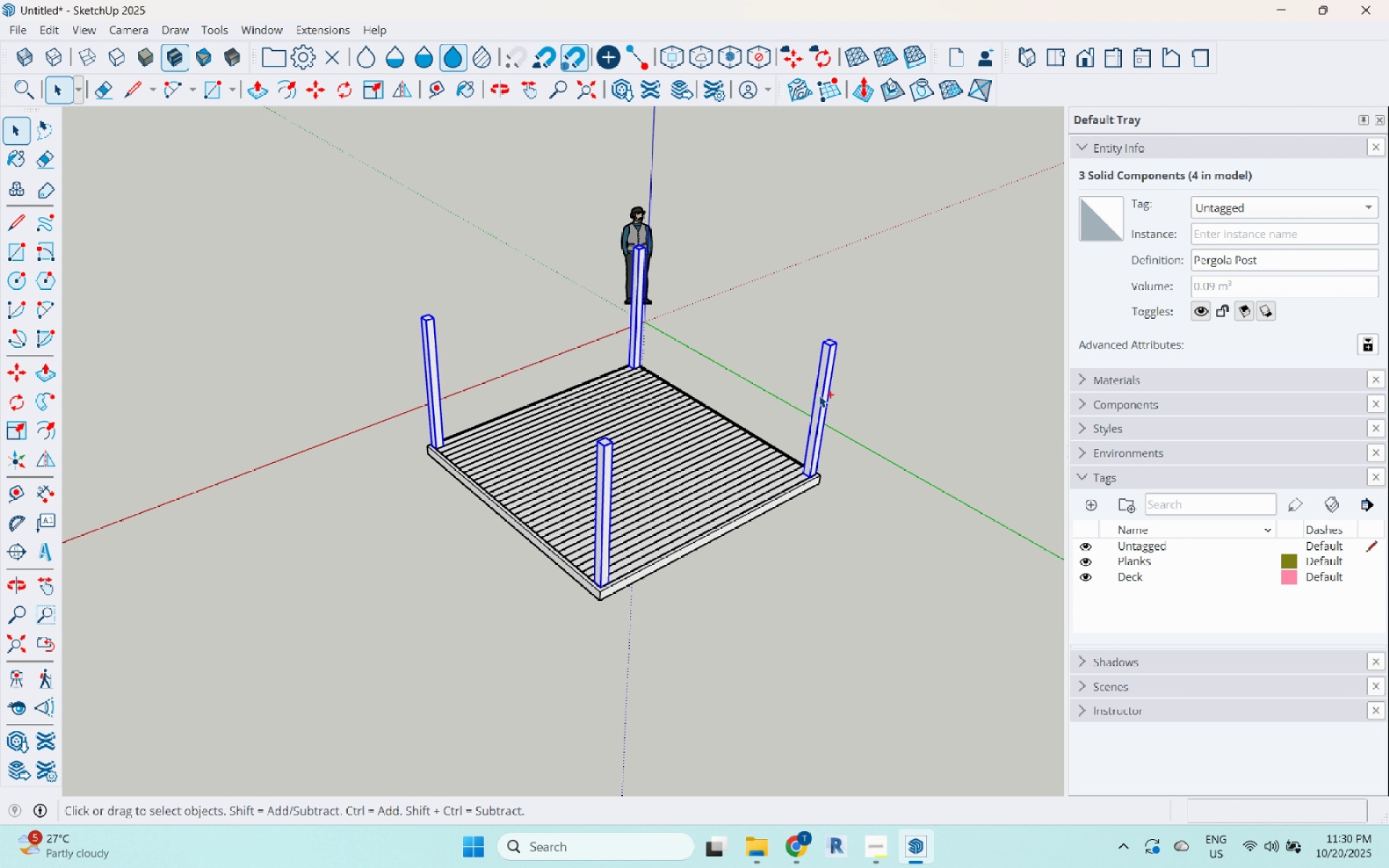 
key(Control+ControlLeft)
 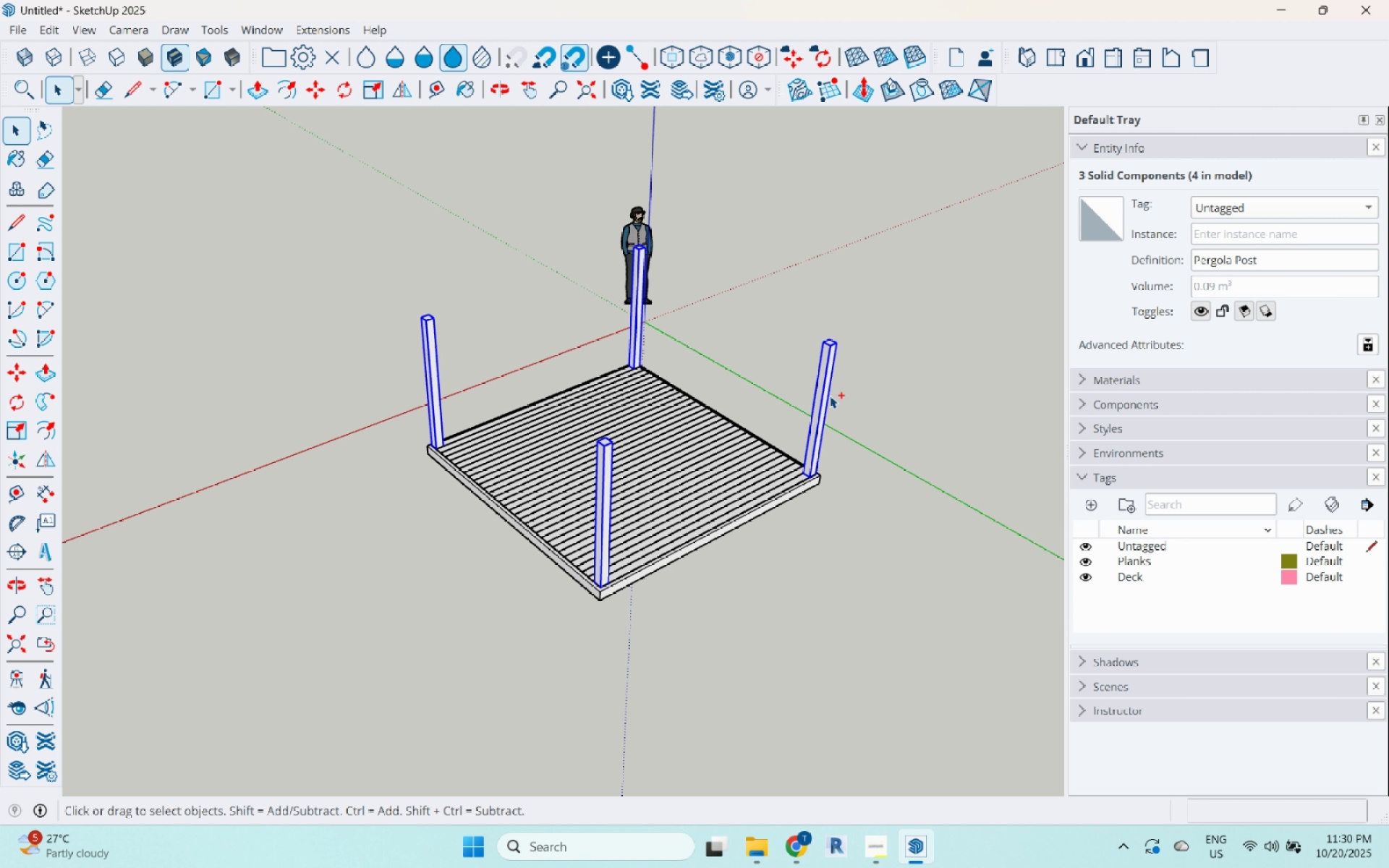 
key(Control+ControlLeft)
 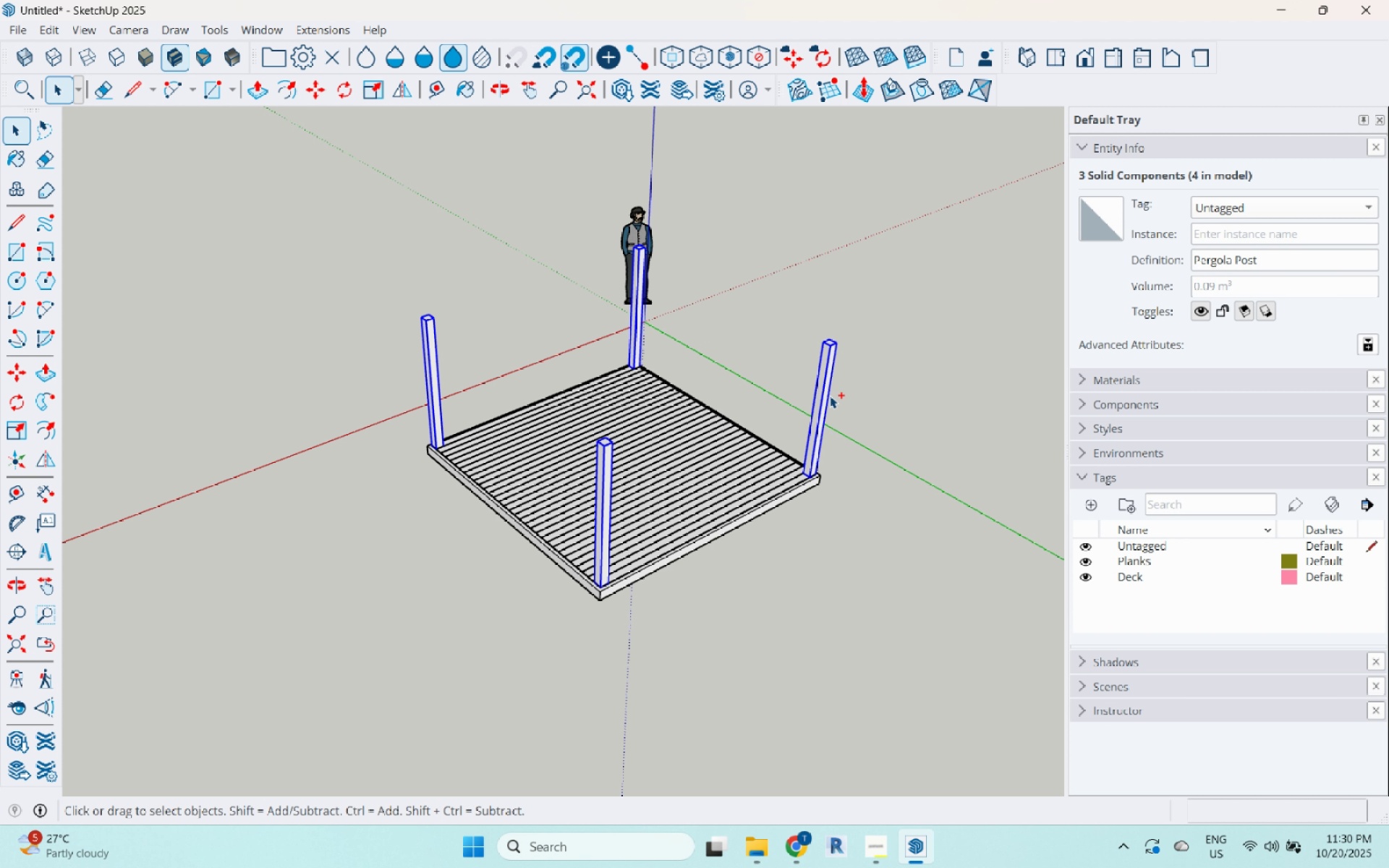 
key(Control+ControlLeft)
 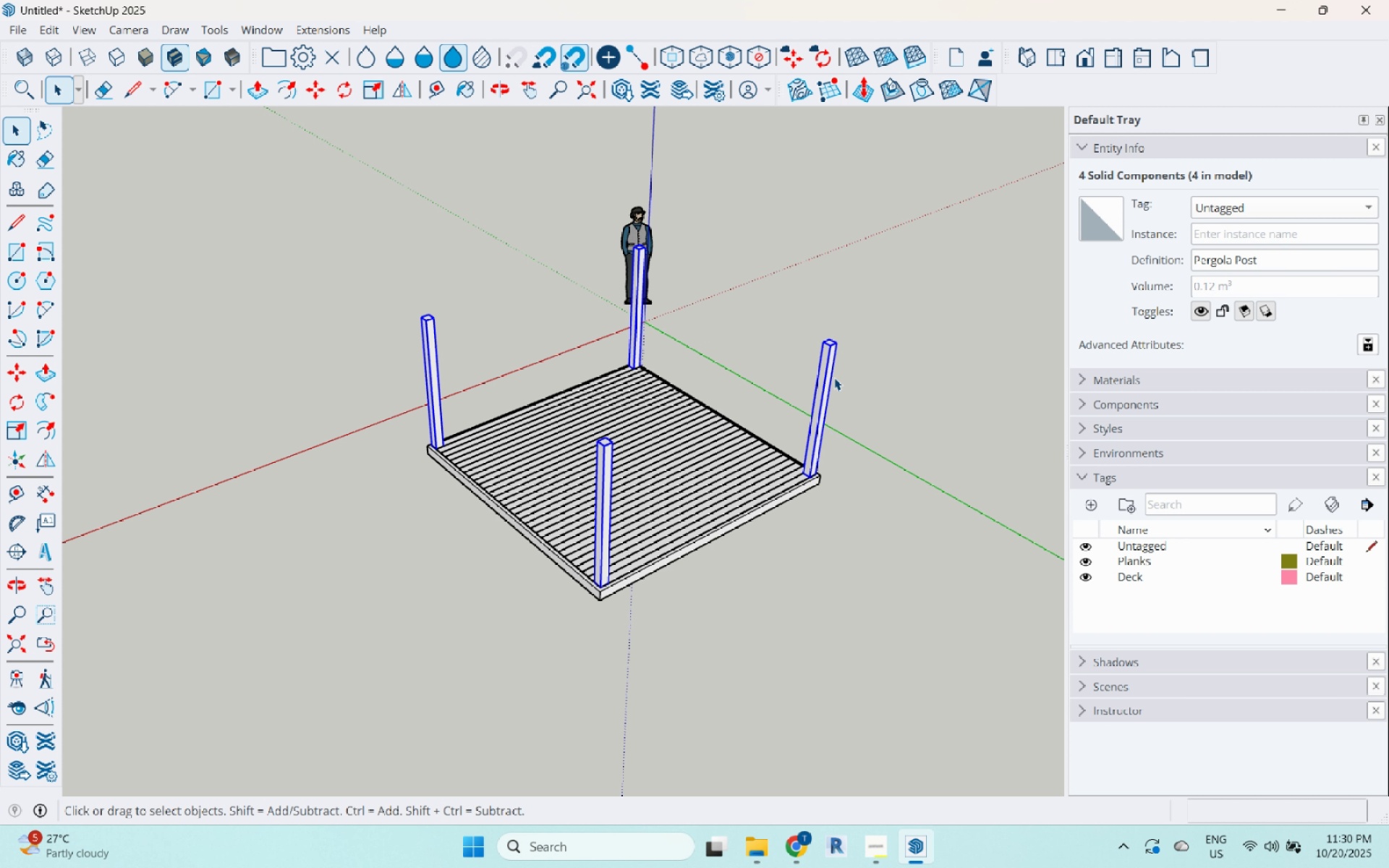 
right_click([830, 375])
 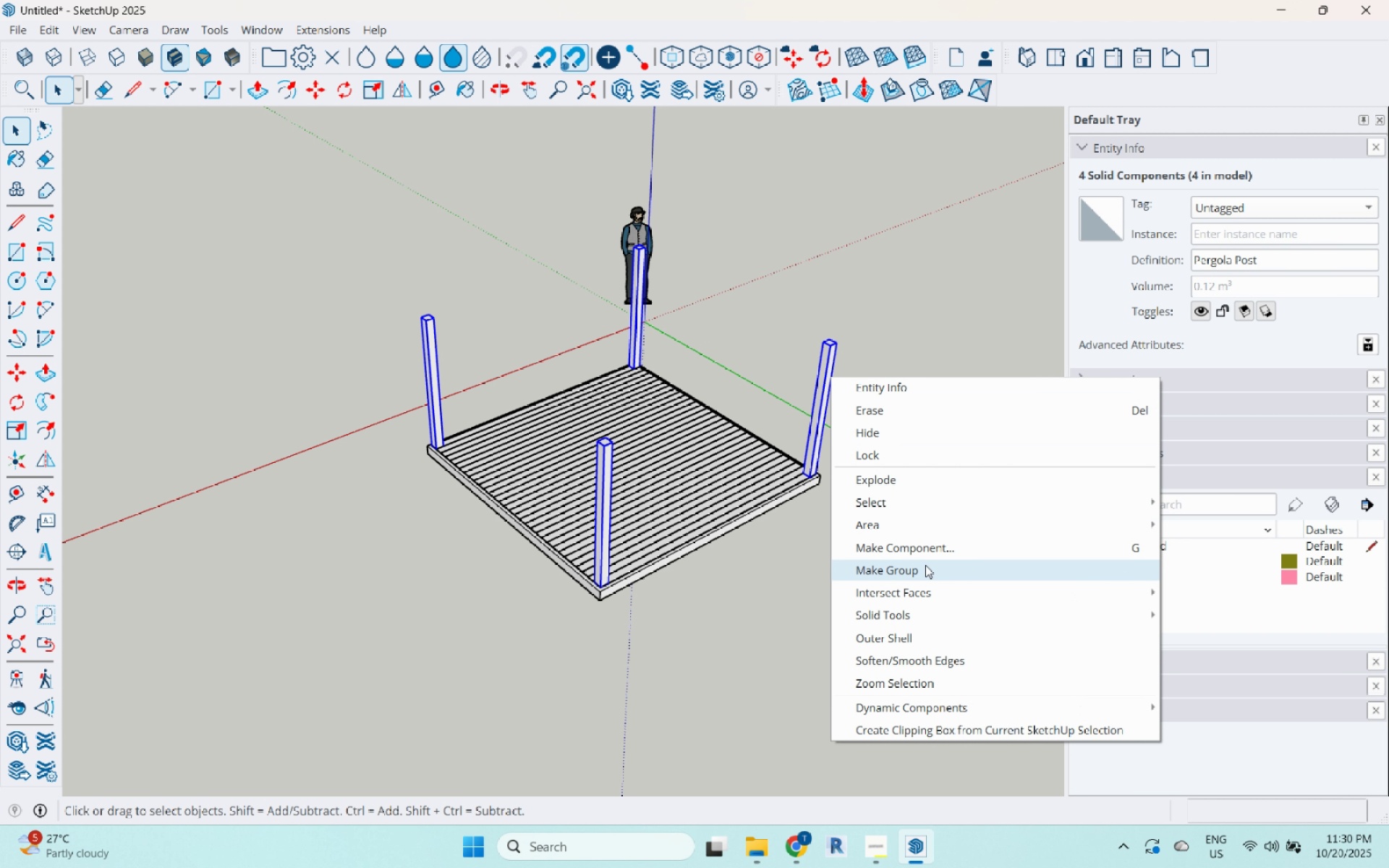 
left_click([925, 565])
 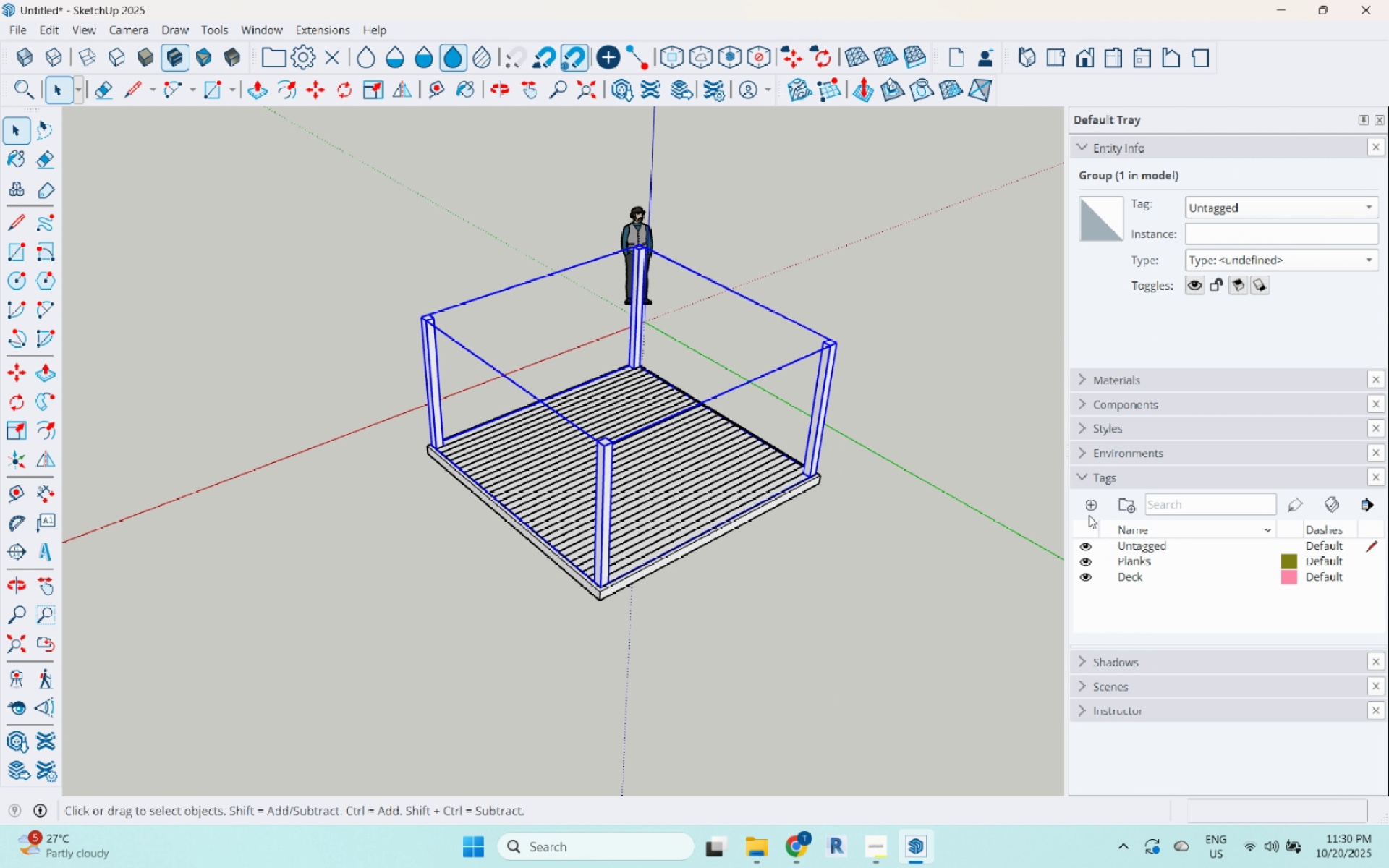 
left_click([1088, 511])
 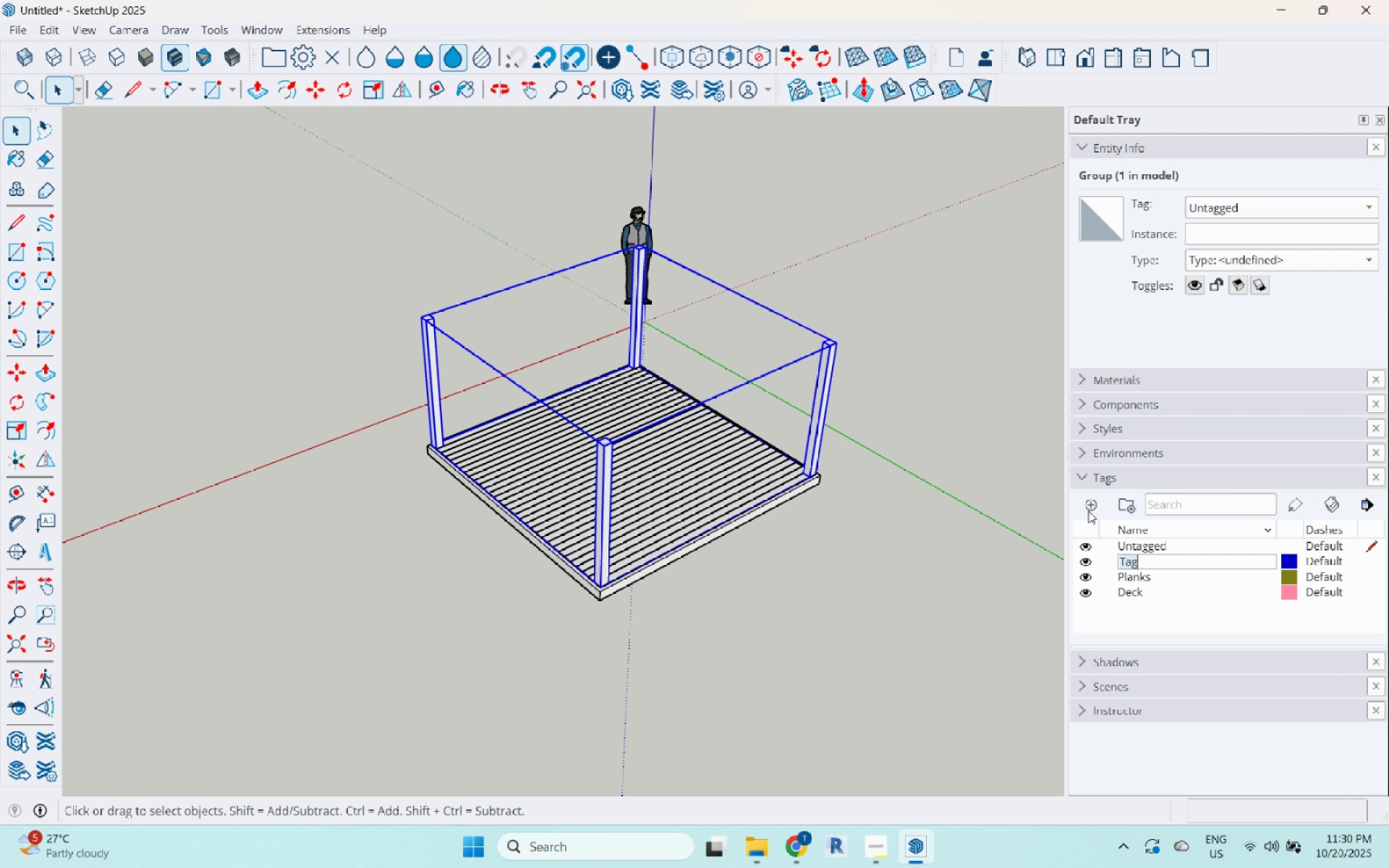 
type(Pero)
key(Backspace)
type(goa)
key(Backspace)
type(laSTru)
key(Backspace)
key(Backspace)
key(Backspace)
type(tructure)
 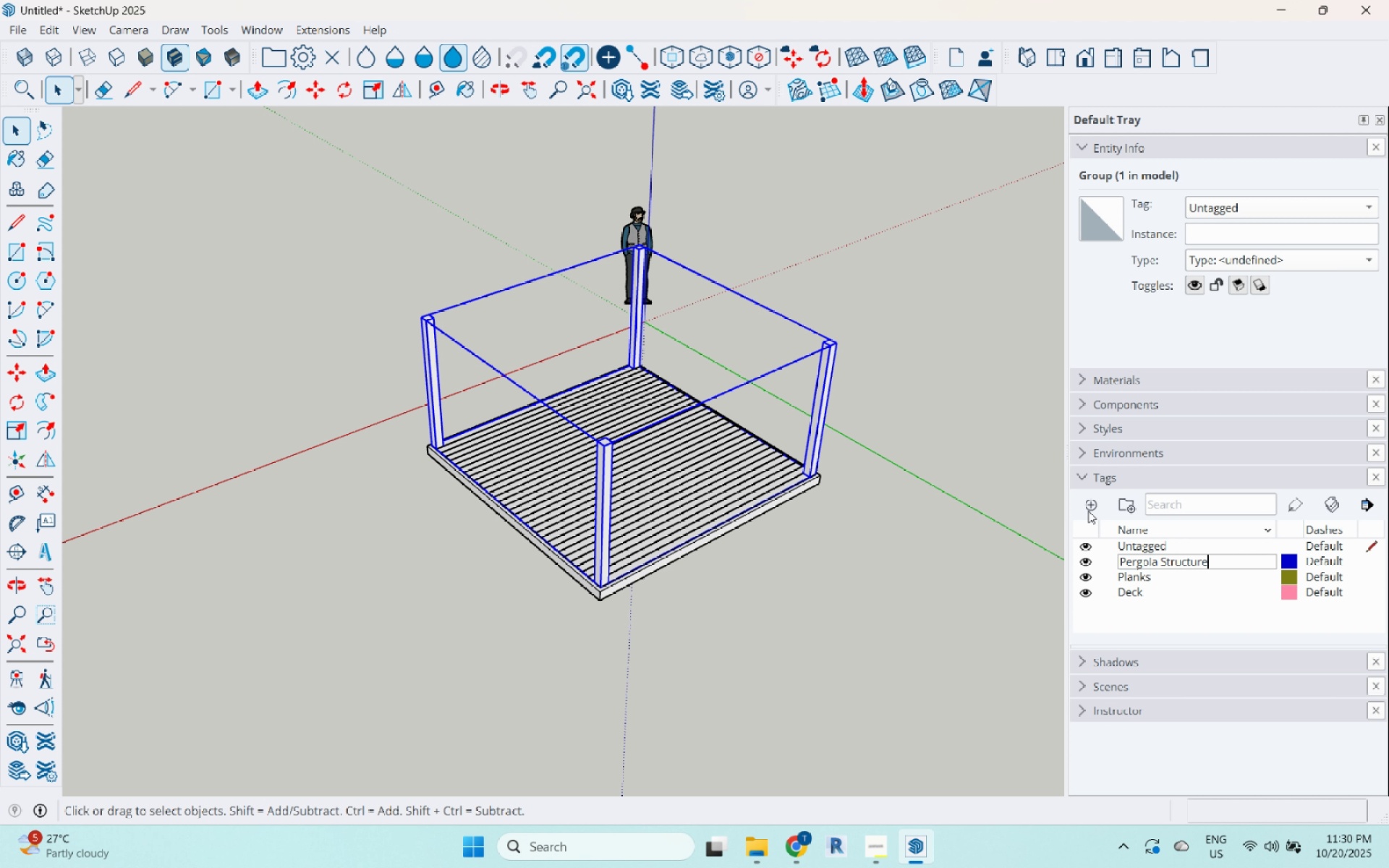 
left_click([1291, 202])
 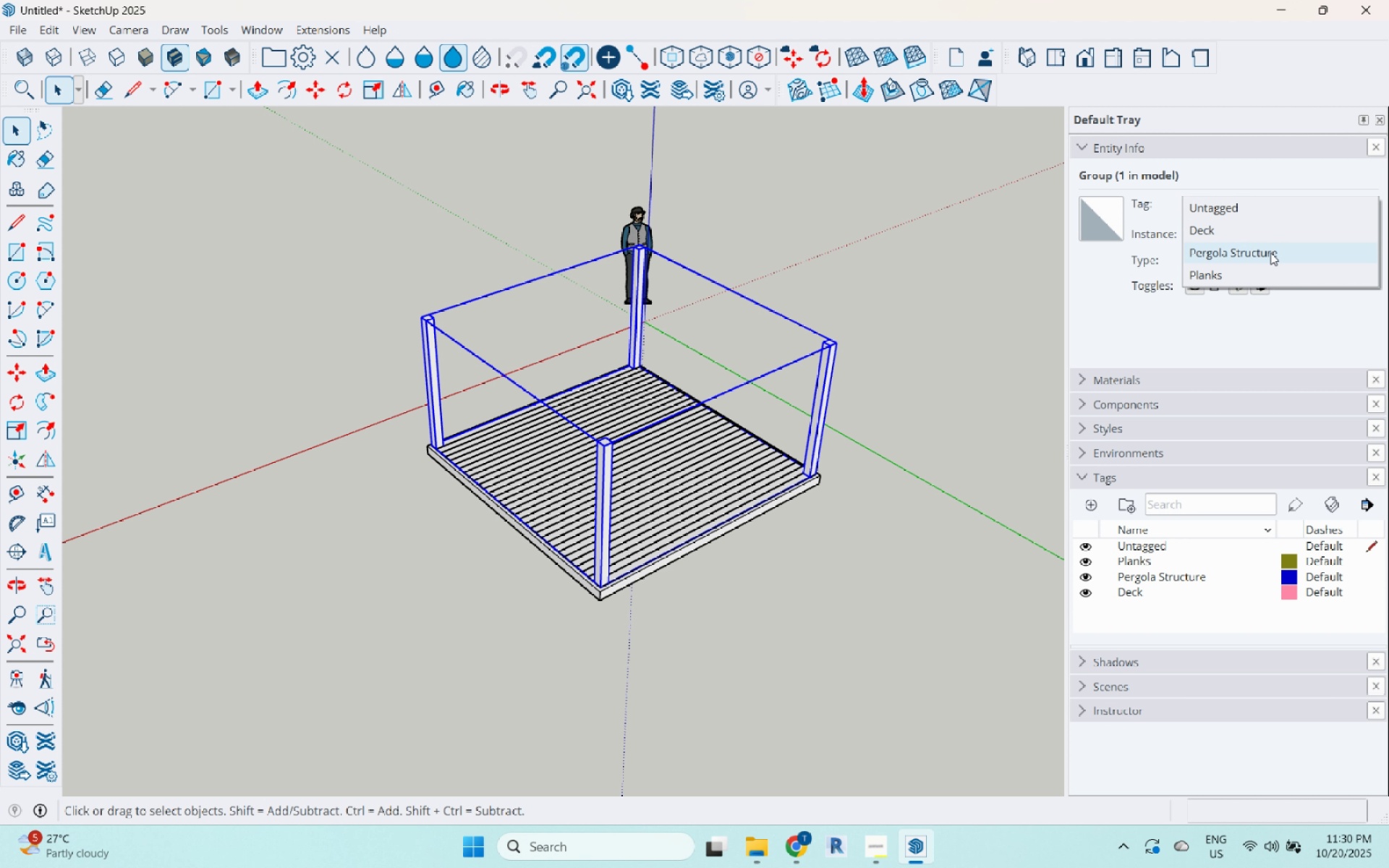 
left_click([1270, 252])
 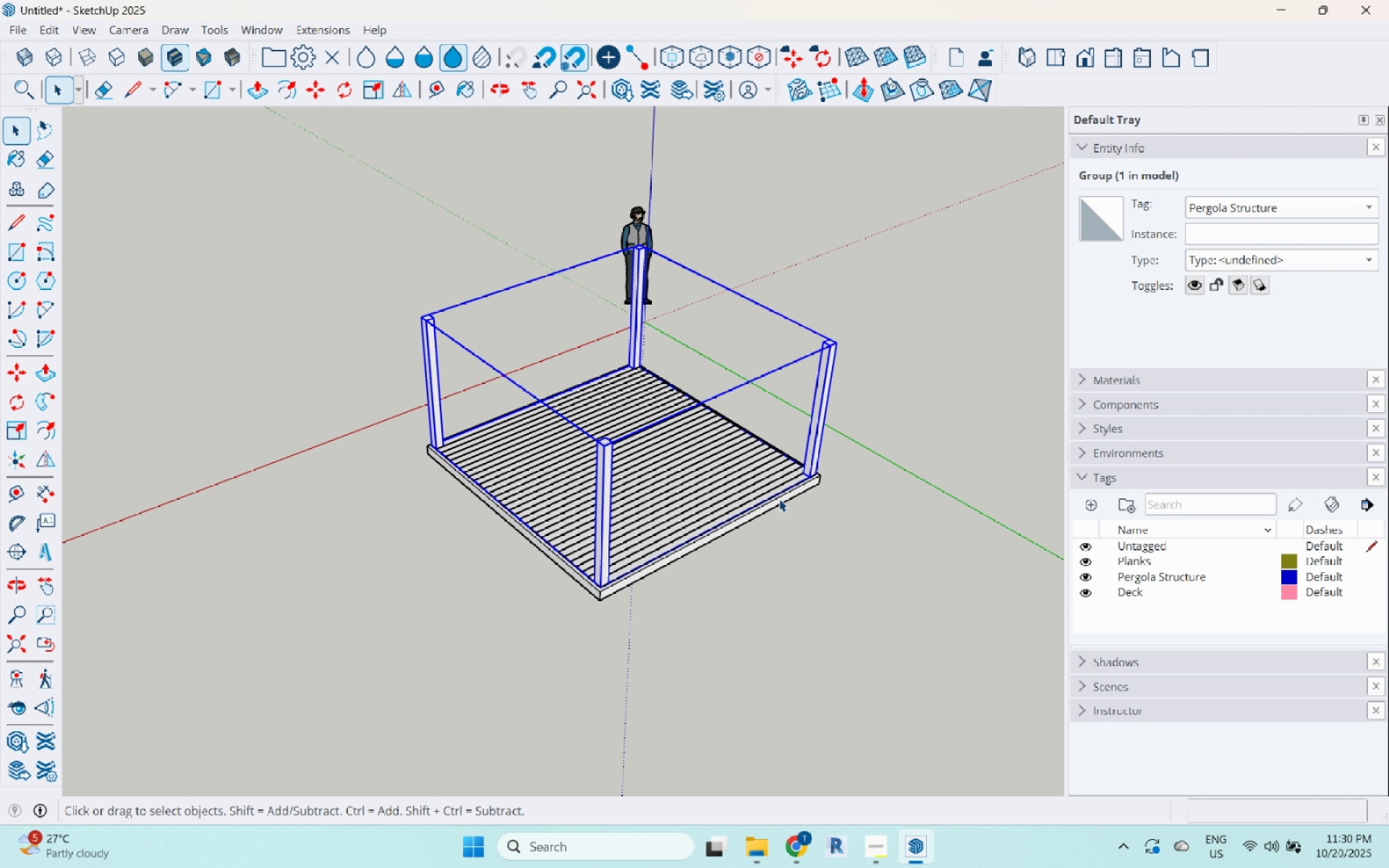 
scroll: coordinate [759, 490], scroll_direction: up, amount: 3.0
 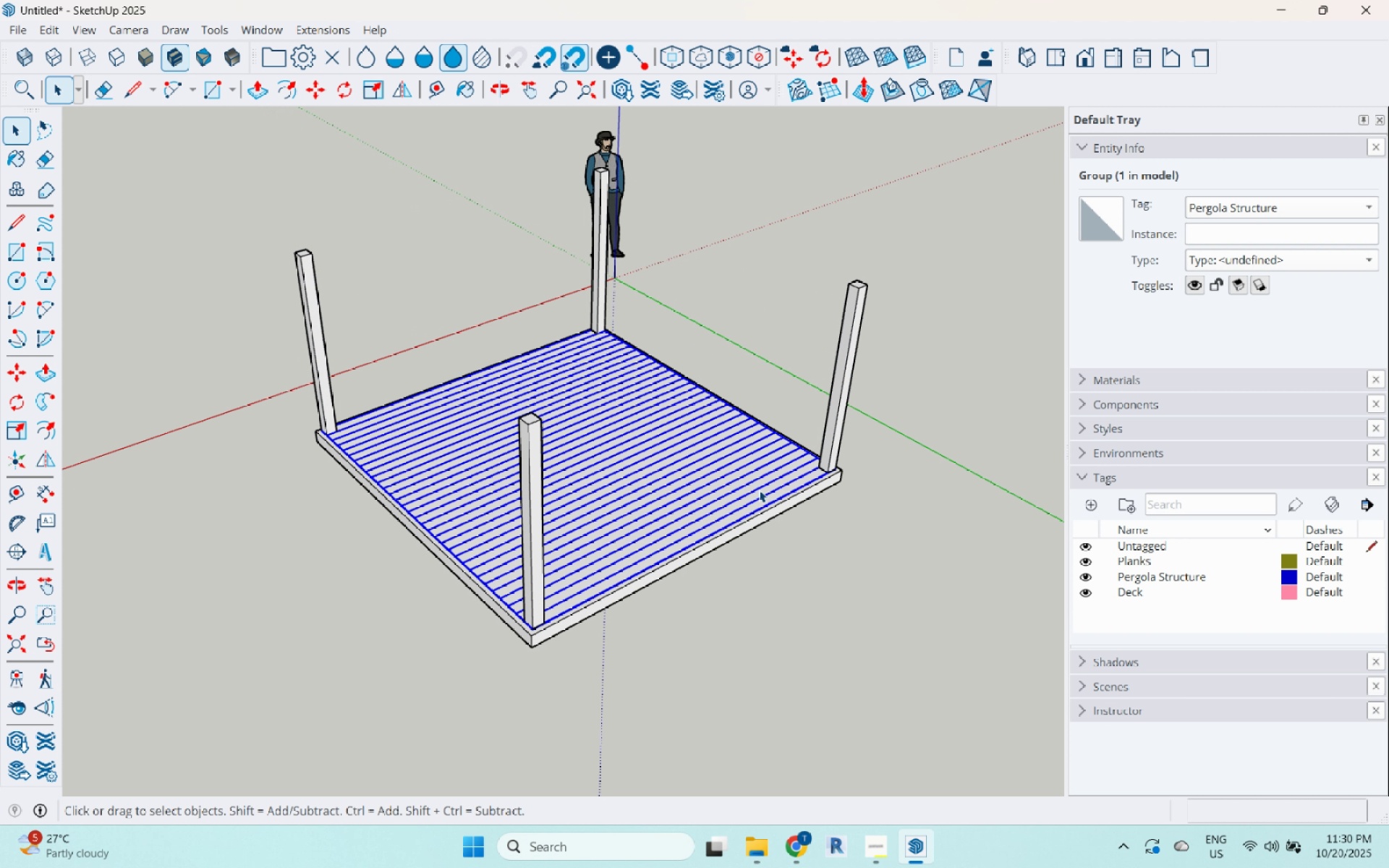 
left_click([759, 490])
 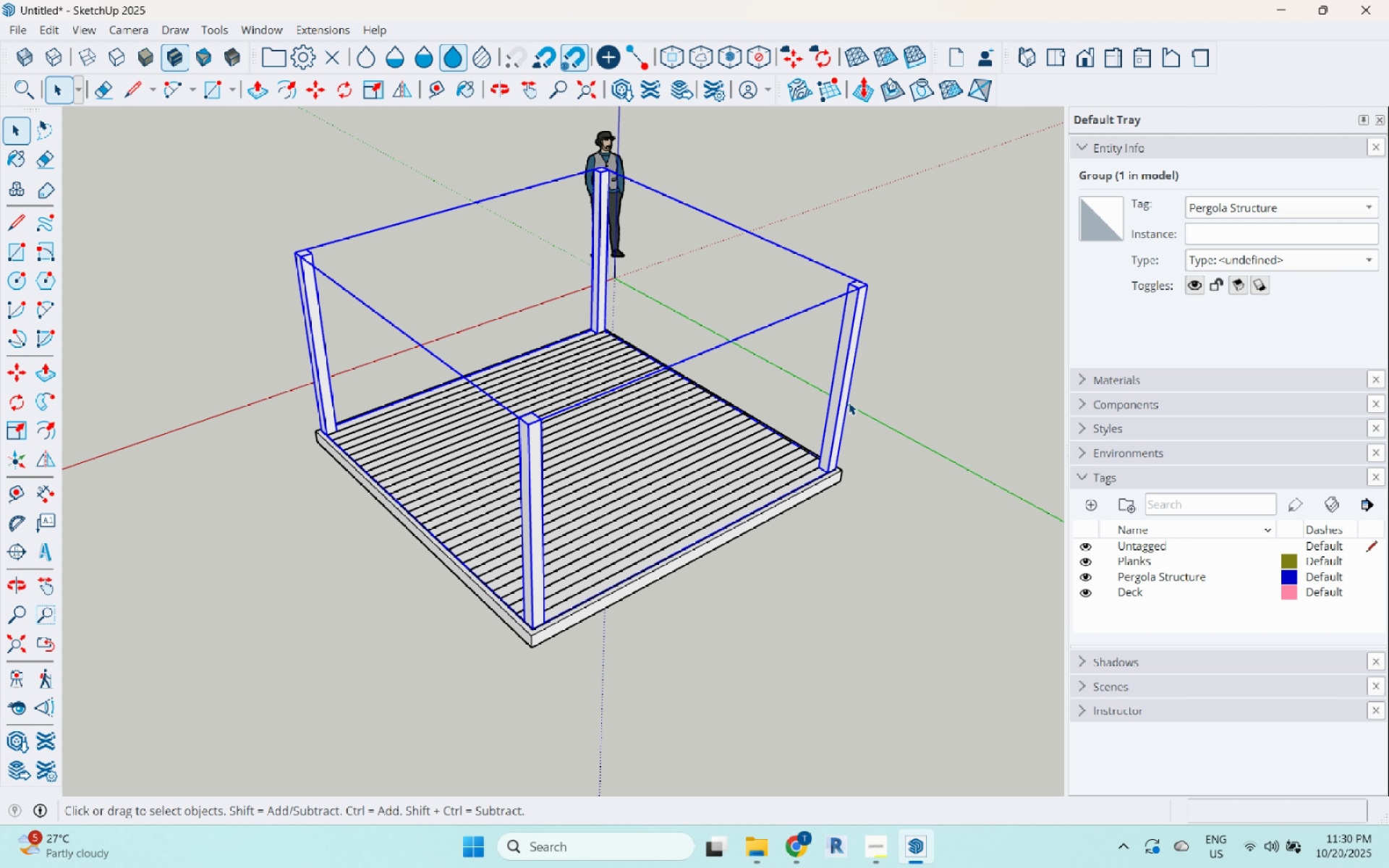 
wait(17.93)
 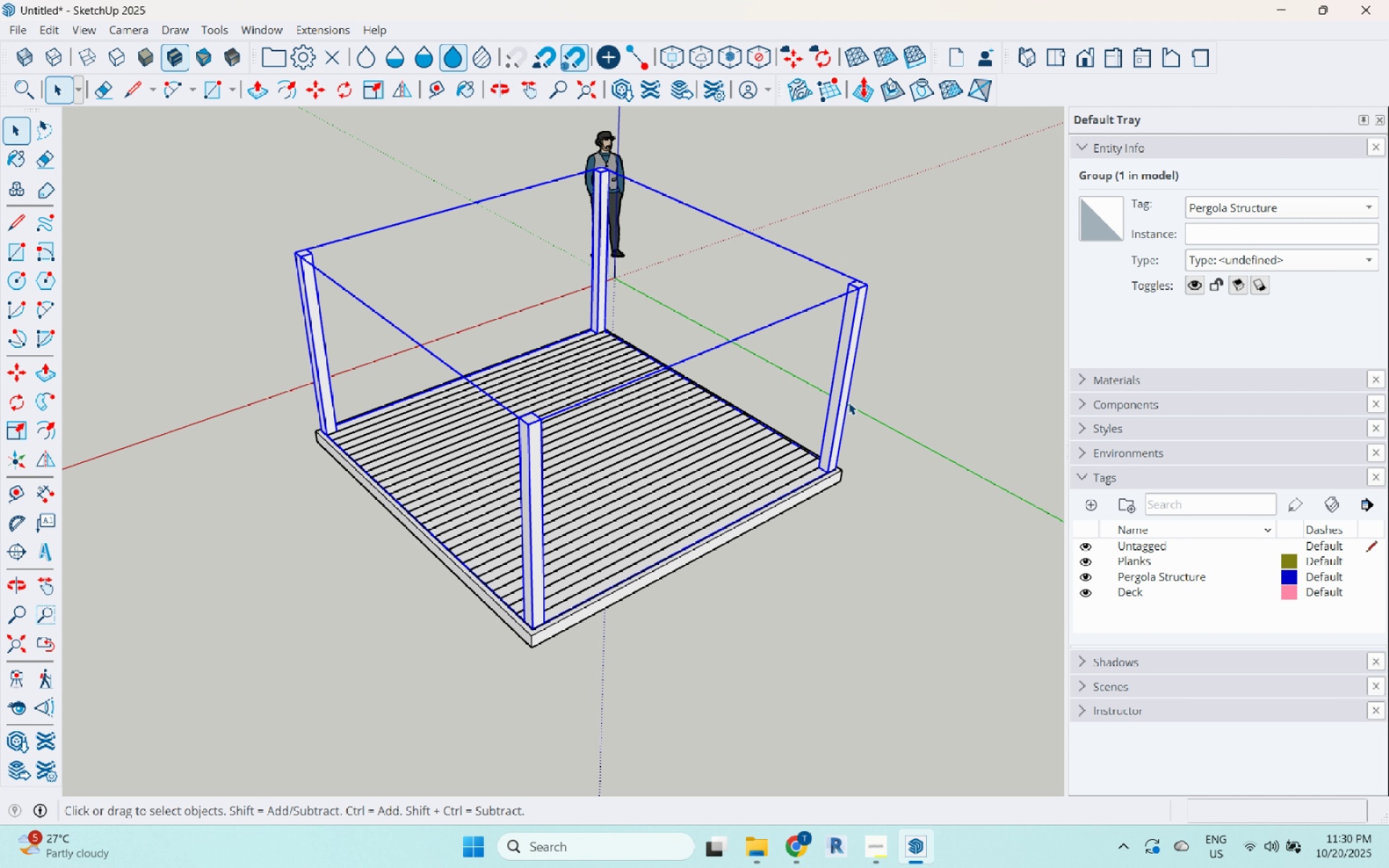 
scroll: coordinate [417, 139], scroll_direction: up, amount: 17.0
 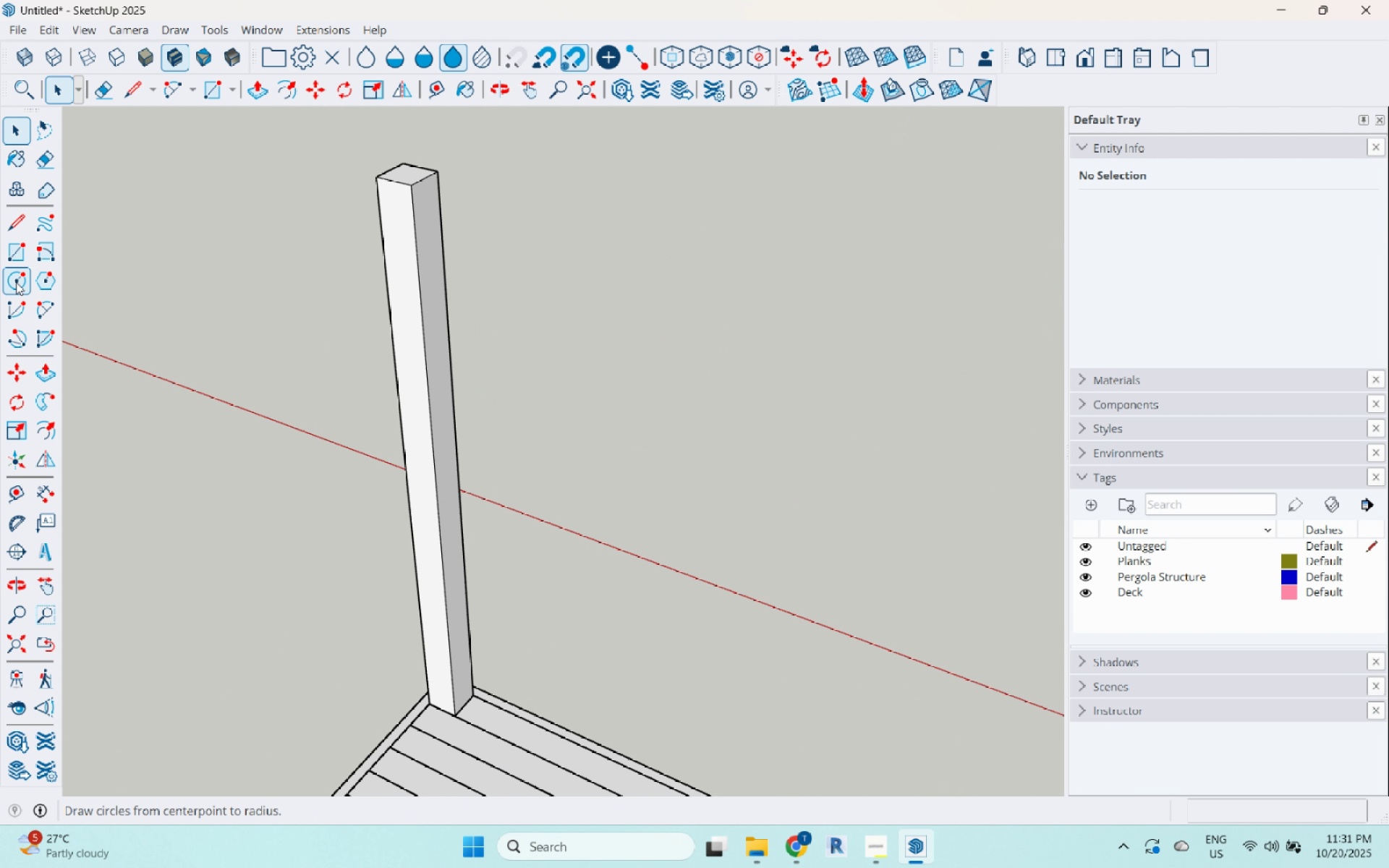 
left_click([14, 260])
 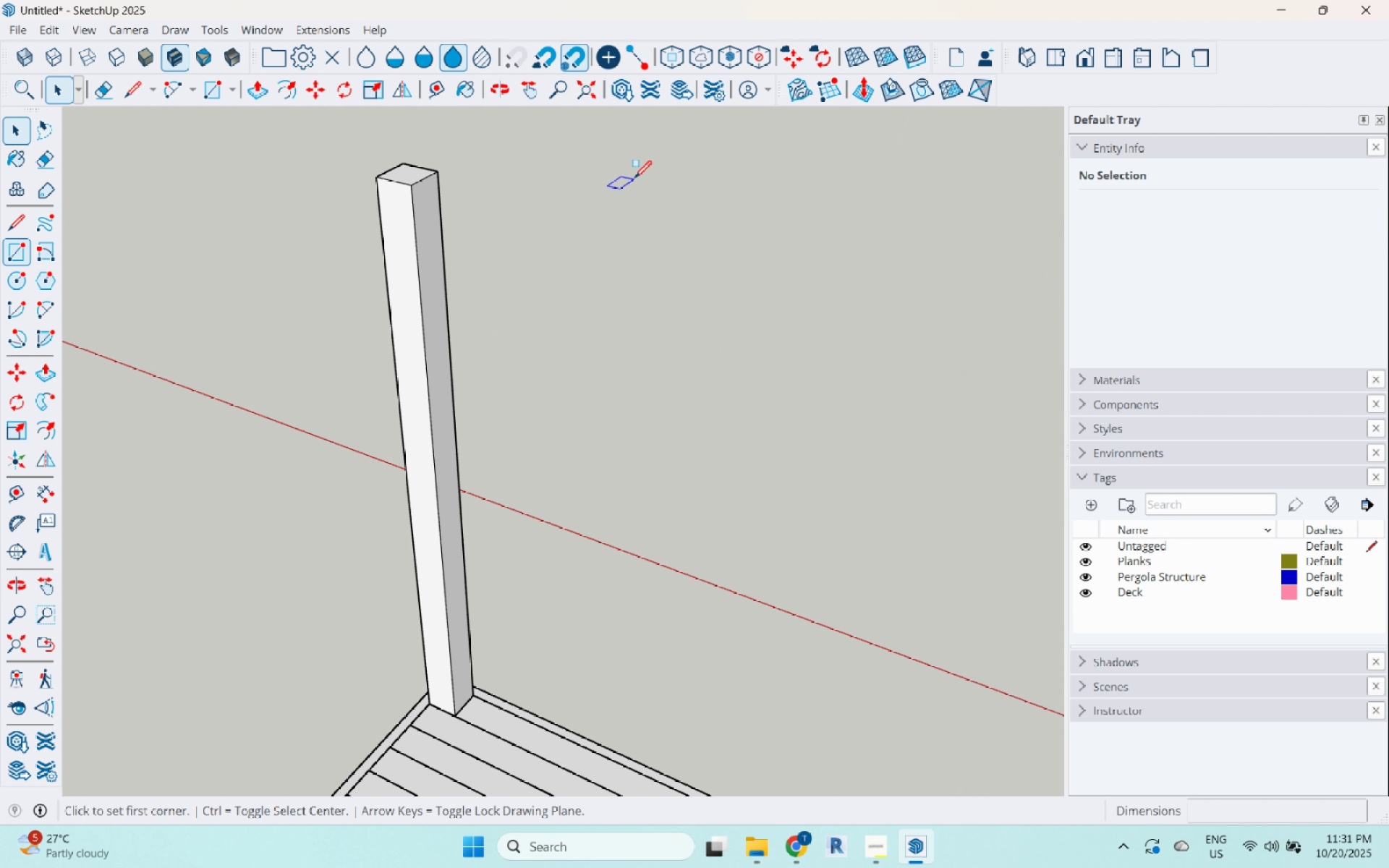 
scroll: coordinate [625, 177], scroll_direction: up, amount: 4.0
 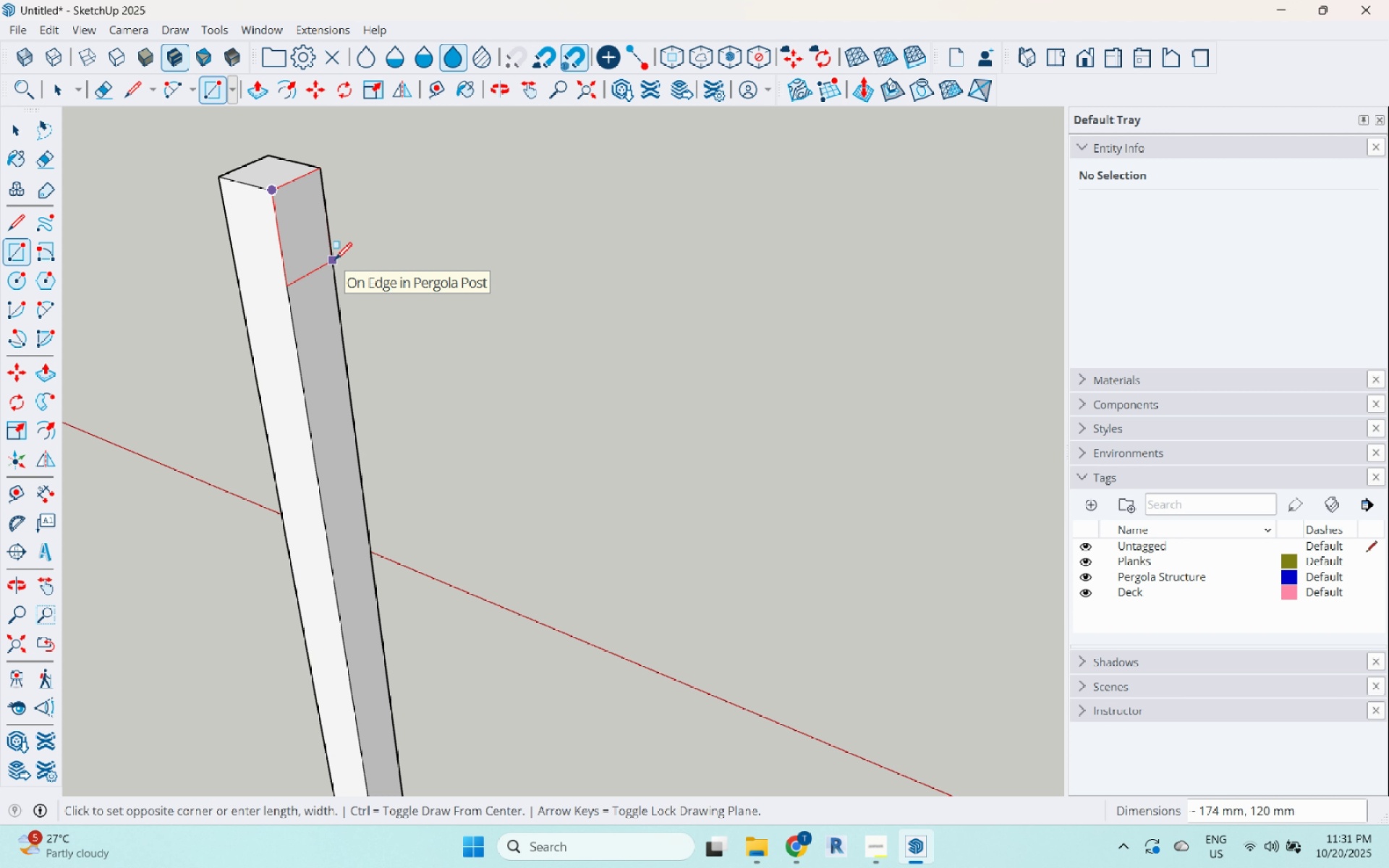 
wait(10.61)
 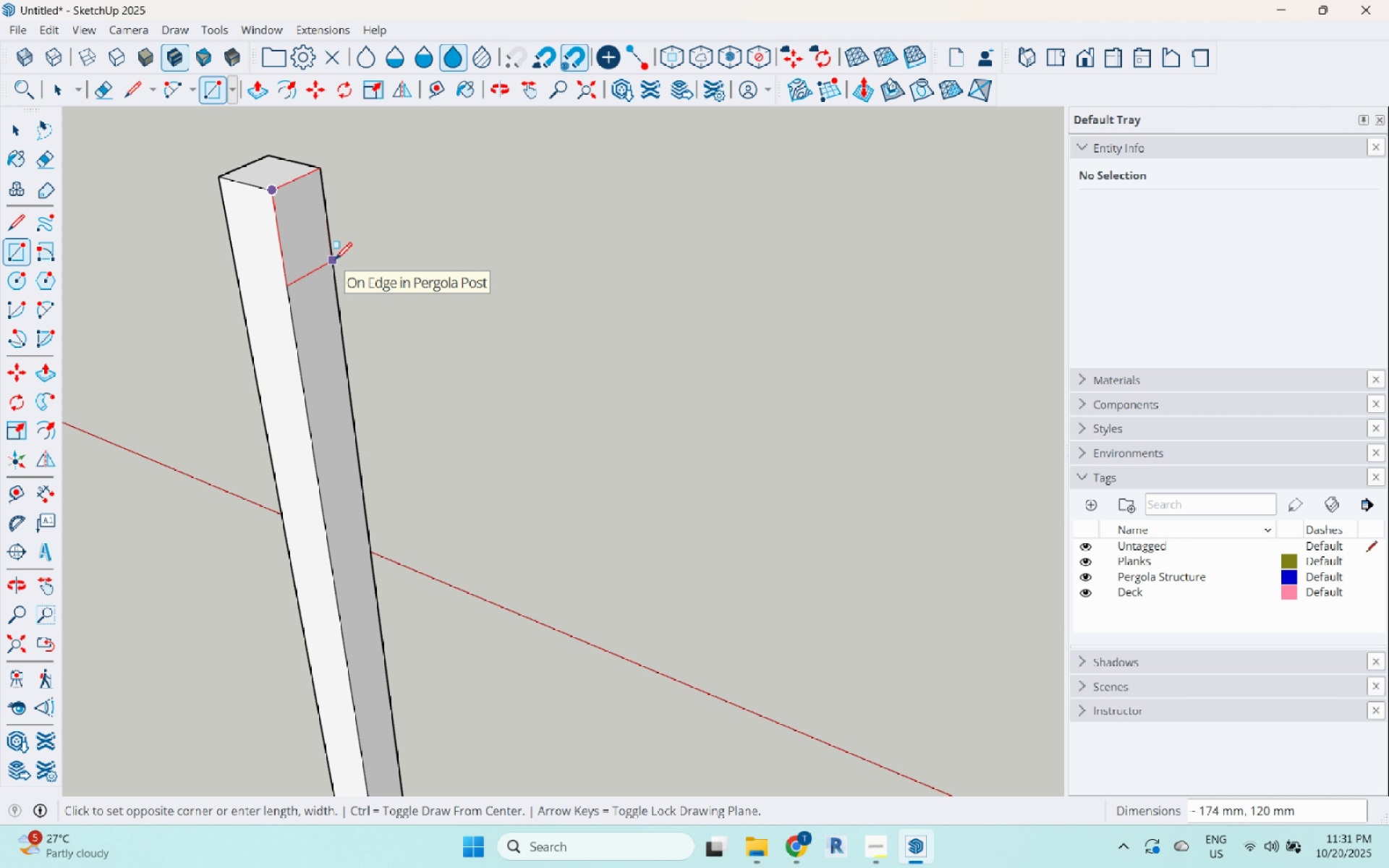 
key(Escape)
 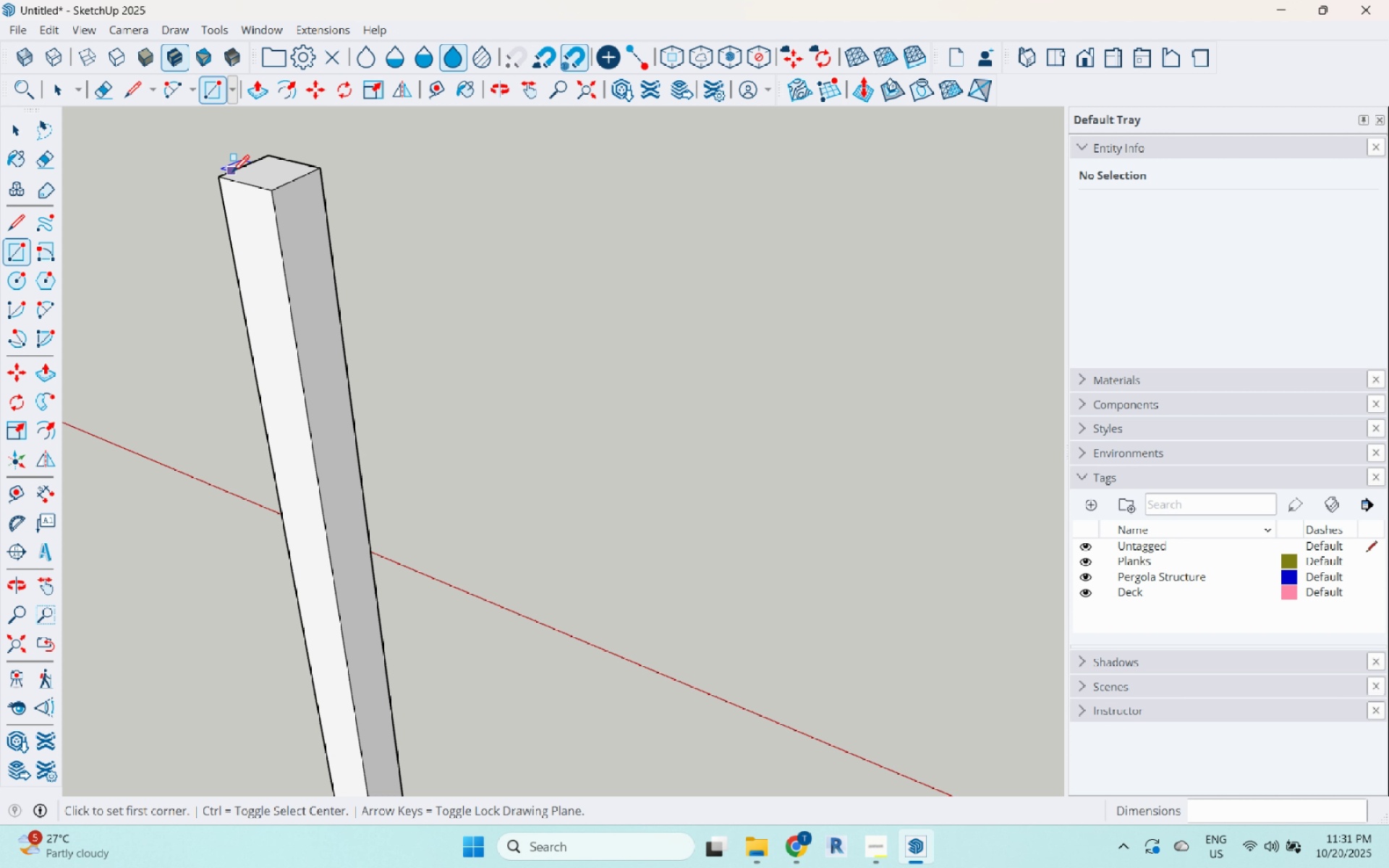 
wait(29.01)
 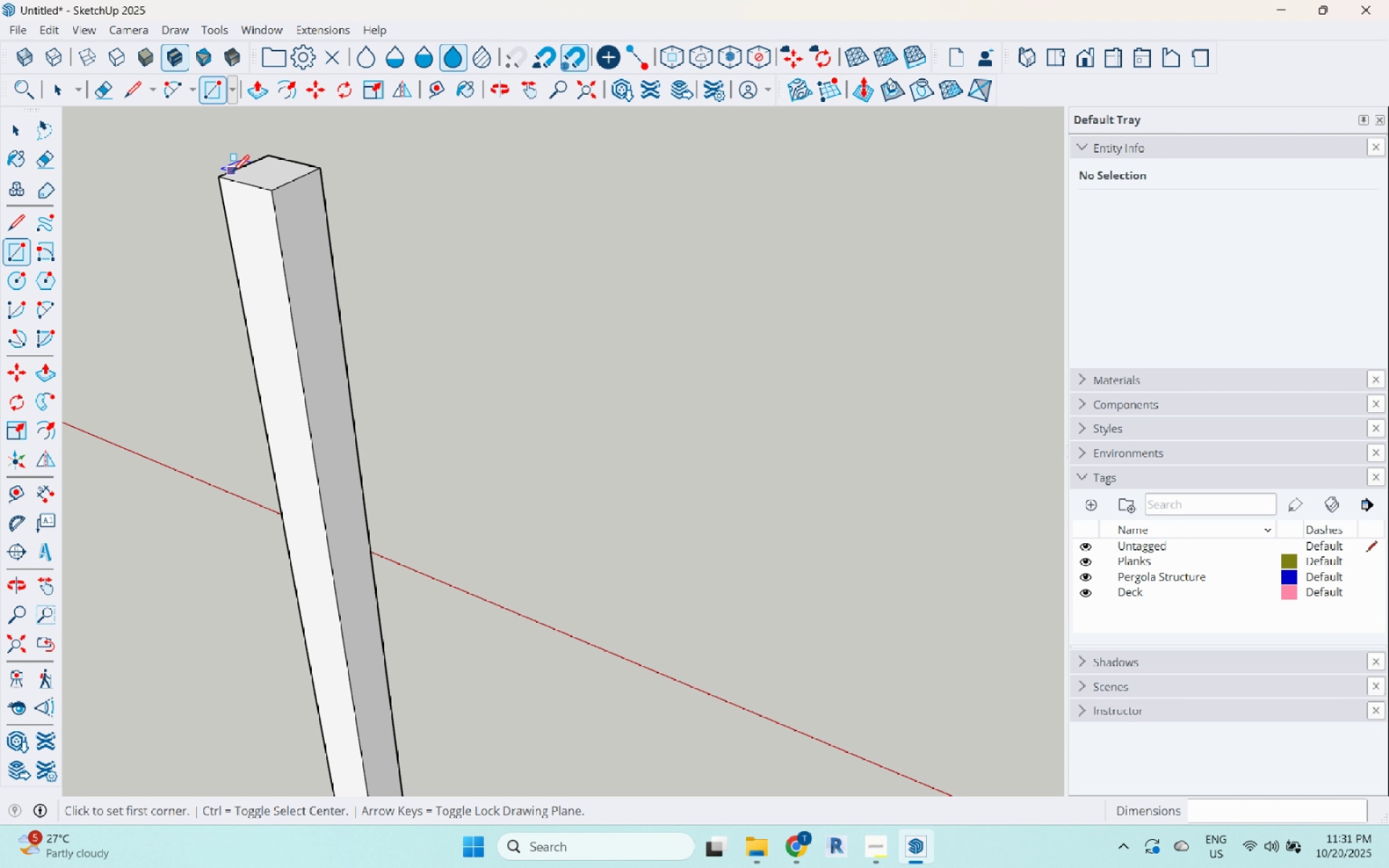 
scroll: coordinate [262, 459], scroll_direction: down, amount: 9.0
 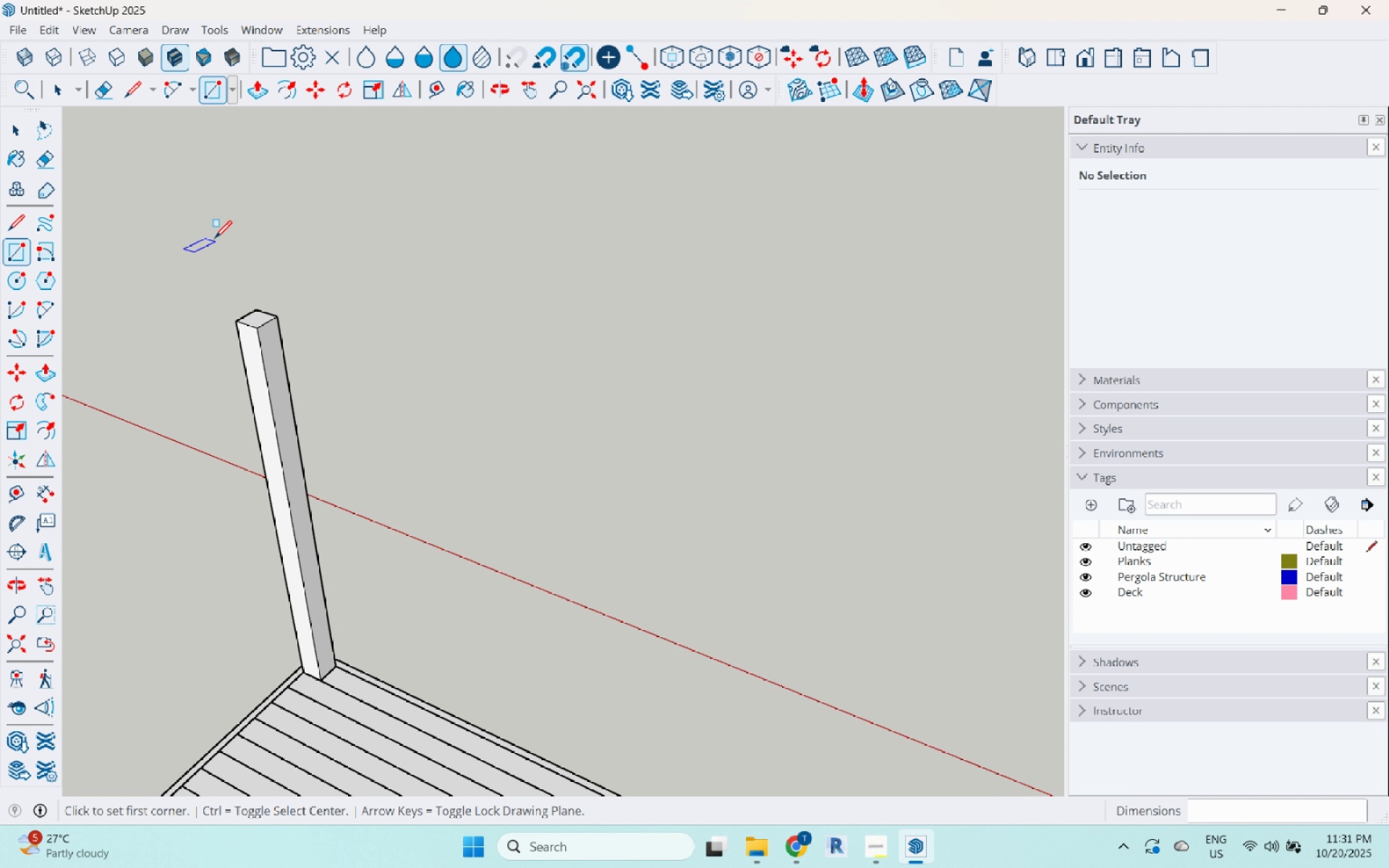 
scroll: coordinate [273, 332], scroll_direction: up, amount: 21.0
 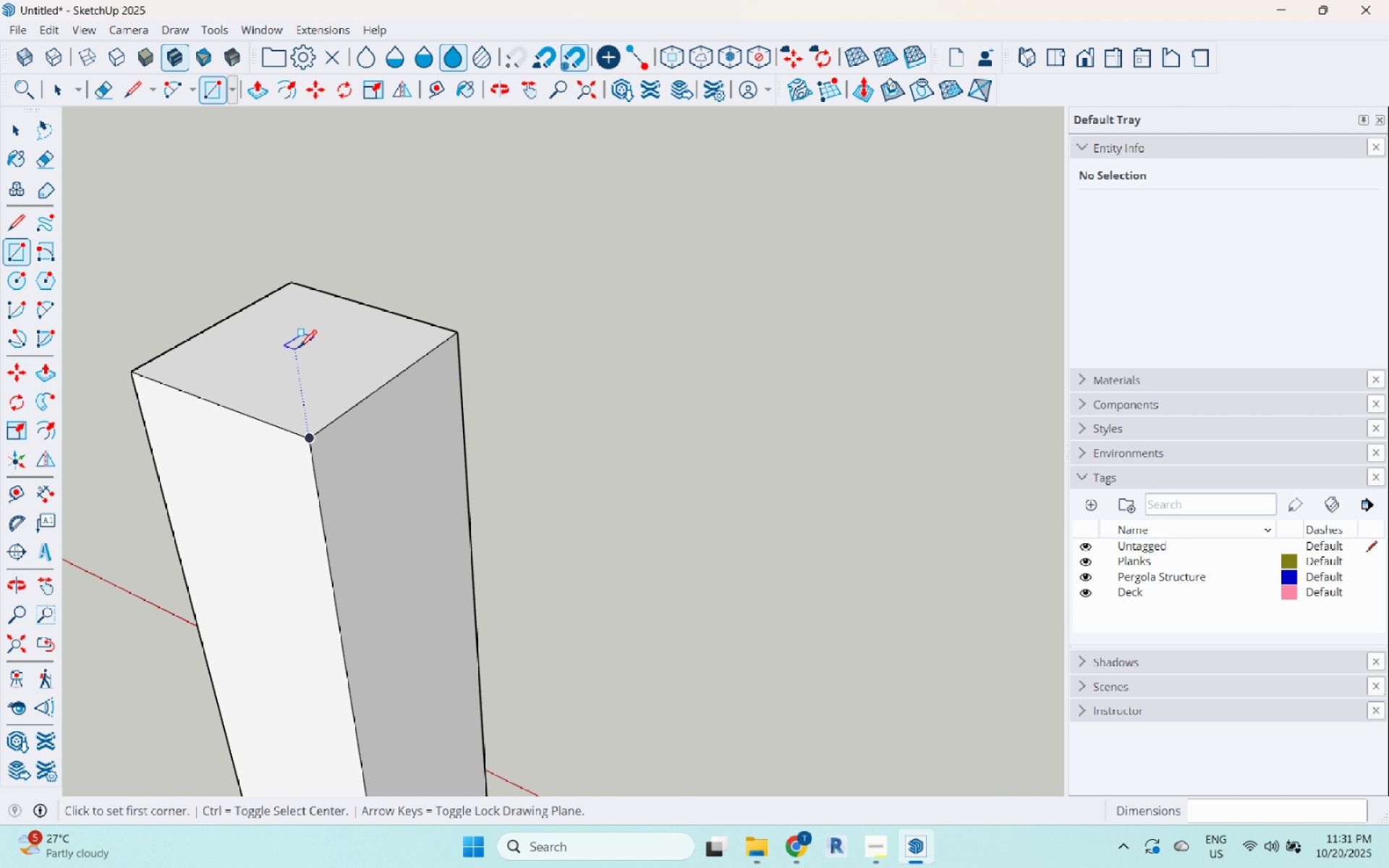 
left_click([296, 349])
 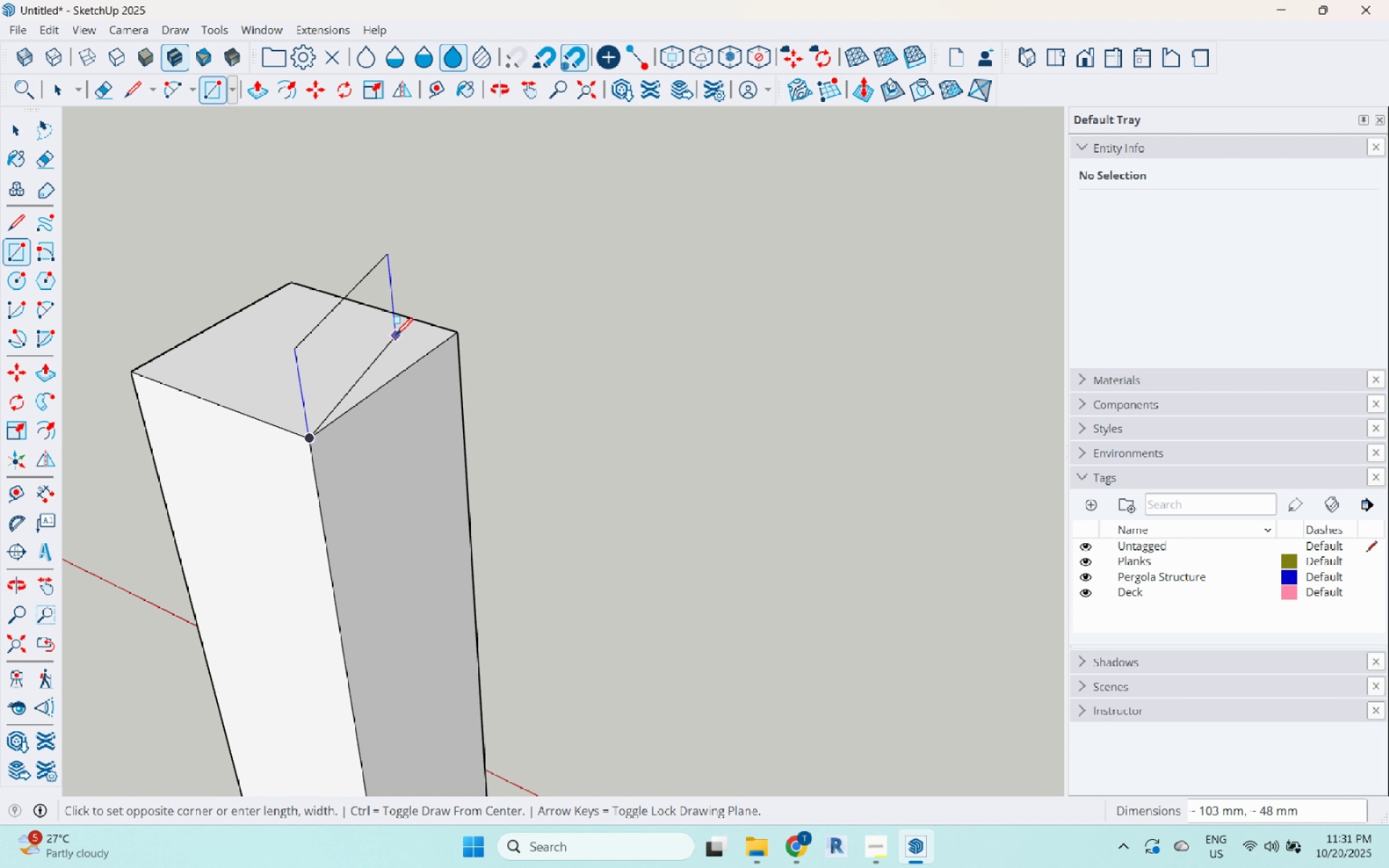 
key(Escape)
 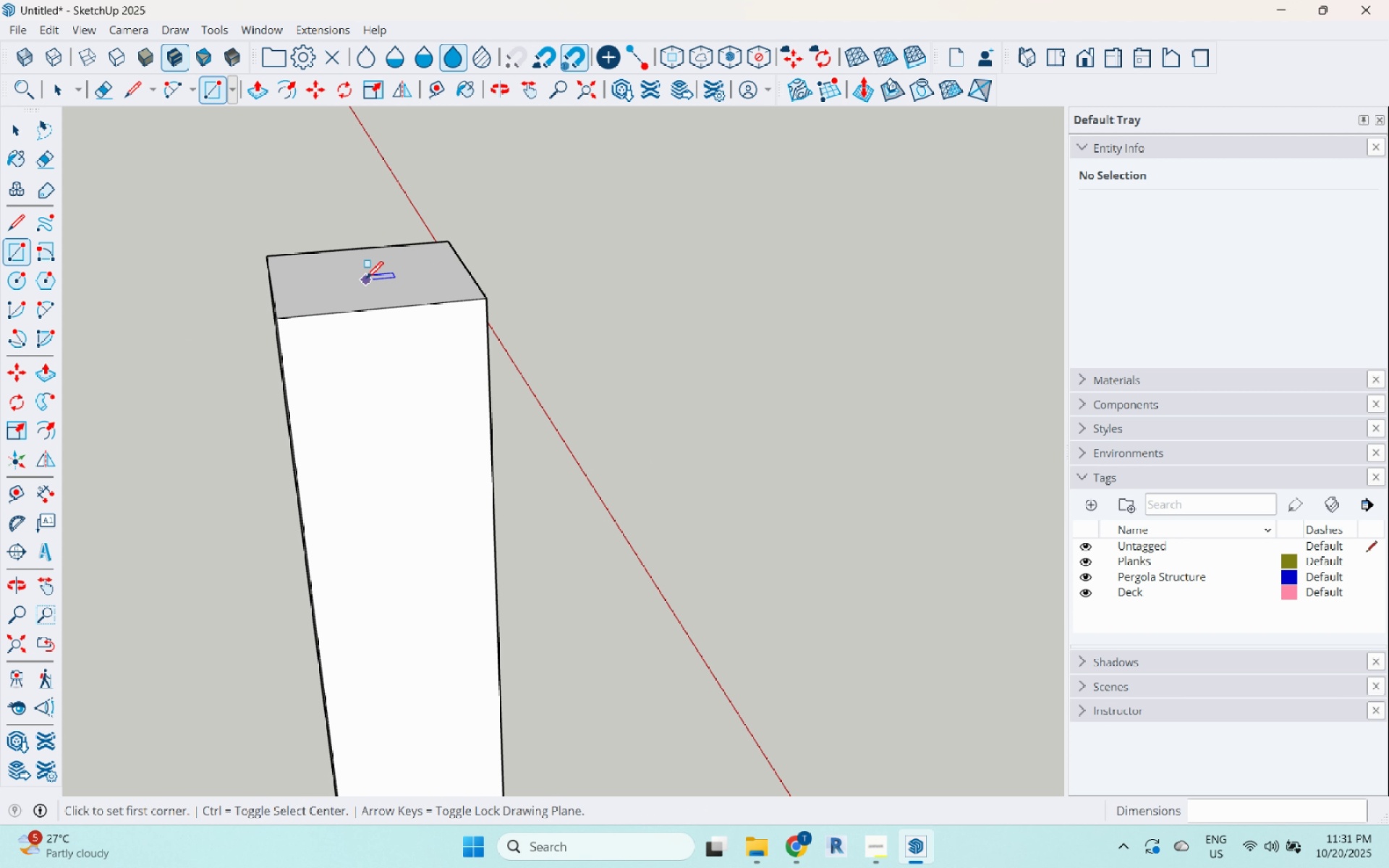 
left_click([366, 277])
 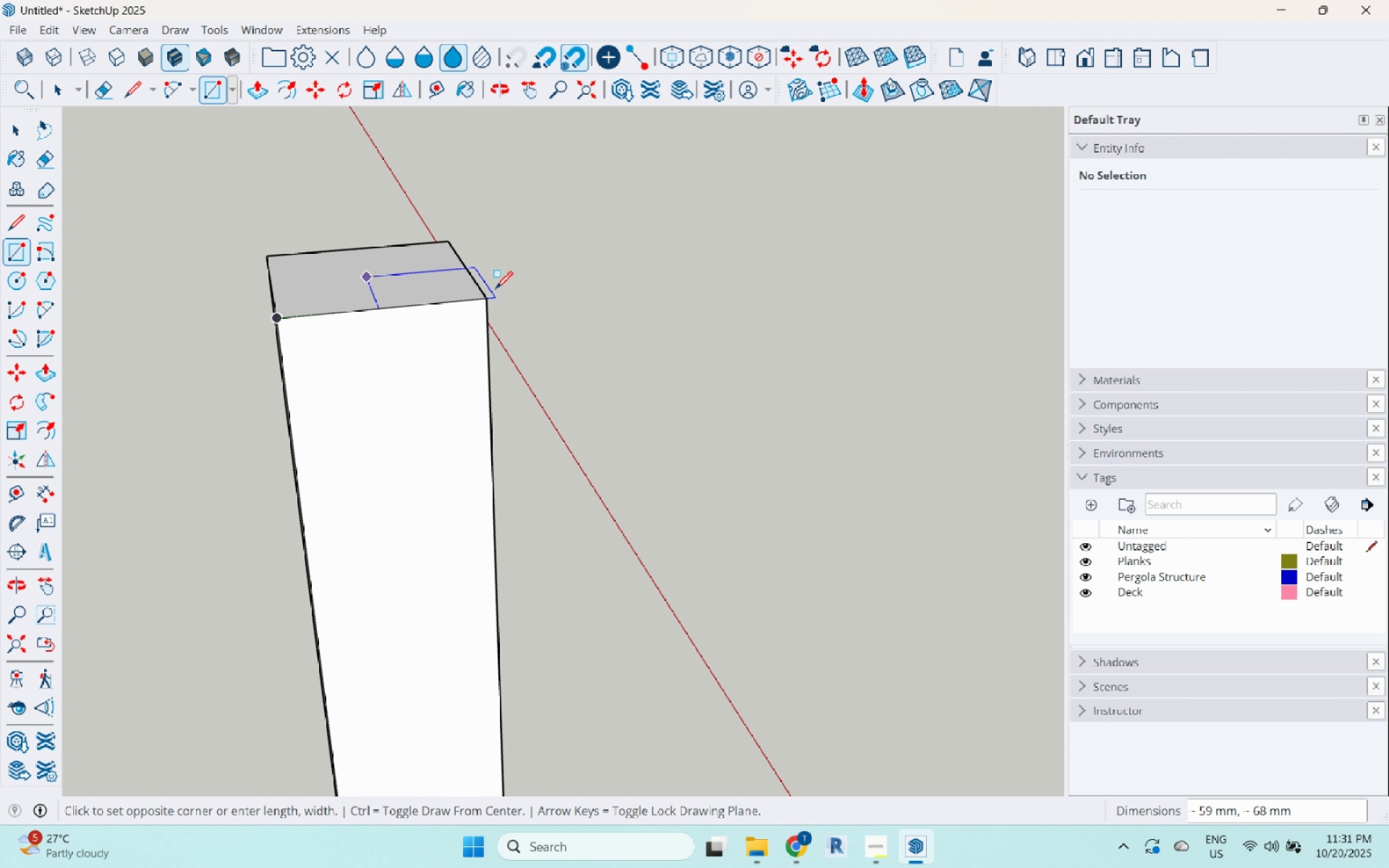 
key(Escape)
 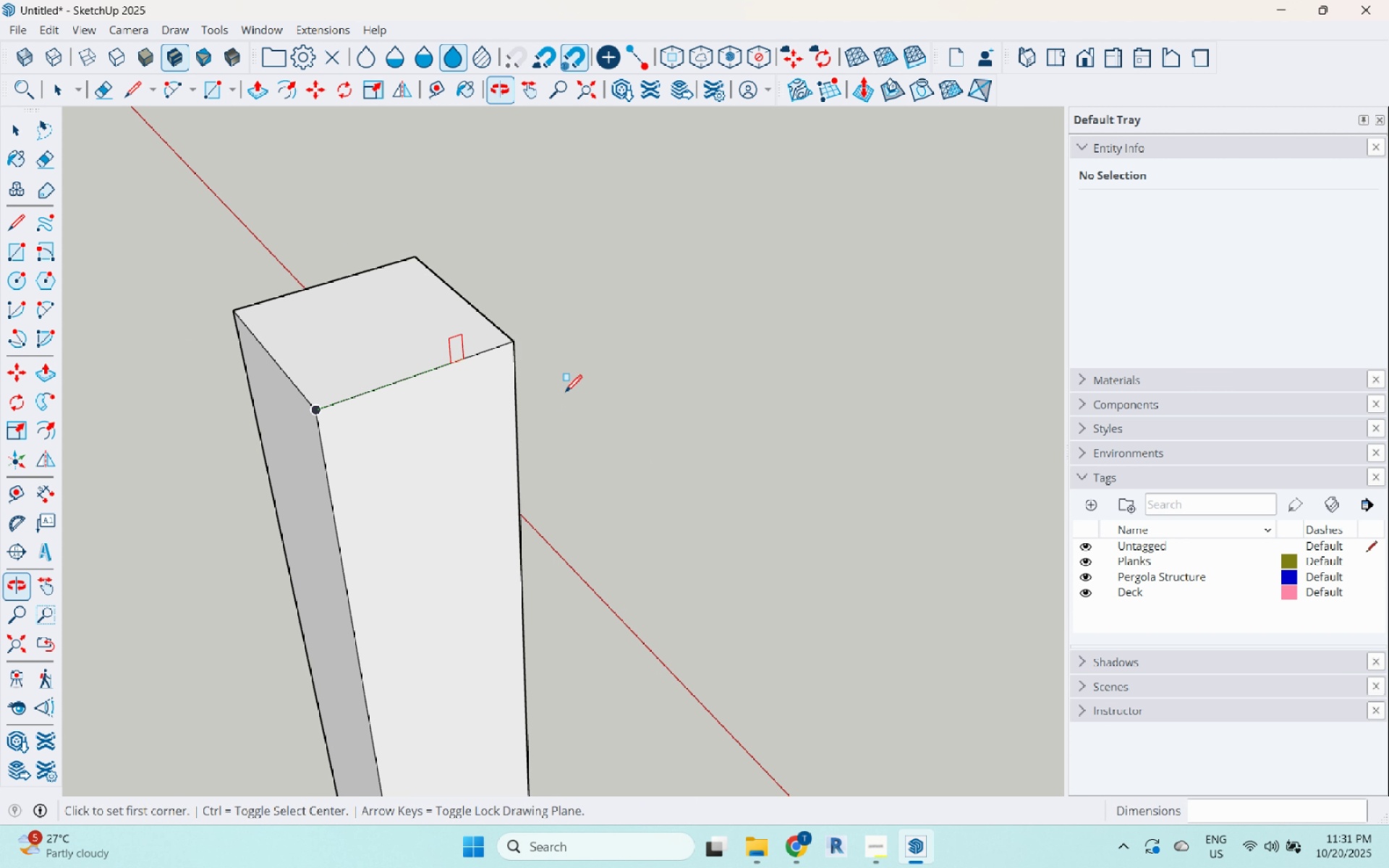 
key(Space)
 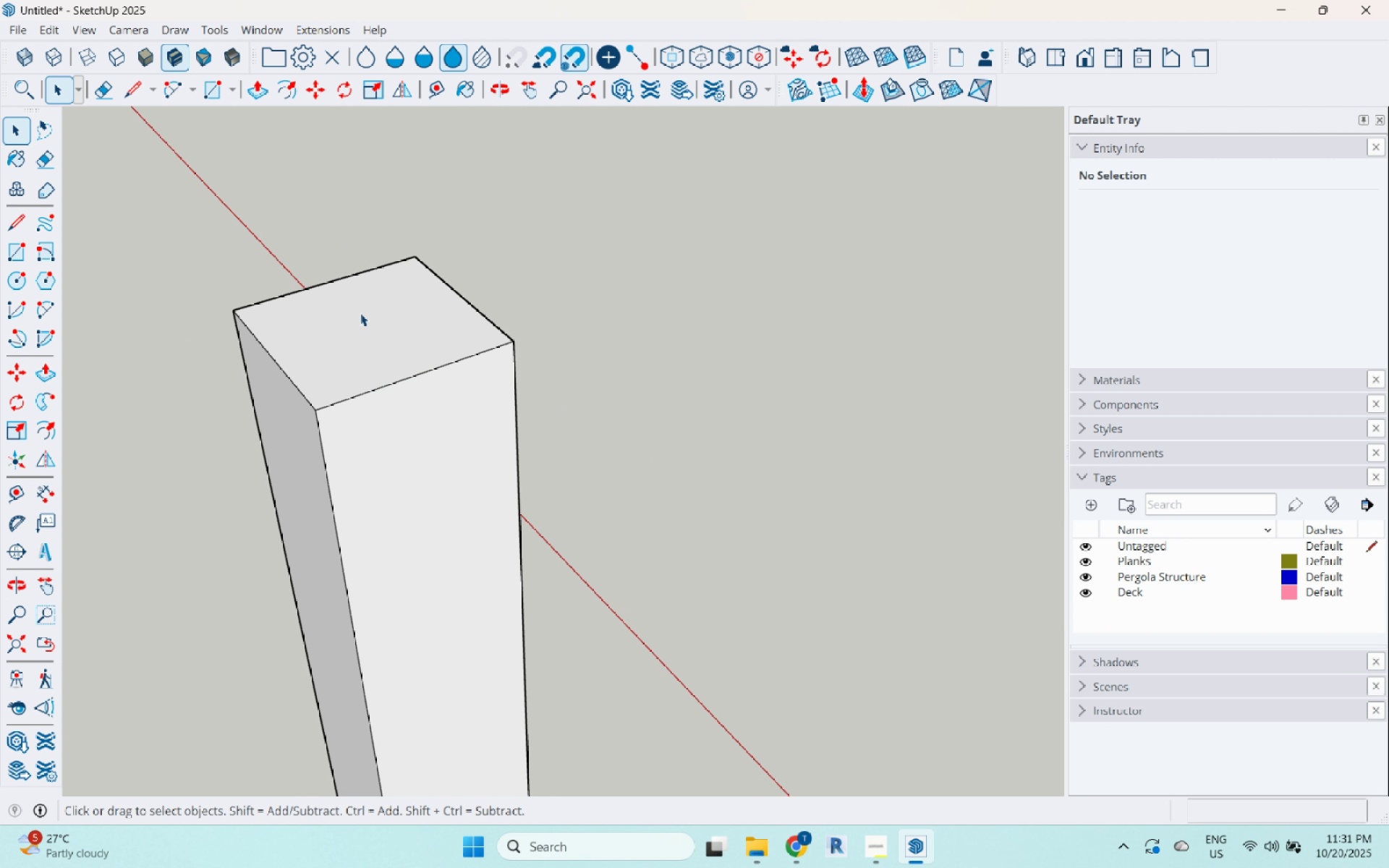 
scroll: coordinate [360, 313], scroll_direction: down, amount: 6.0
 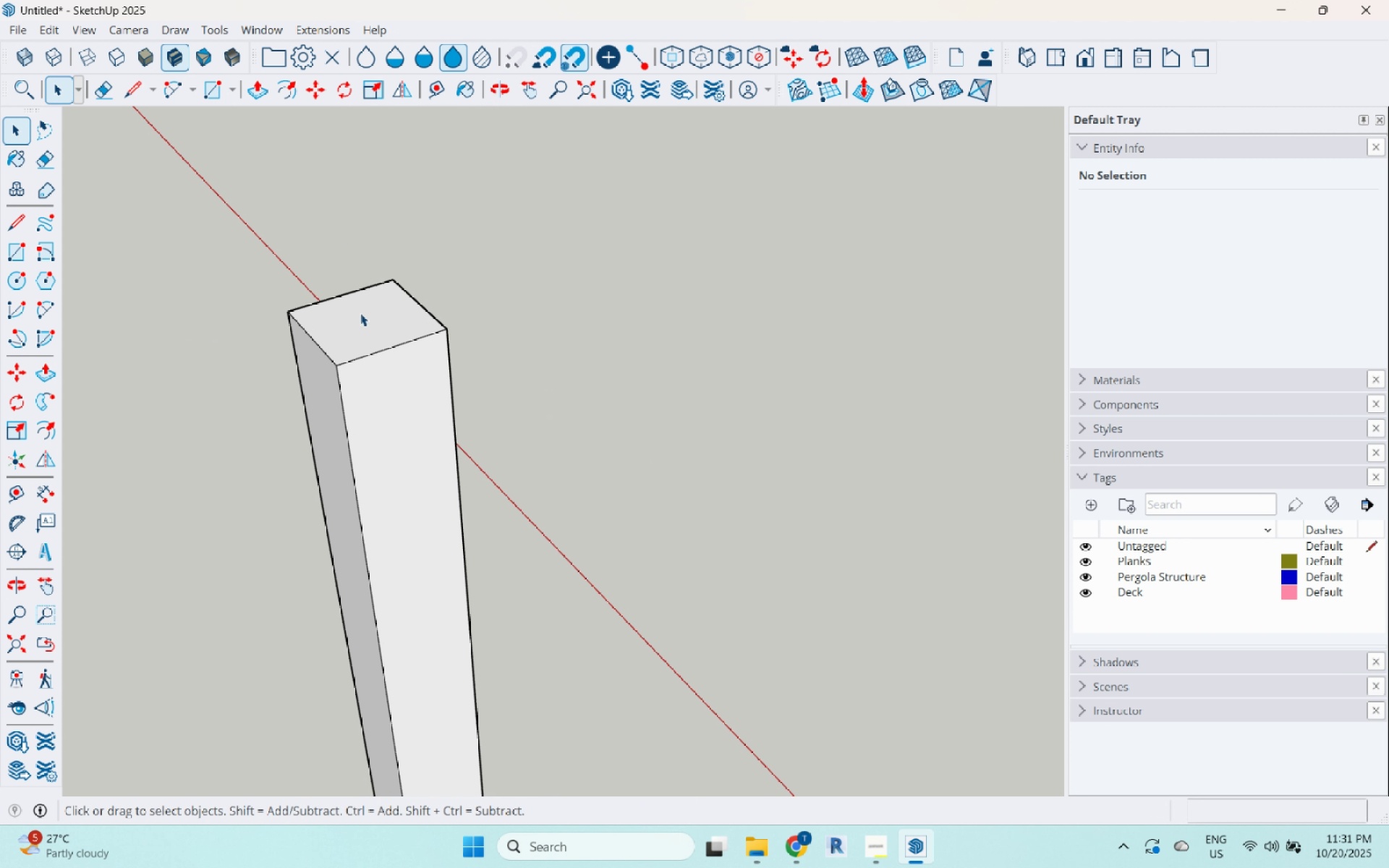 
left_click([360, 313])
 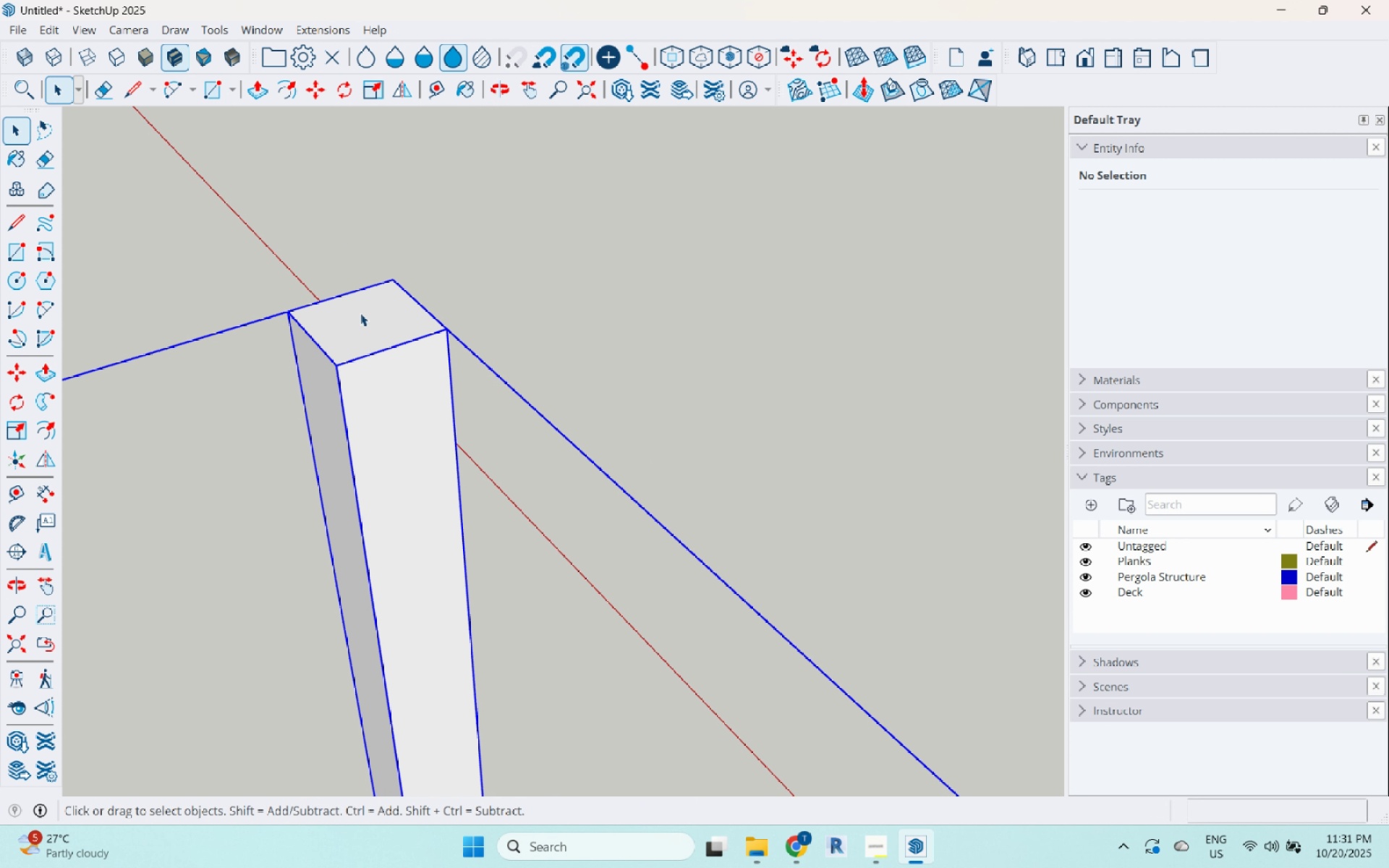 
scroll: coordinate [360, 313], scroll_direction: up, amount: 3.0
 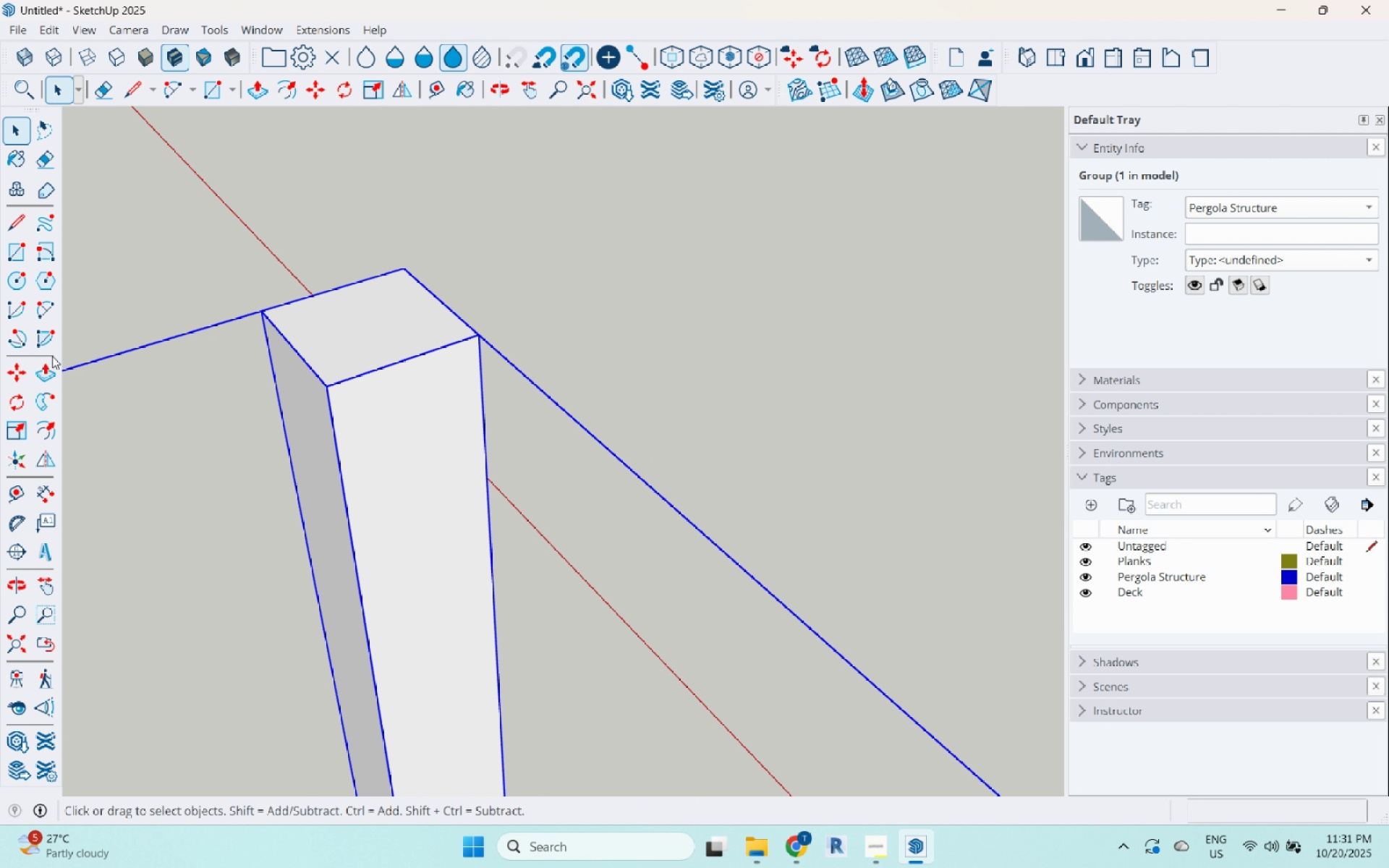 
left_click([13, 249])
 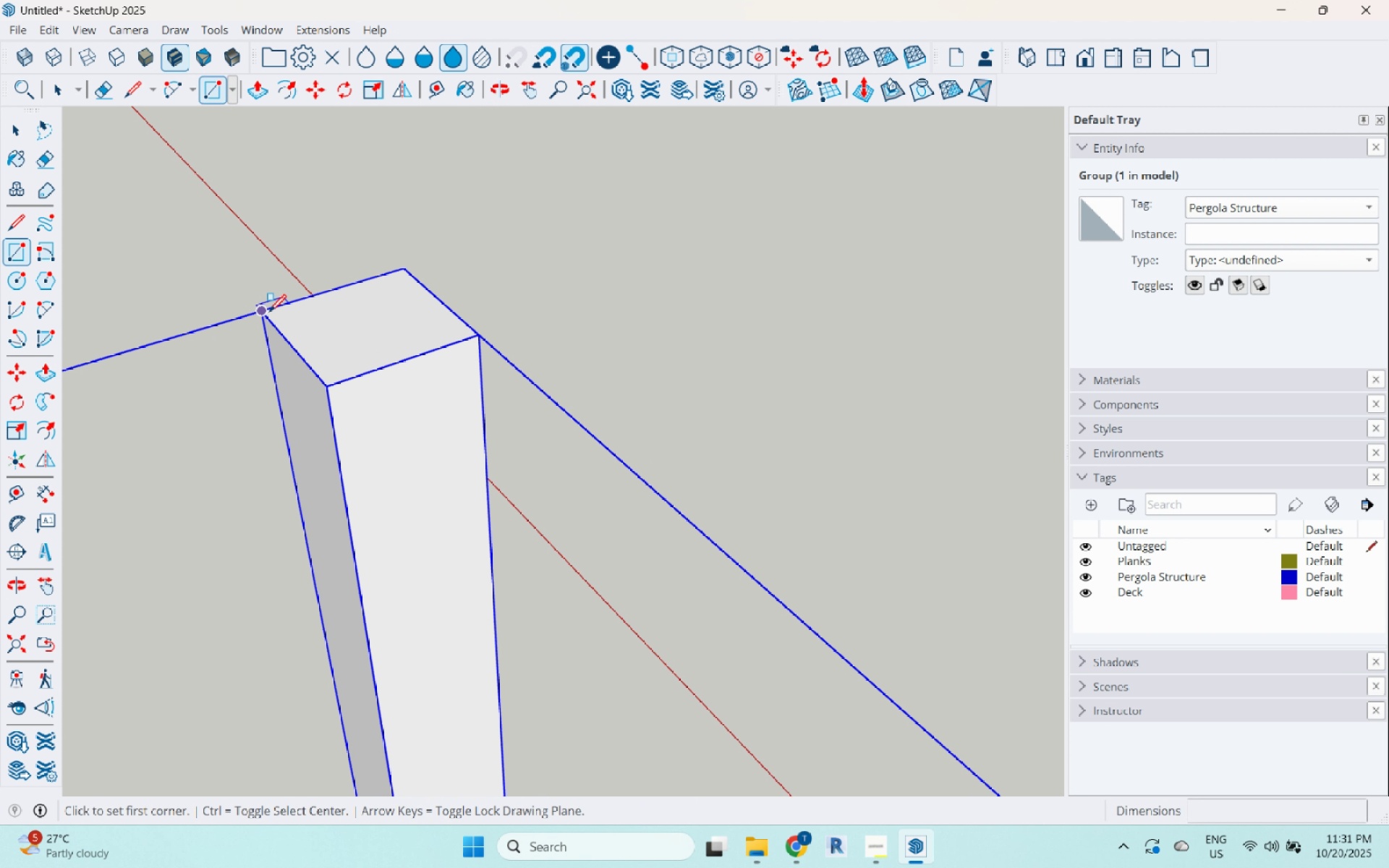 
left_click([269, 313])
 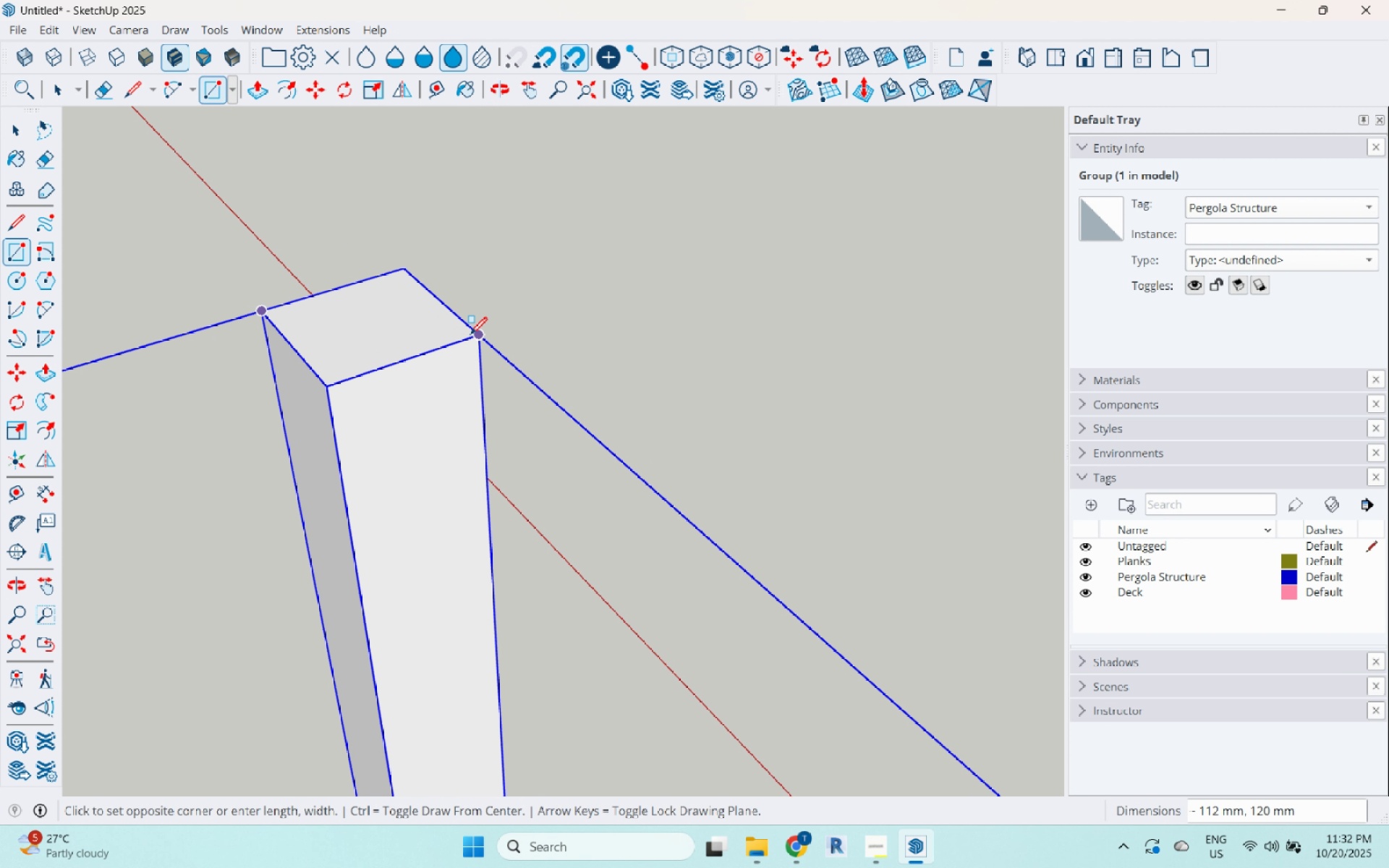 
left_click([471, 334])
 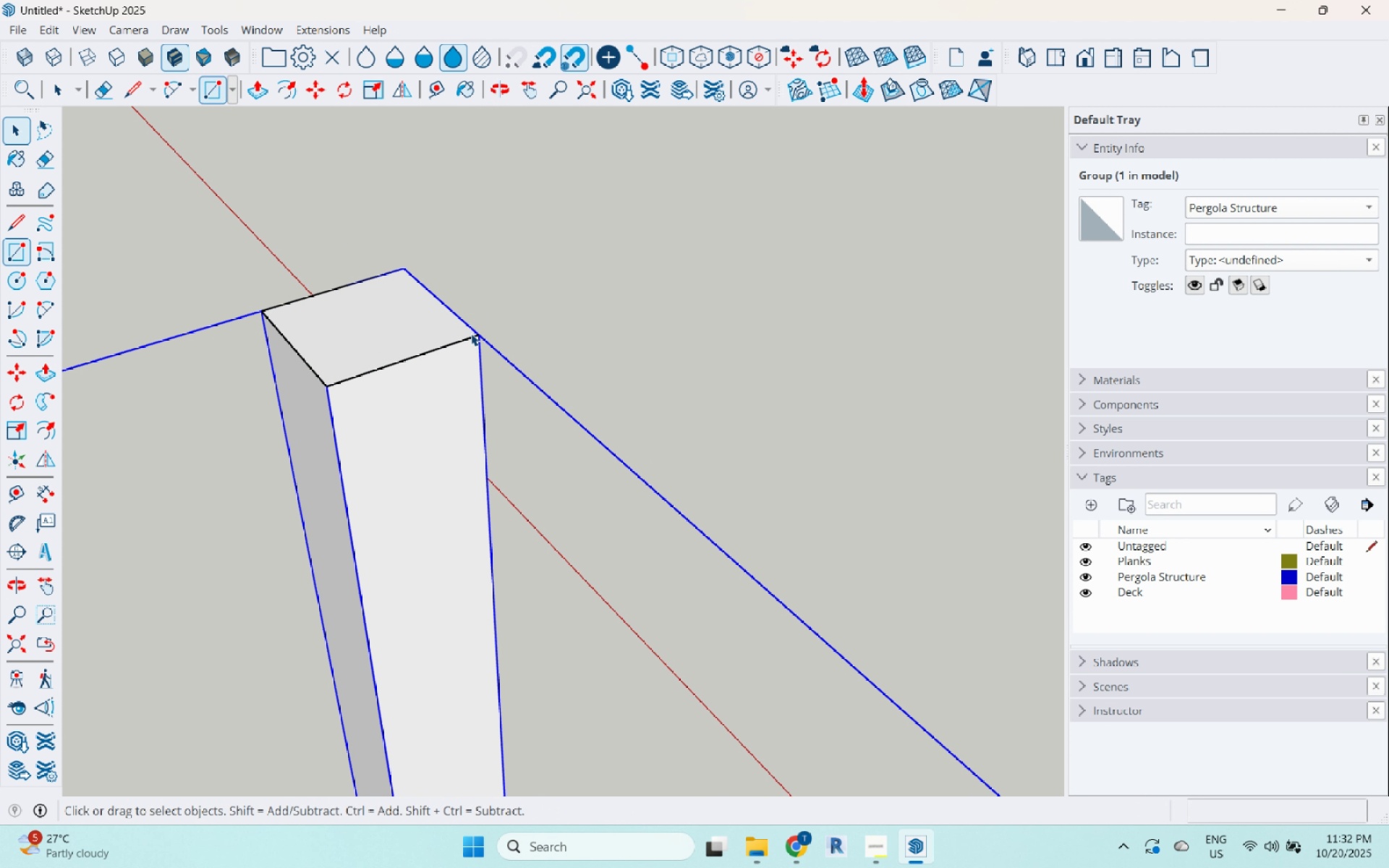 
key(Space)
 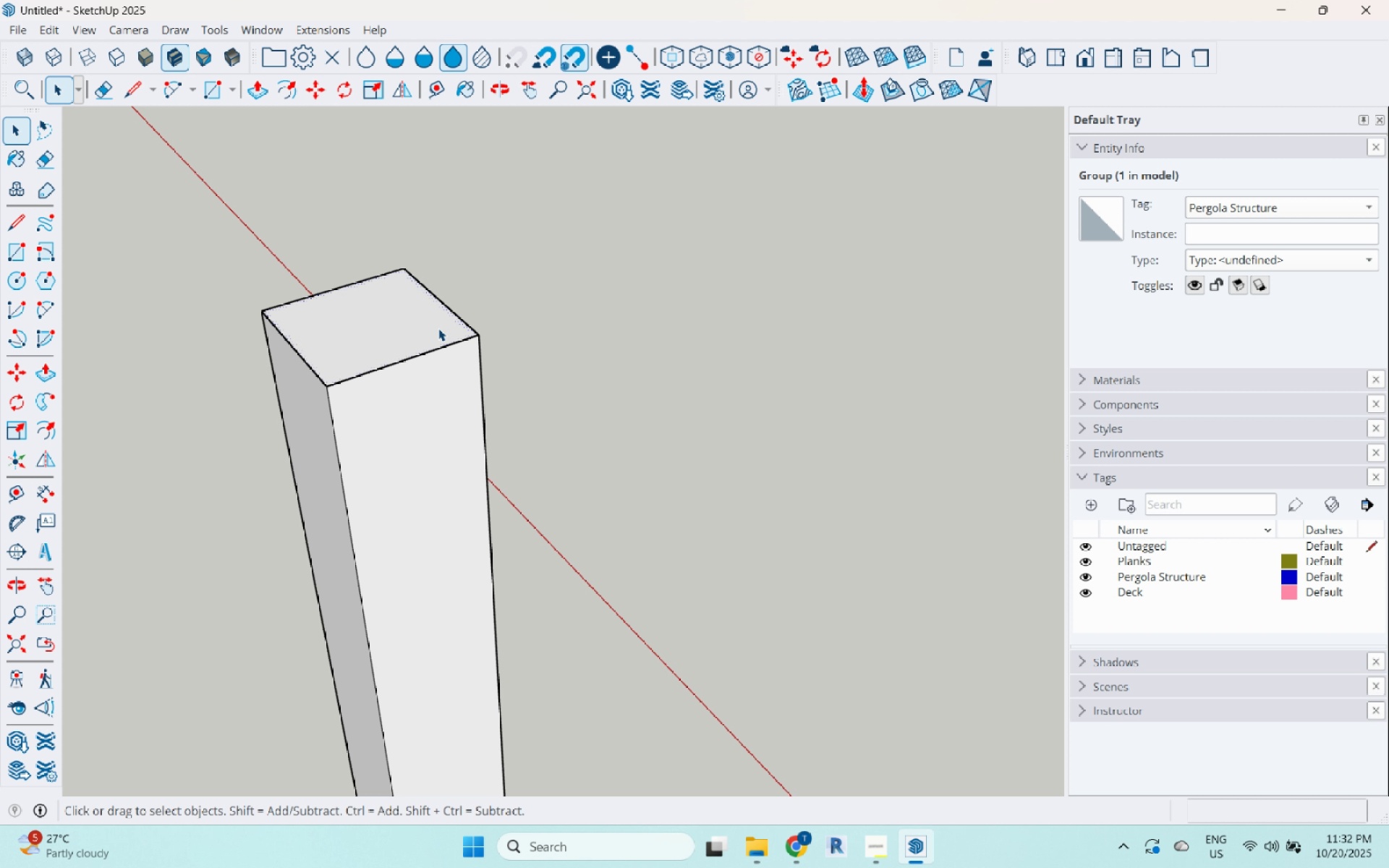 
double_click([438, 328])
 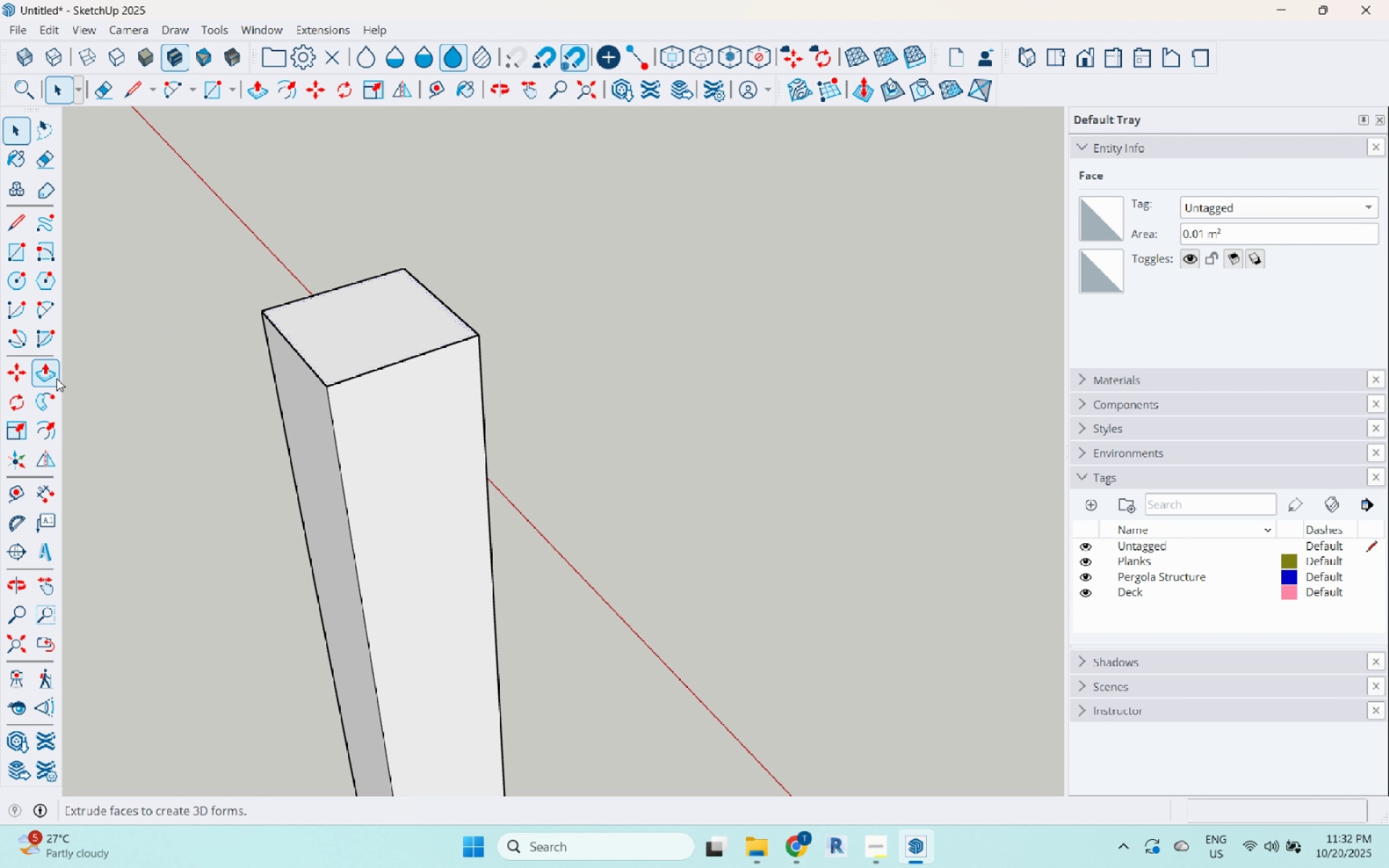 
left_click([46, 394])
 